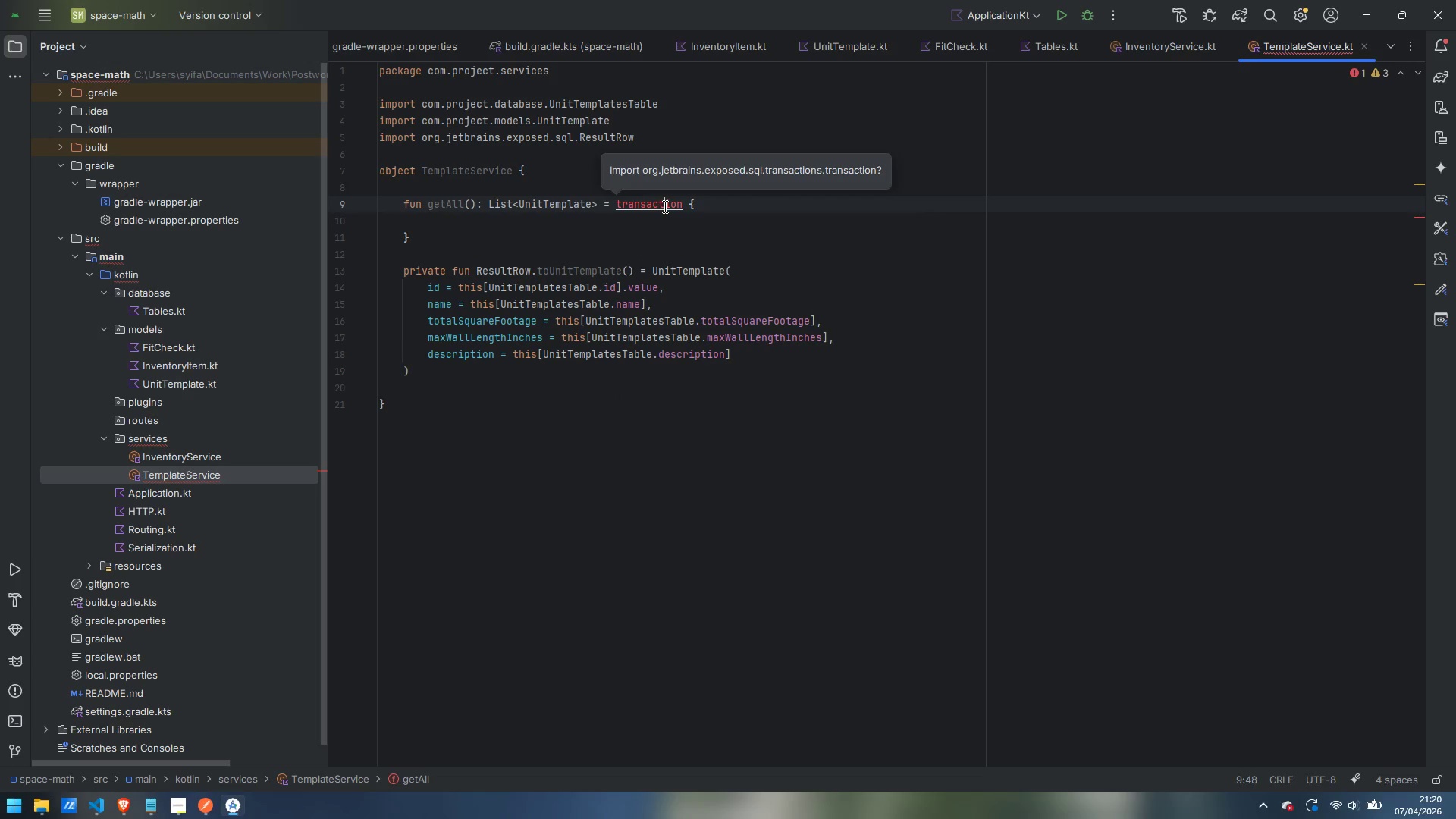 
key(Alt+AltRight)
 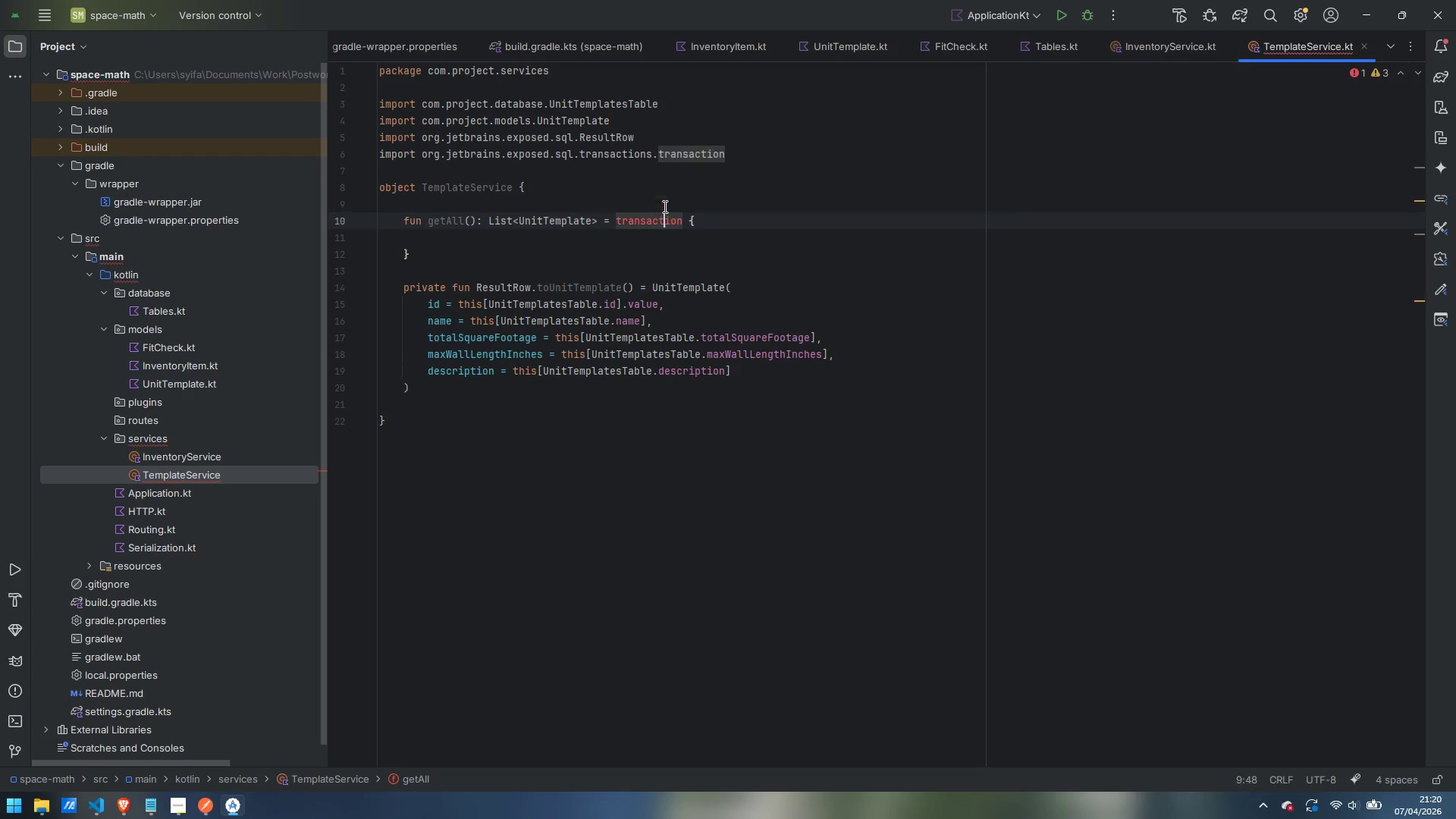 
key(Alt+Enter)
 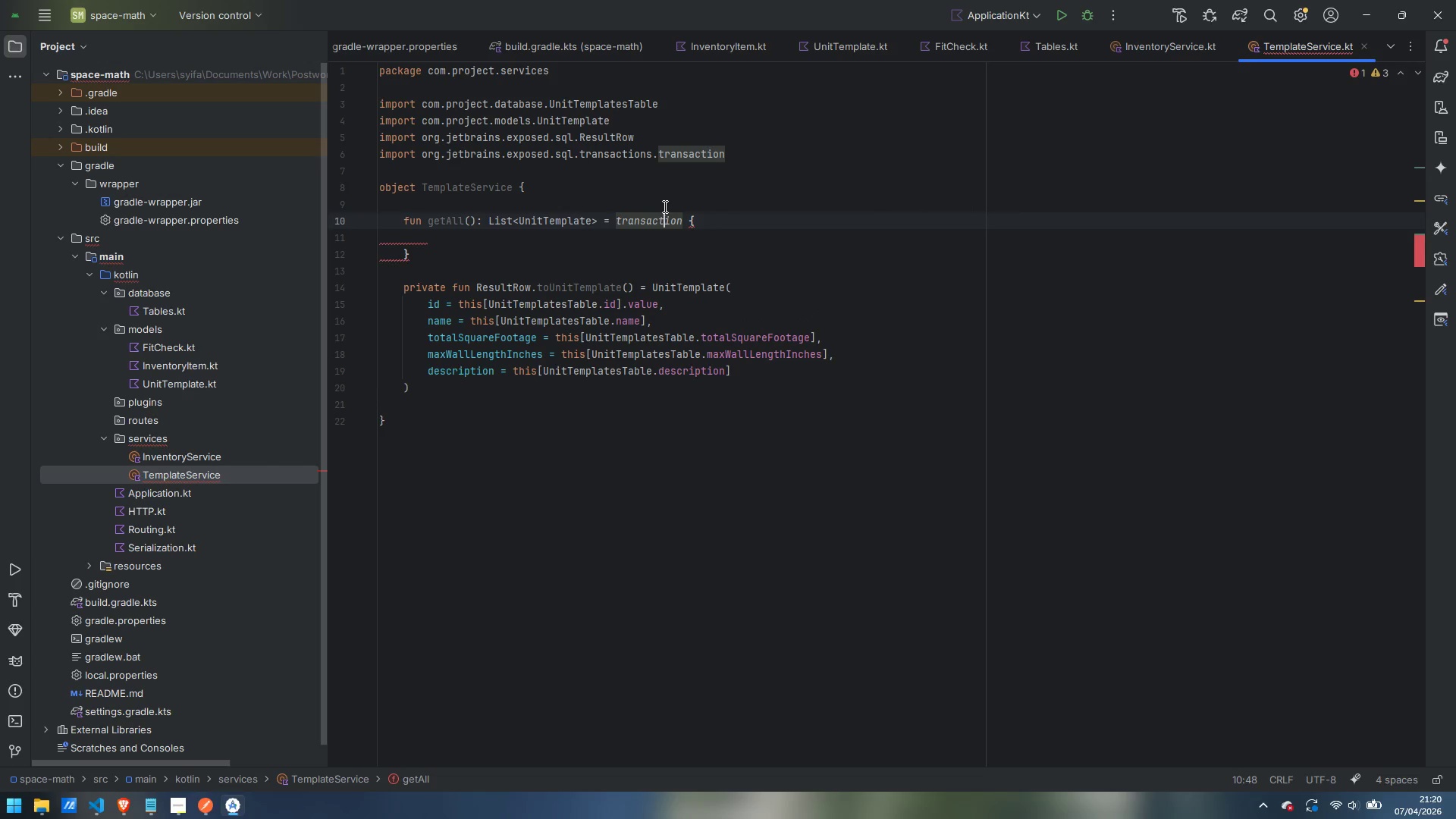 
key(ArrowDown)
 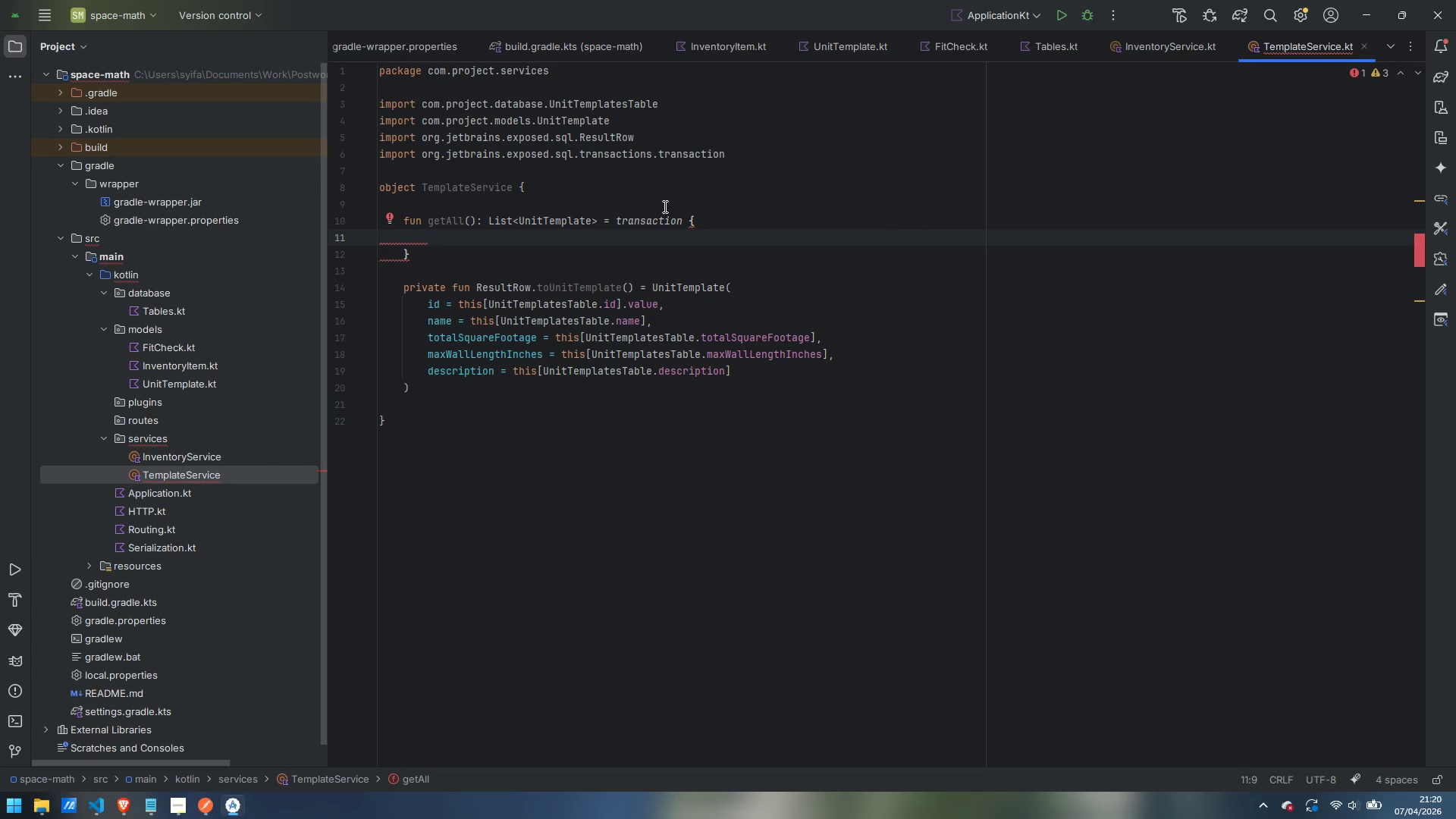 
wait(6.84)
 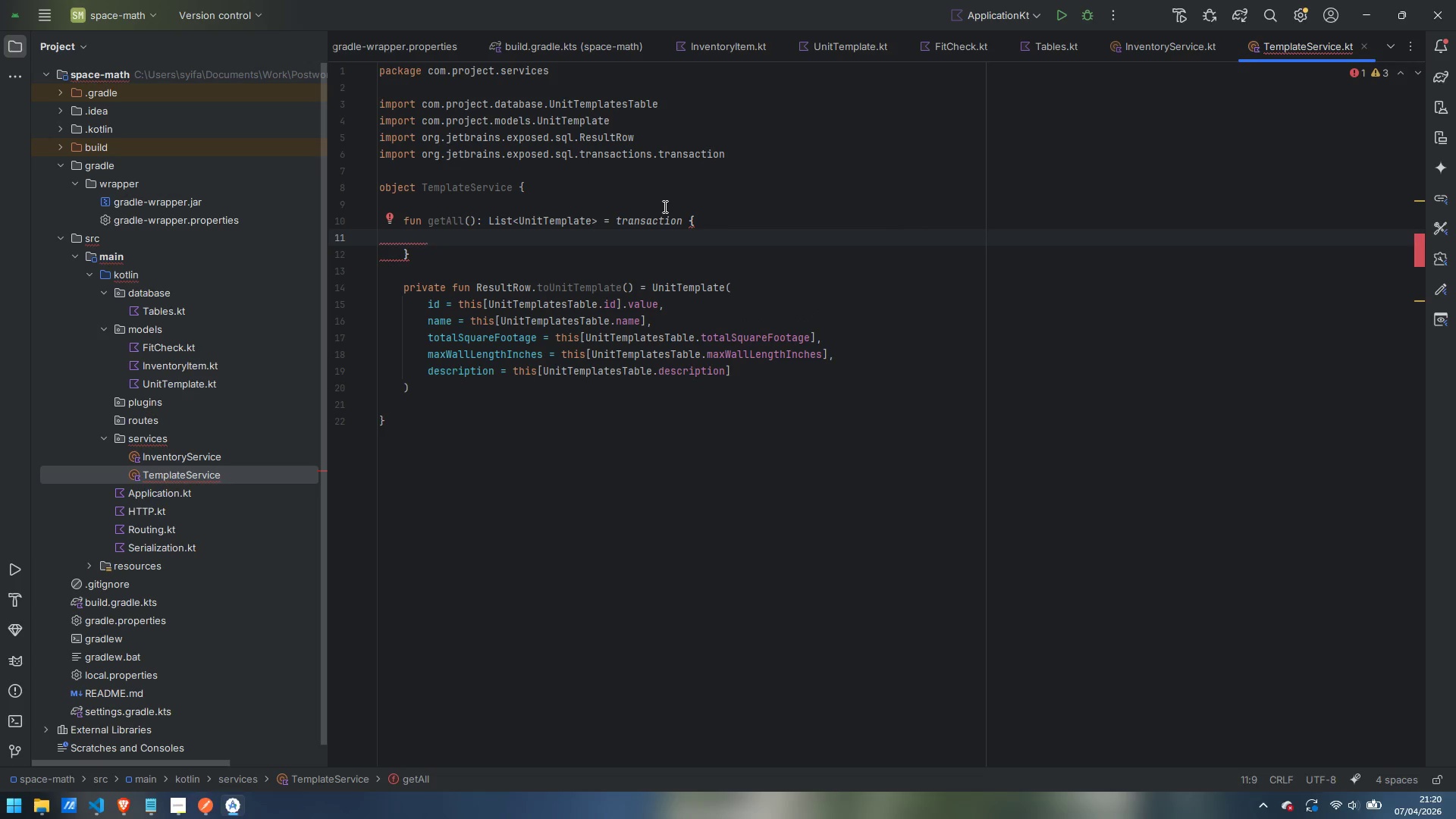 
type(UnitTemplatesTable.selectAll)
 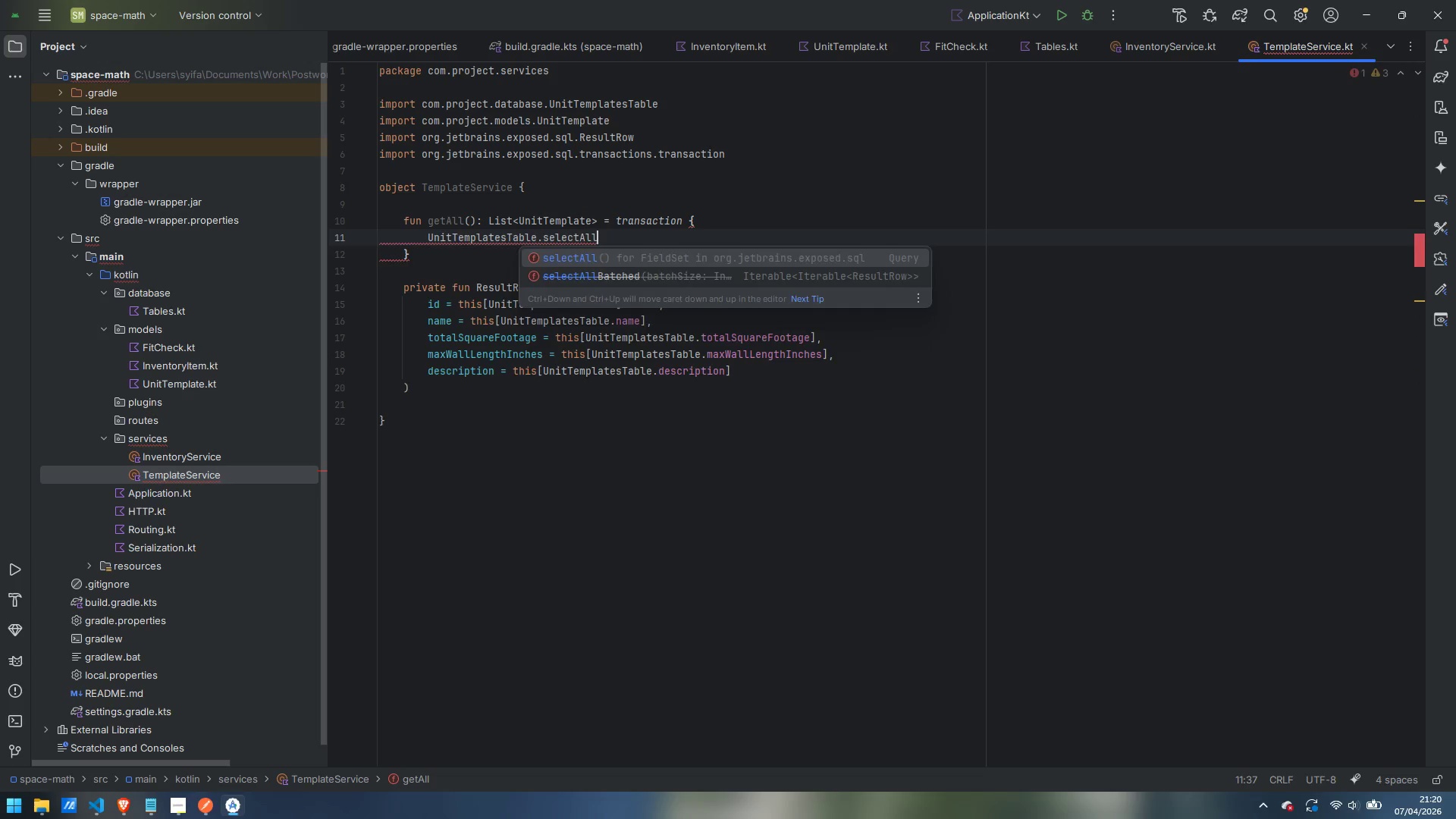 
key(Enter)
 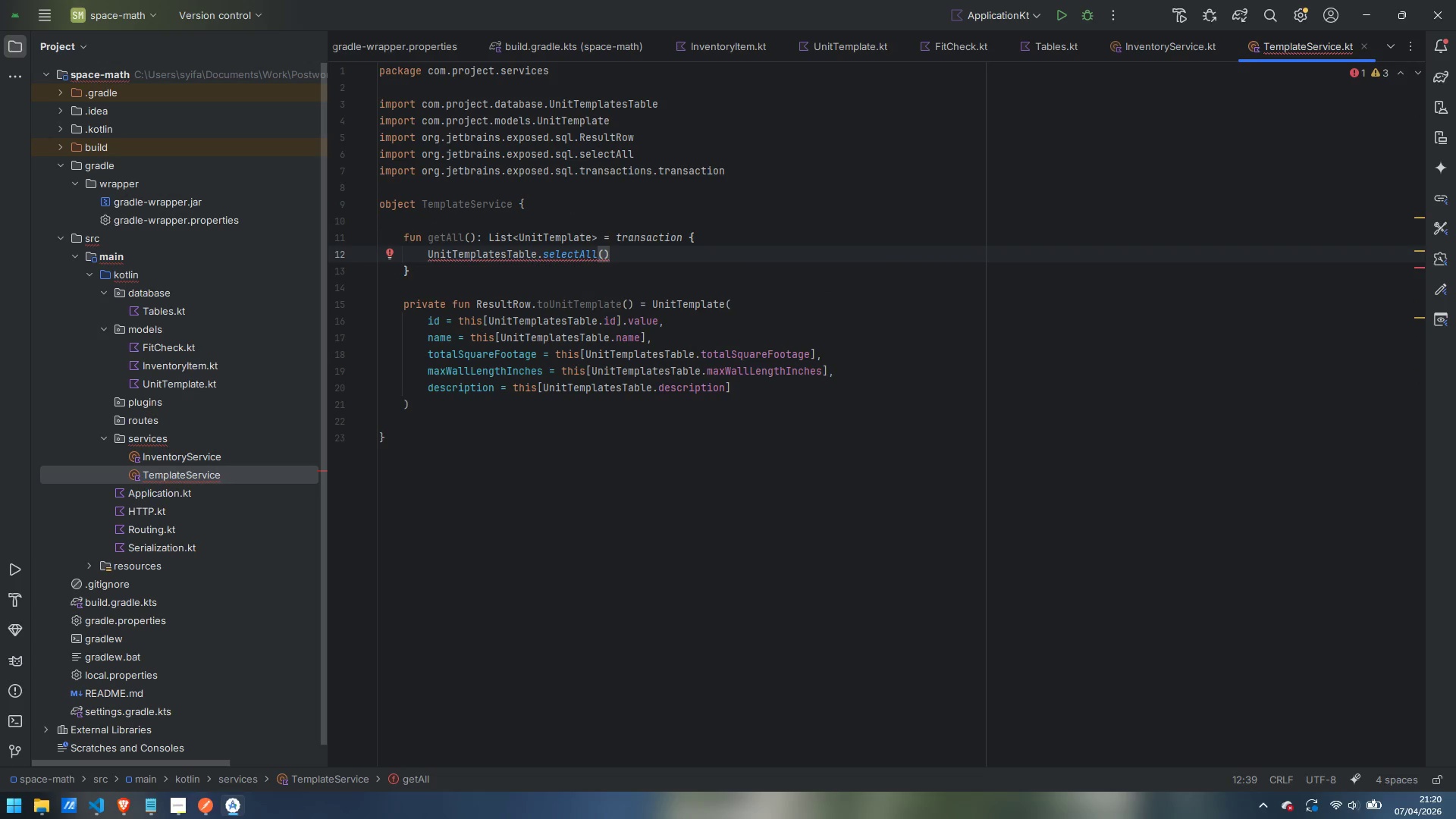 
key(Enter)
 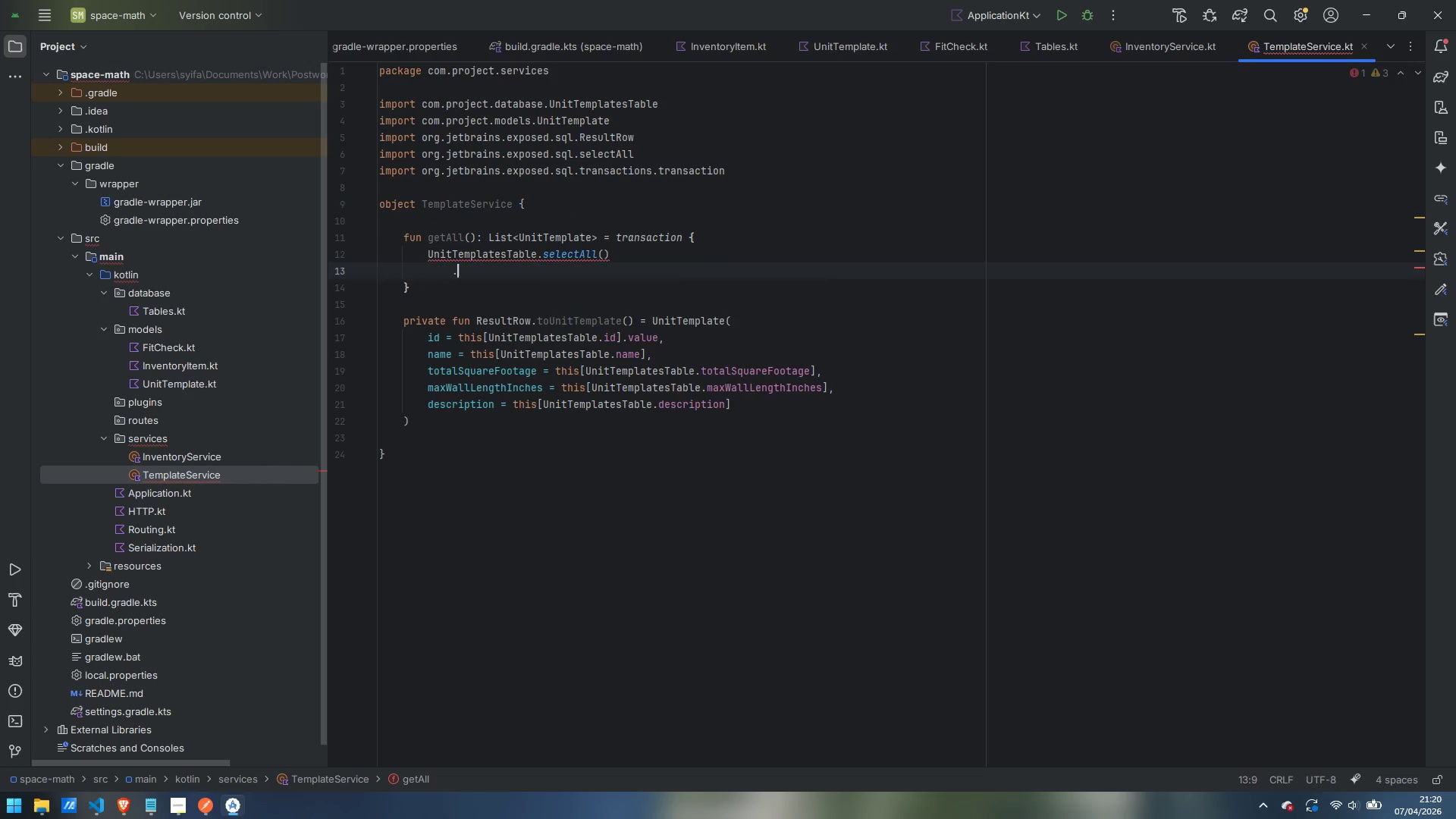 
type(.orderBy(UnitTemplatesTable.id, SortOrder.SAC)
 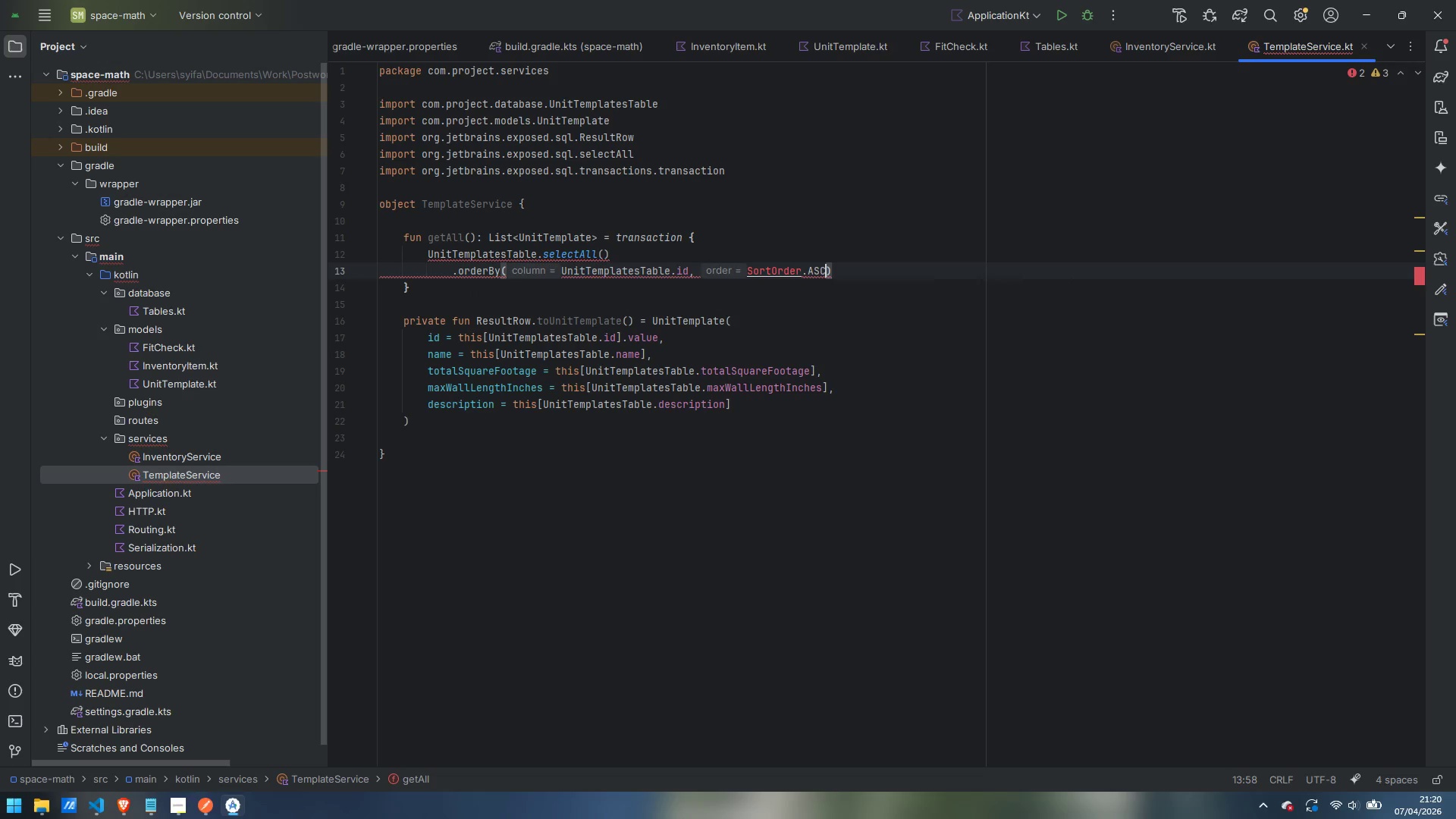 
key(Alt+AltRight)
 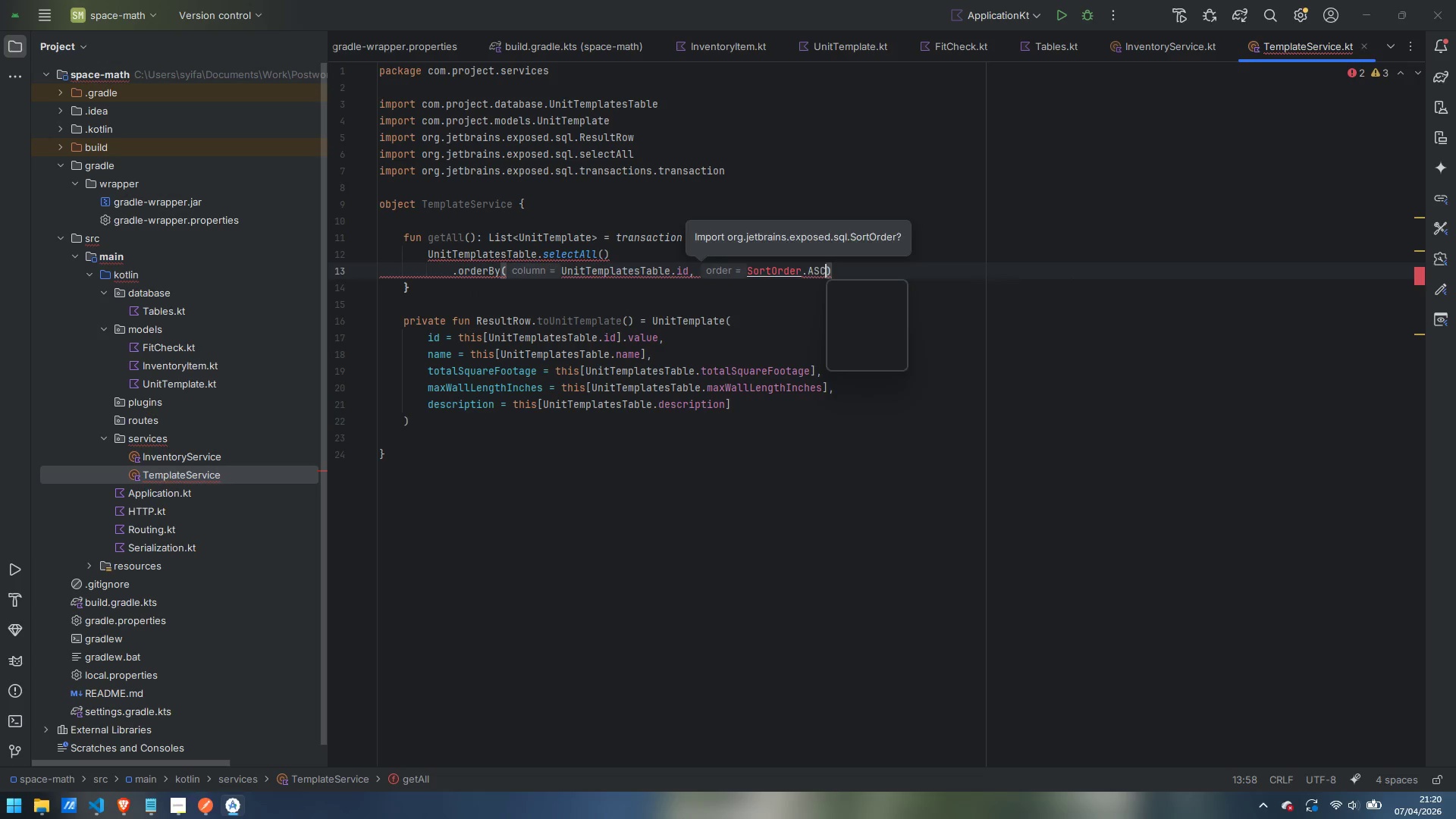 
key(Alt+Enter)
 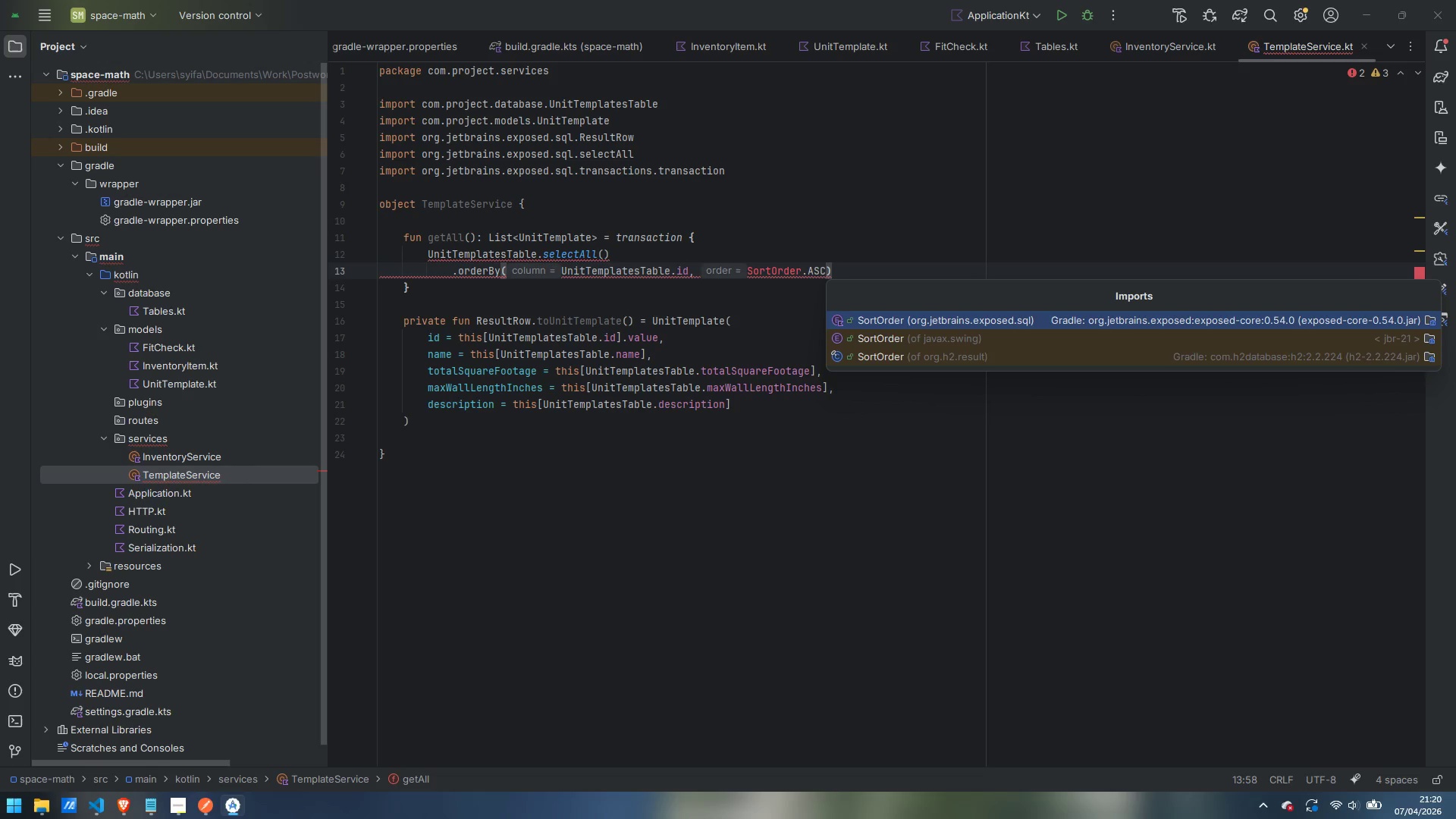 
key(Enter)
 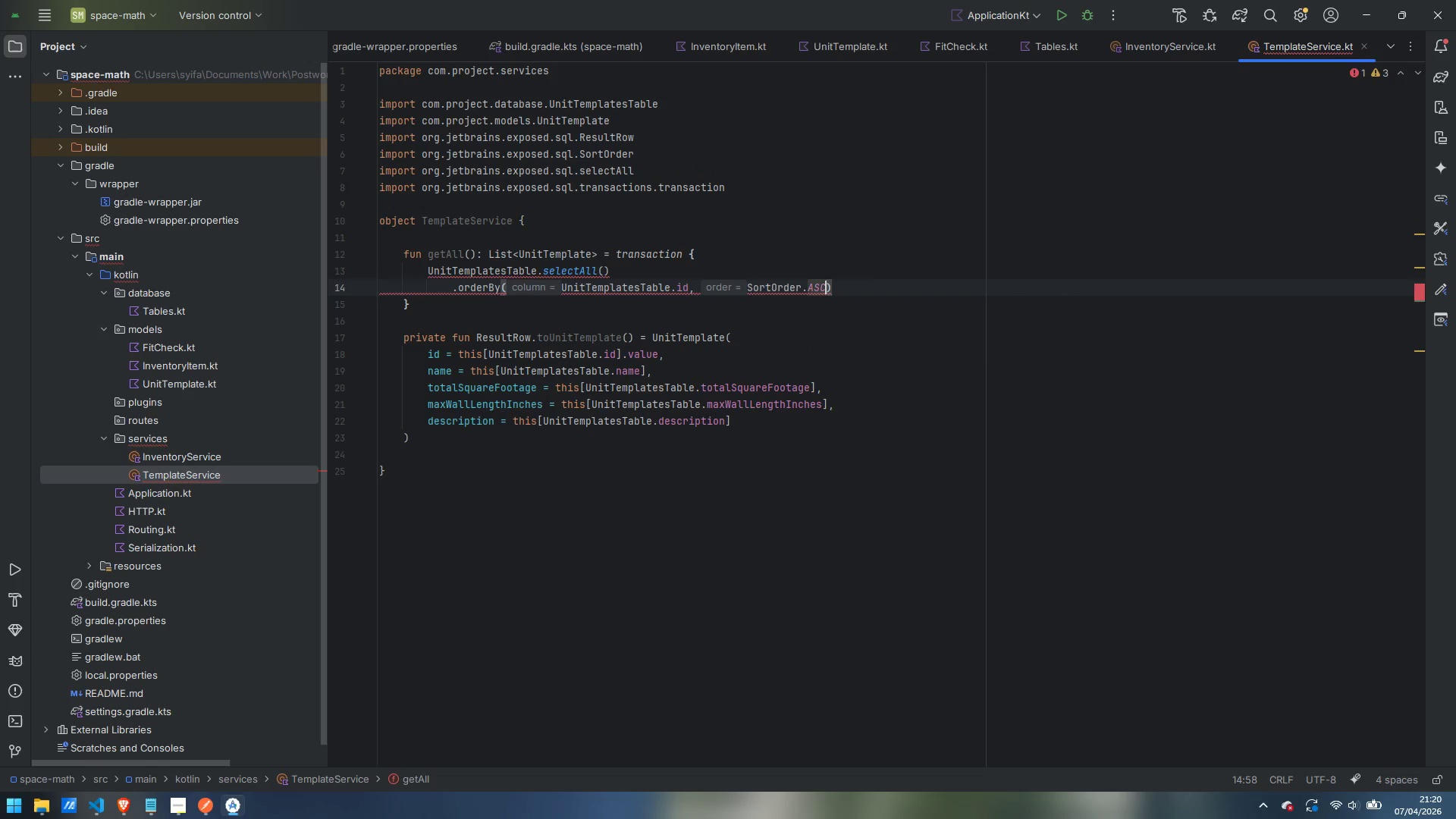 
key(ArrowRight)
 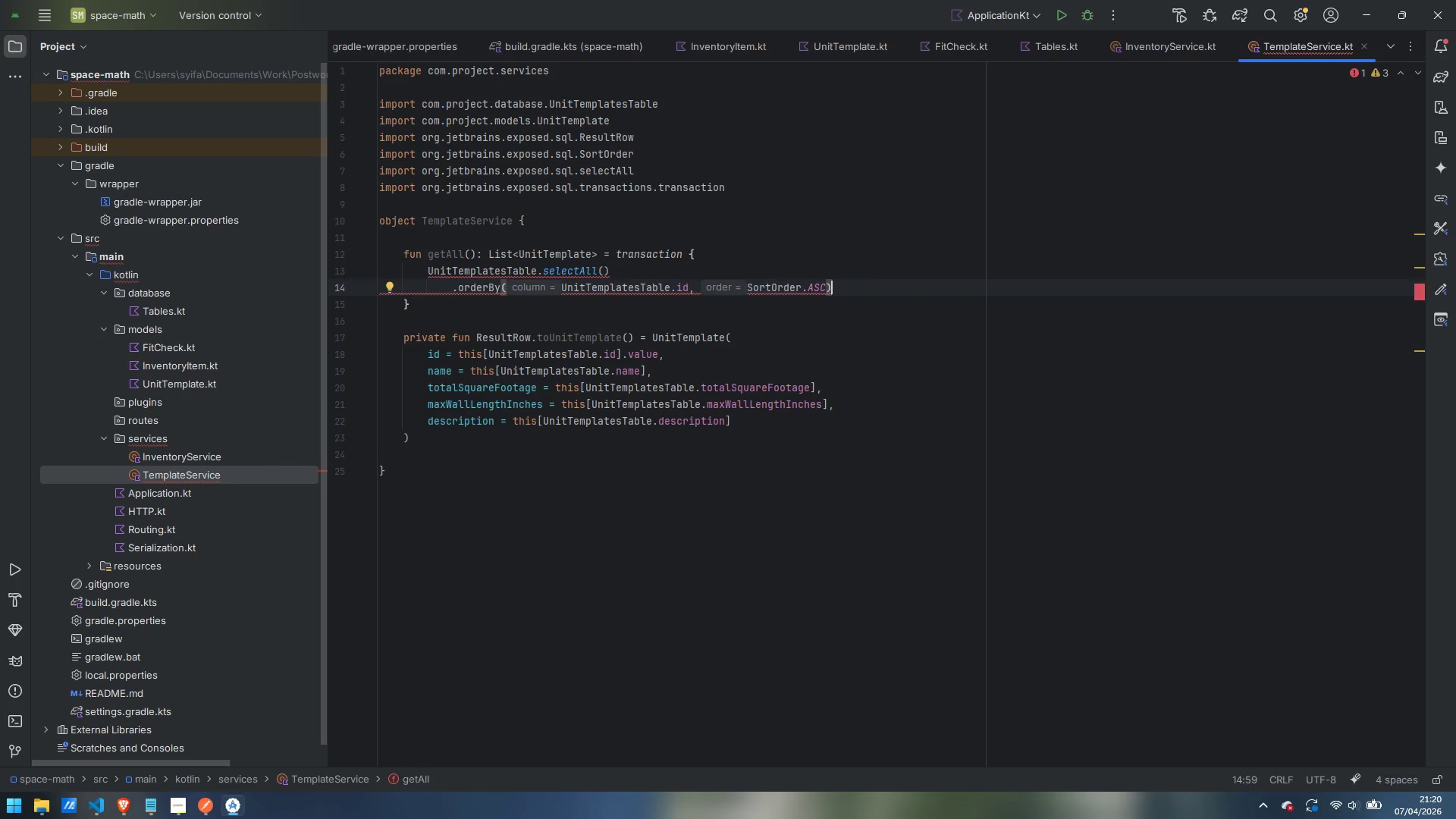 
key(Enter)
 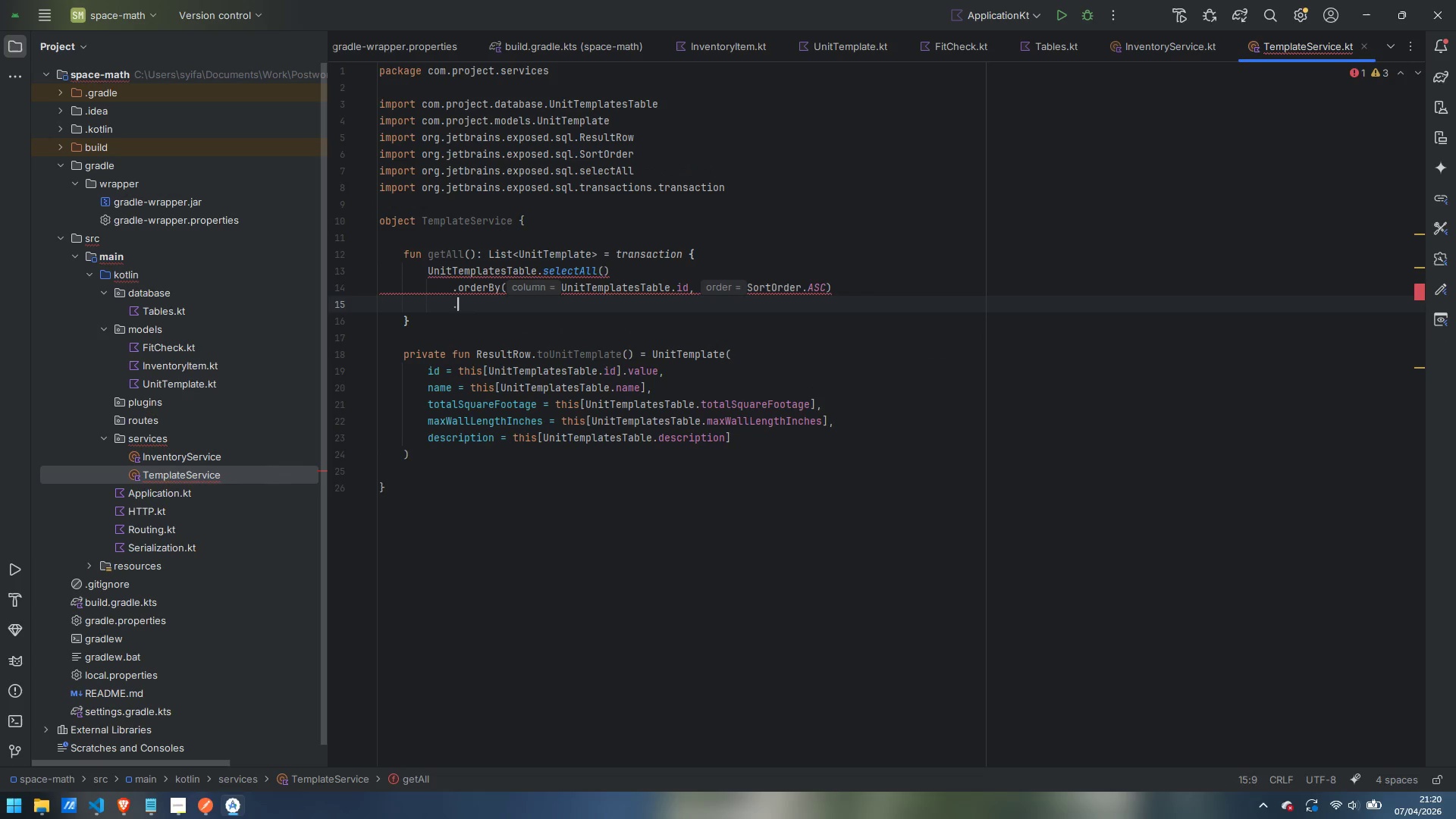 
type(.map {  )
 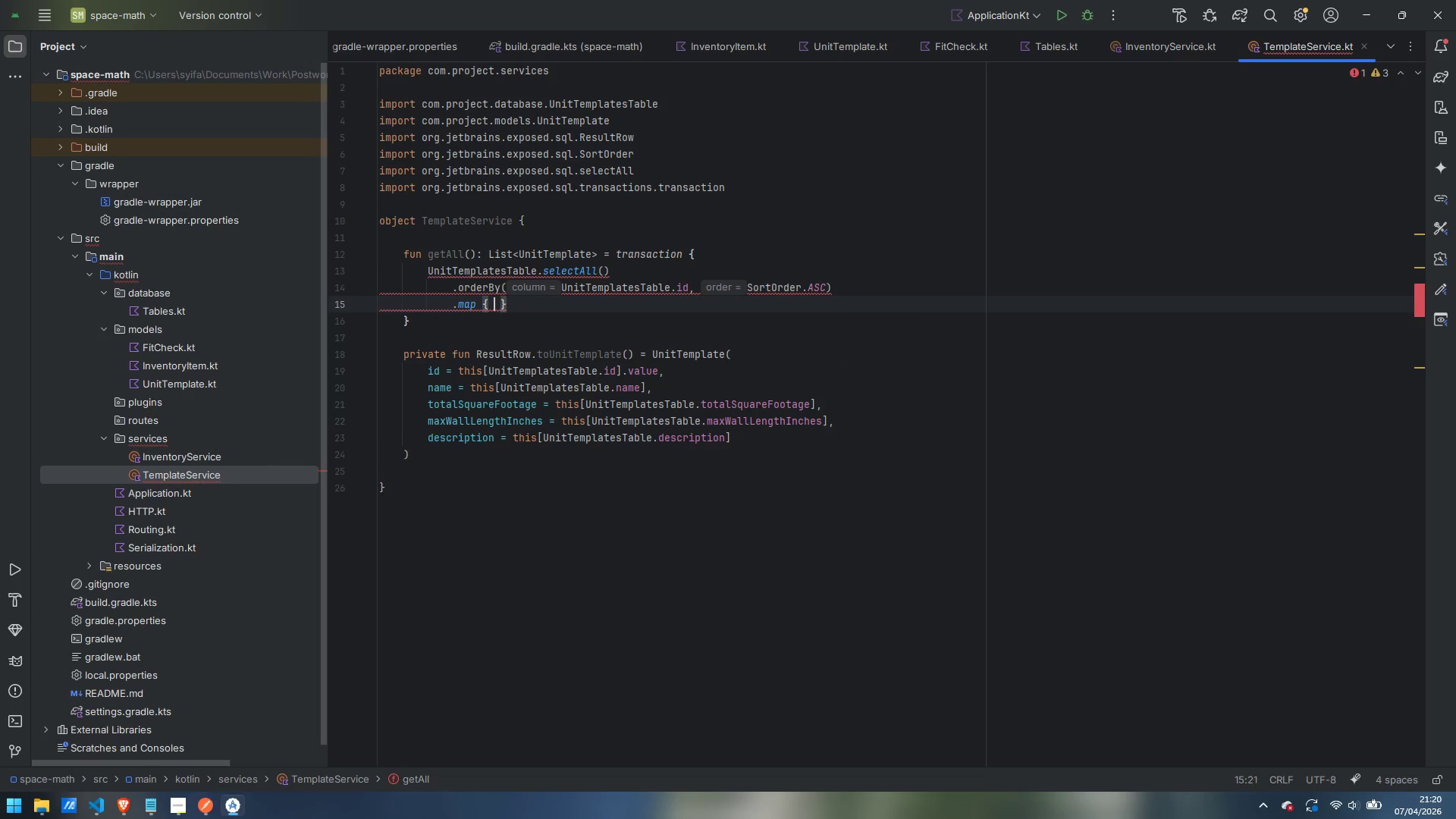 
key(ArrowLeft)
 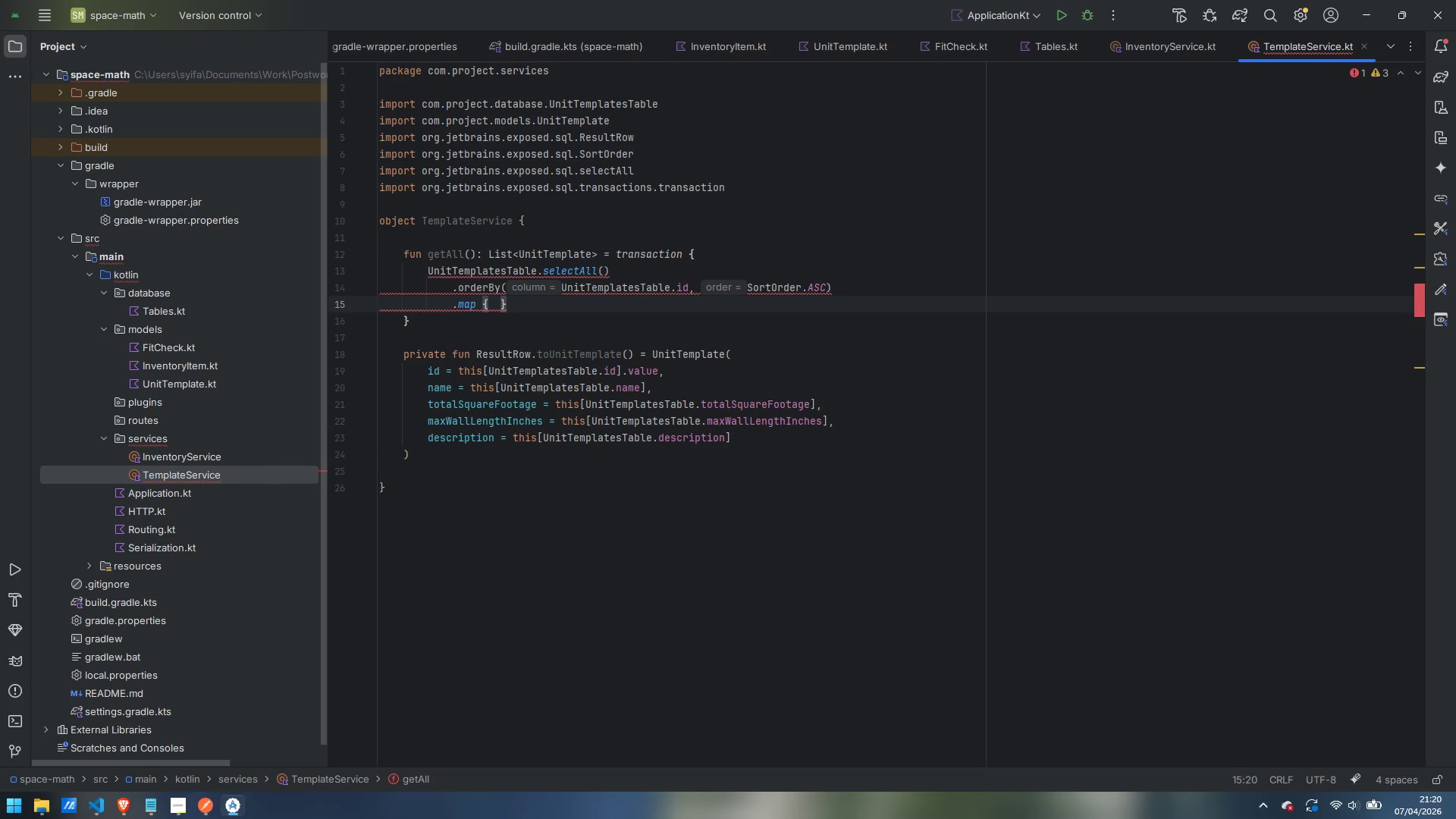 
type(it.toUnitTemplate())
 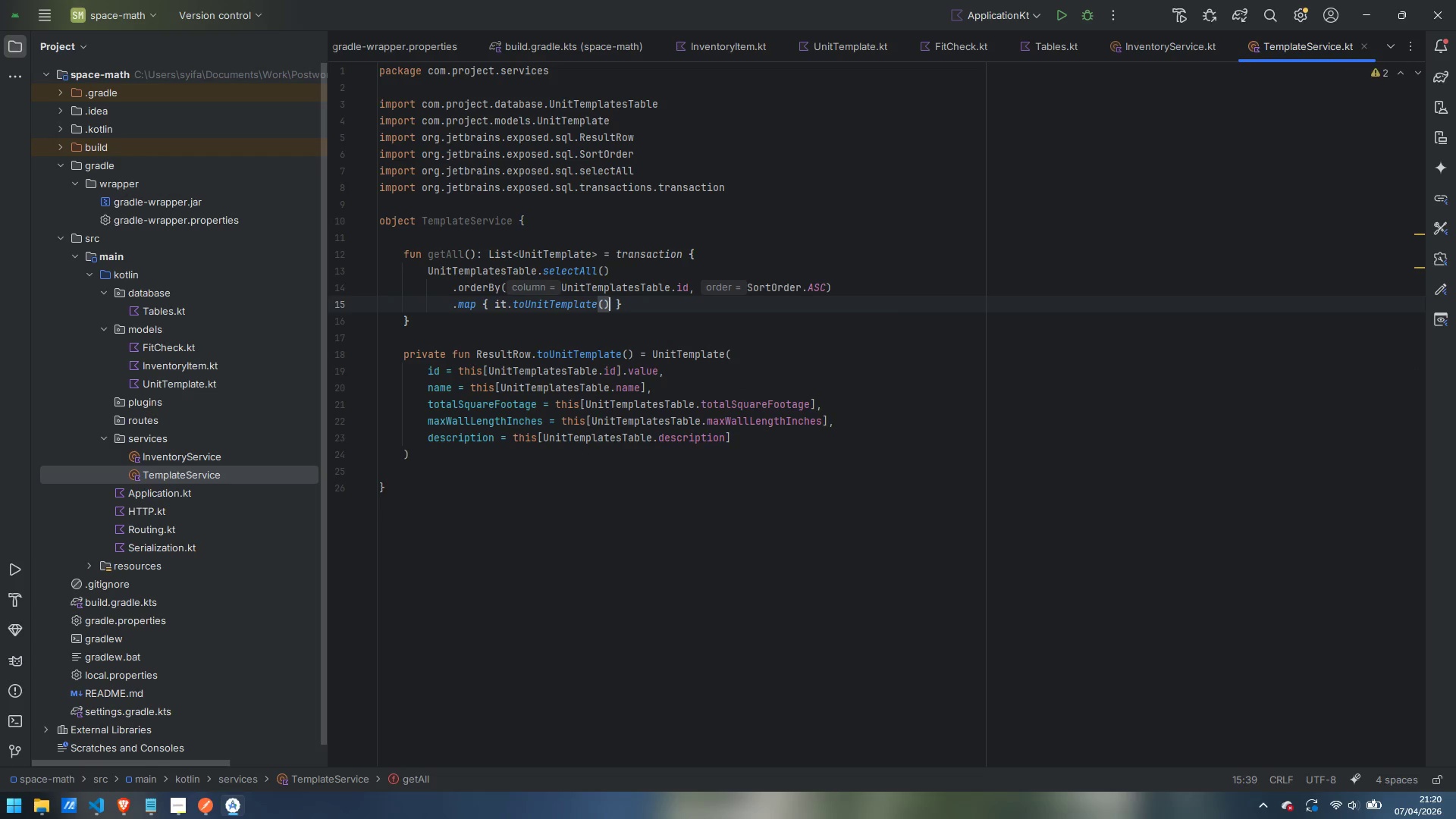 
key(ArrowDown)
 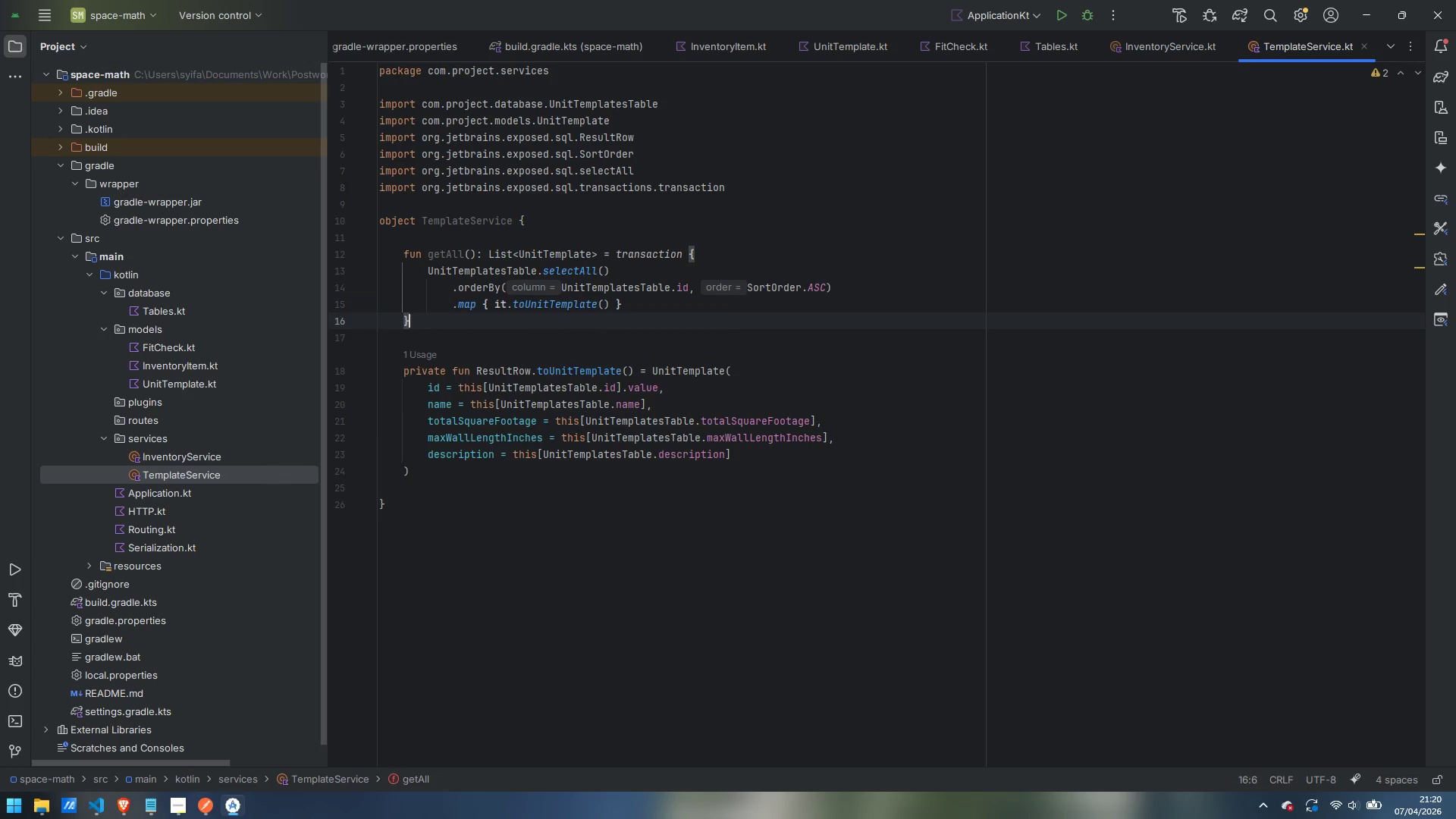 
key(Enter)
 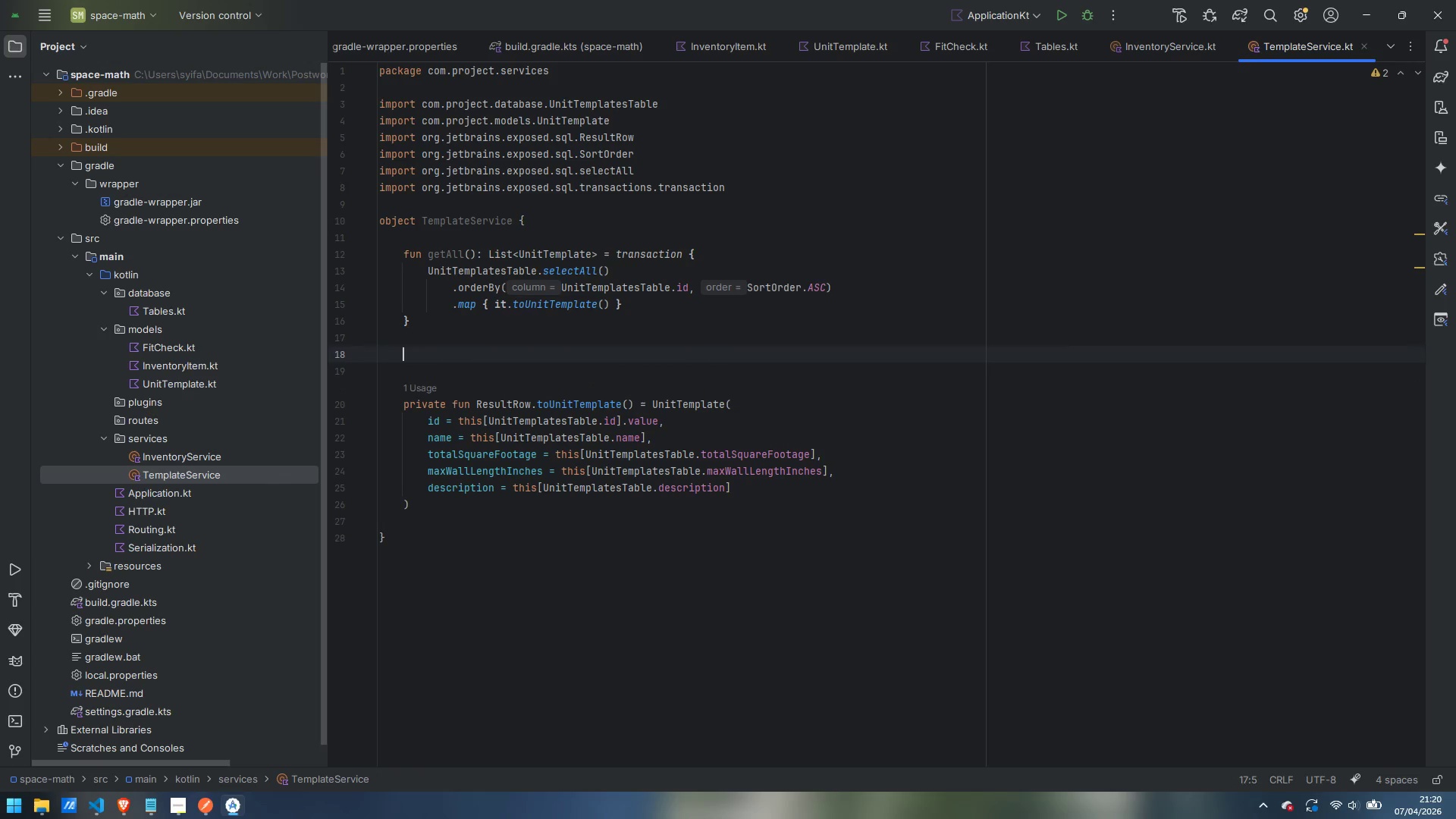 
key(Enter)
 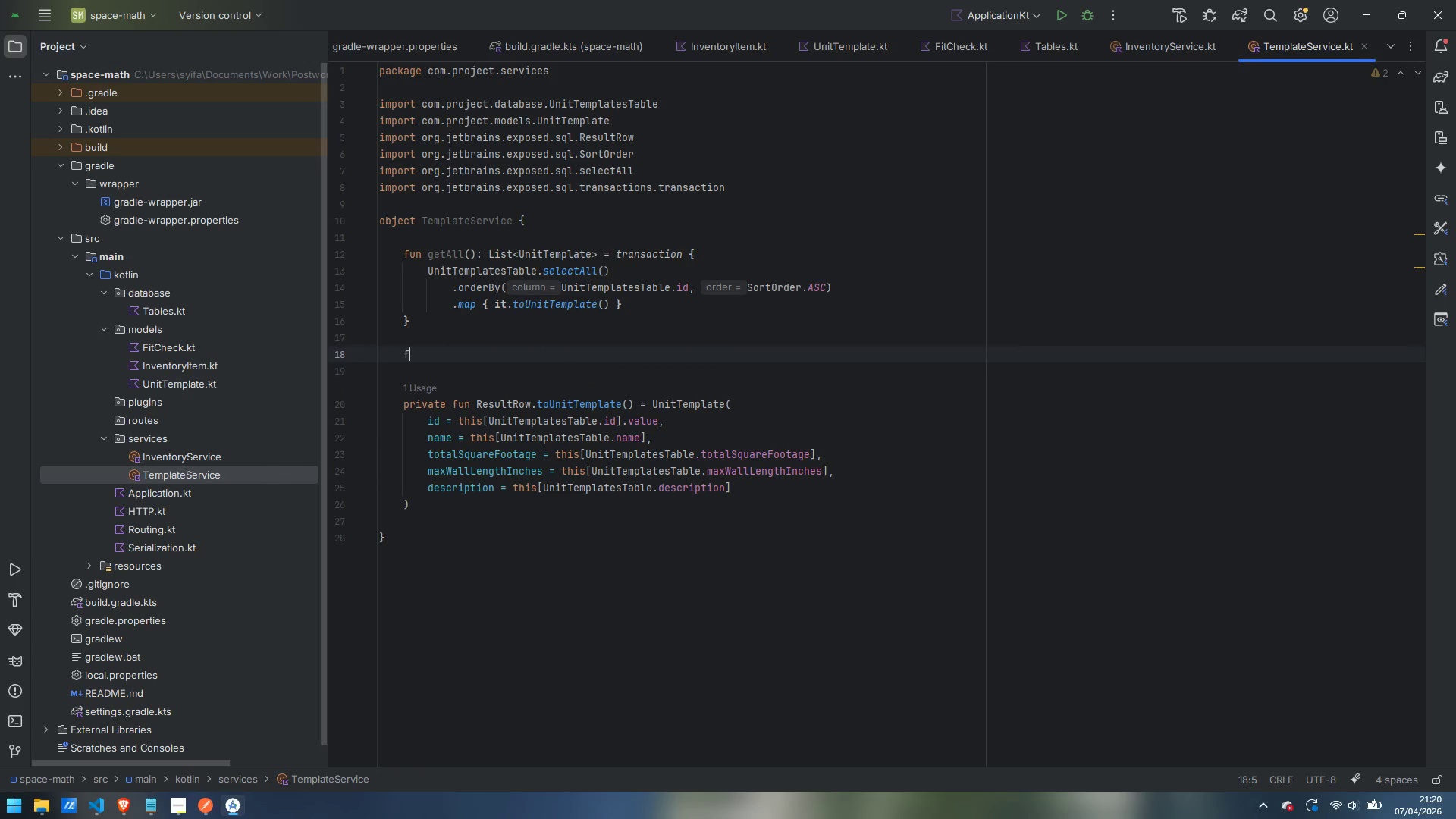 
type(fun getById(id: Int)
 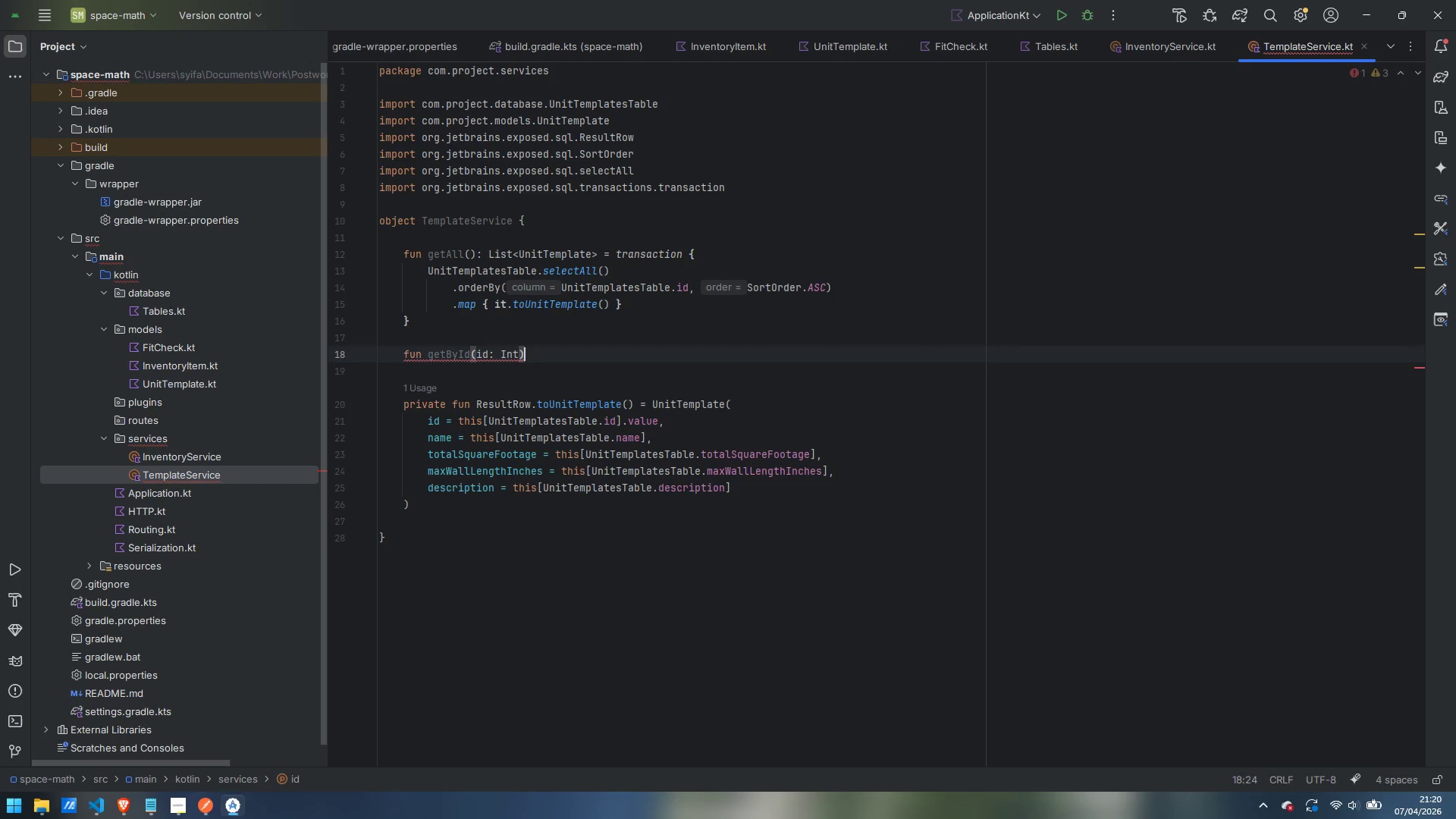 
 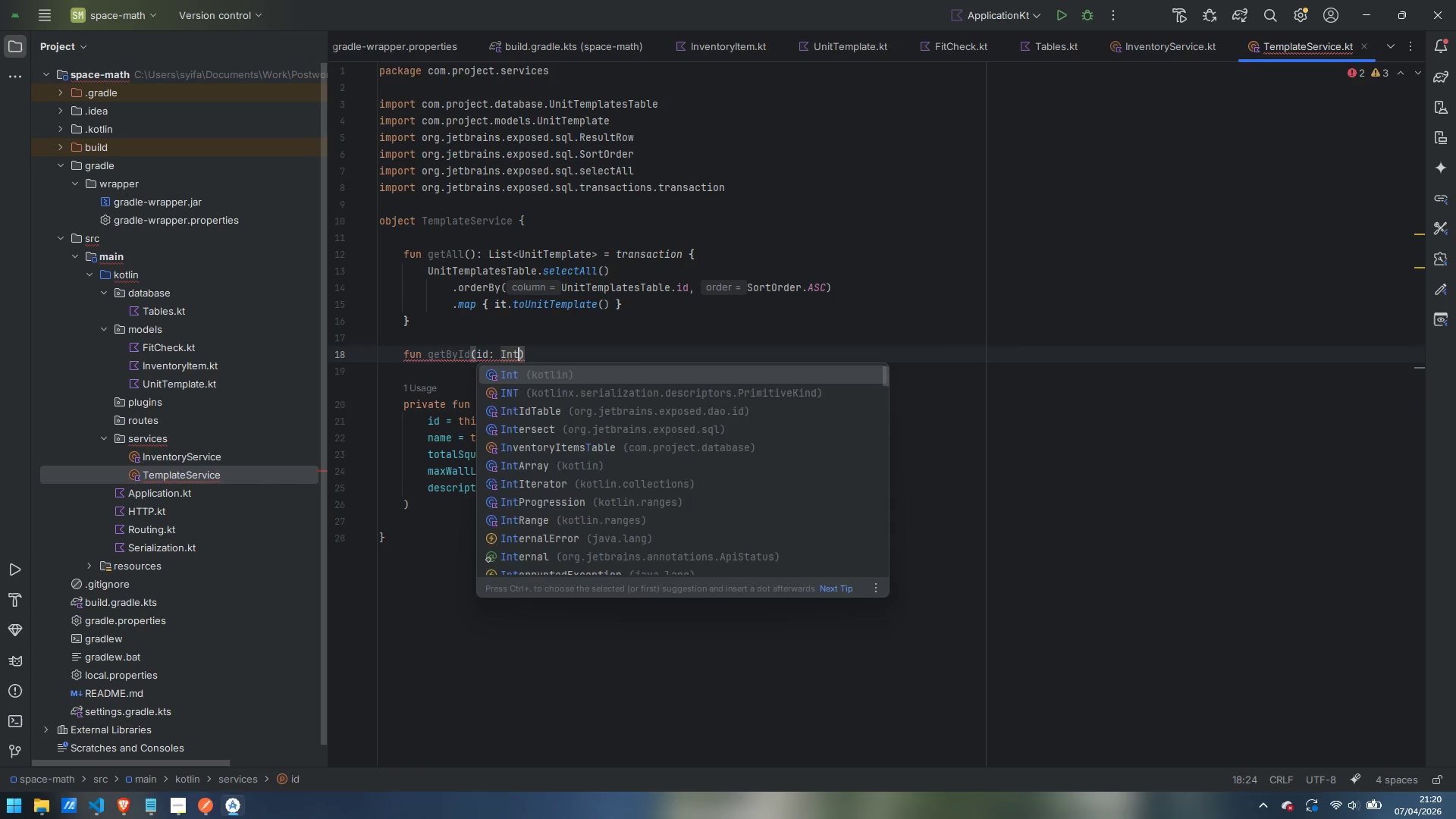 
key(ArrowRight)
 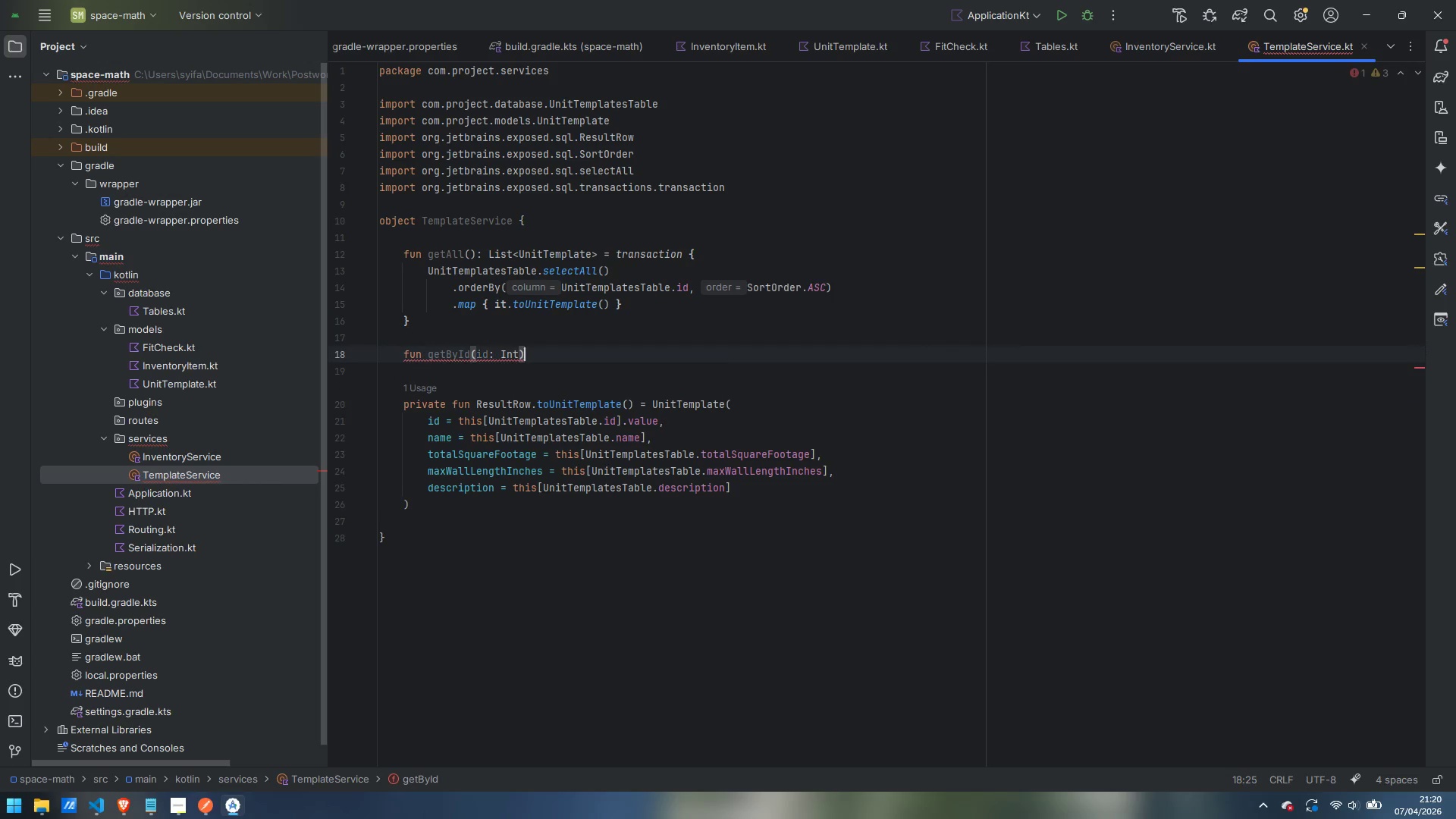 
type(: UnitTemplate? = tras)
key(Backspace)
type(nsaction {)
 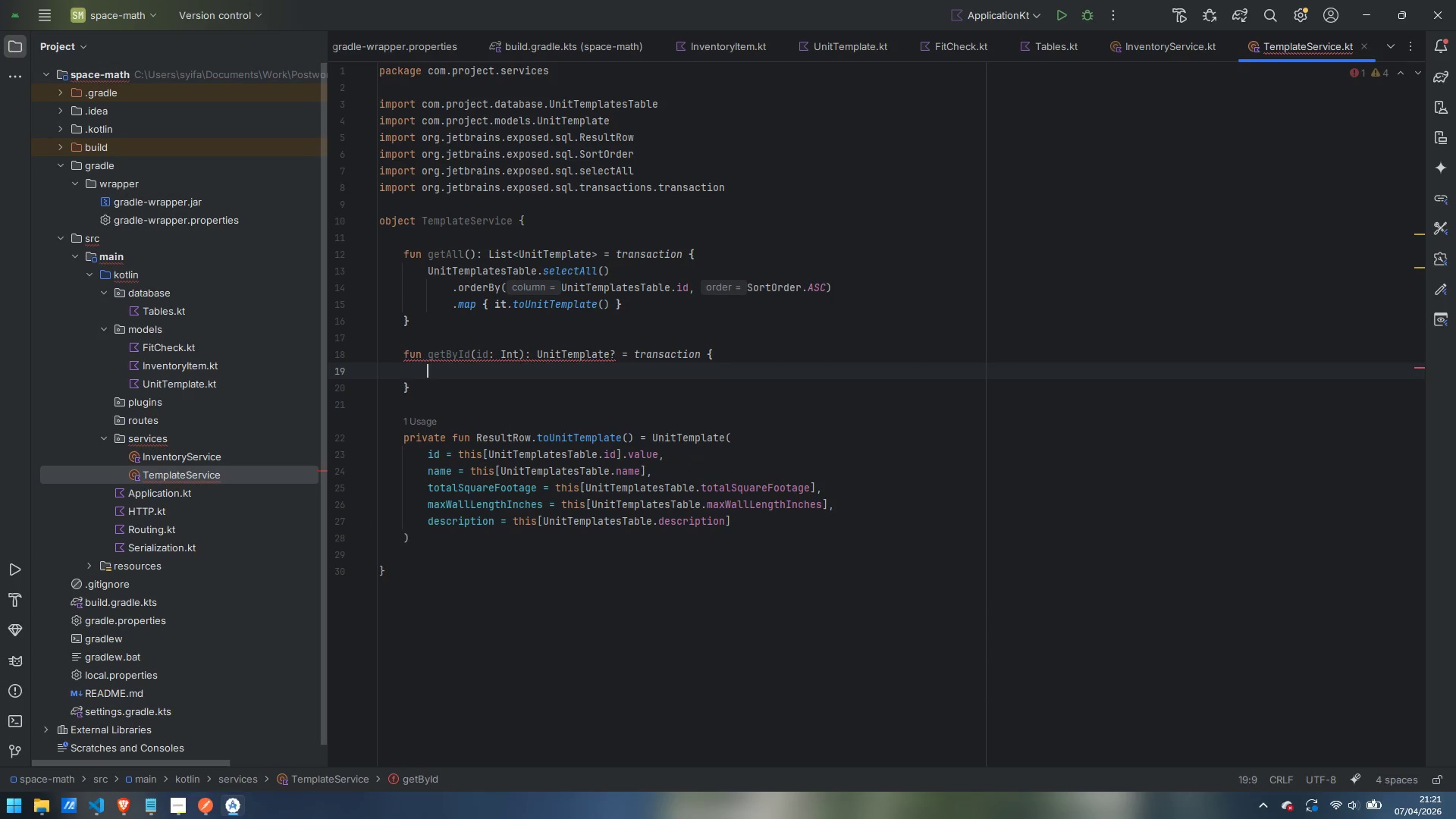 
 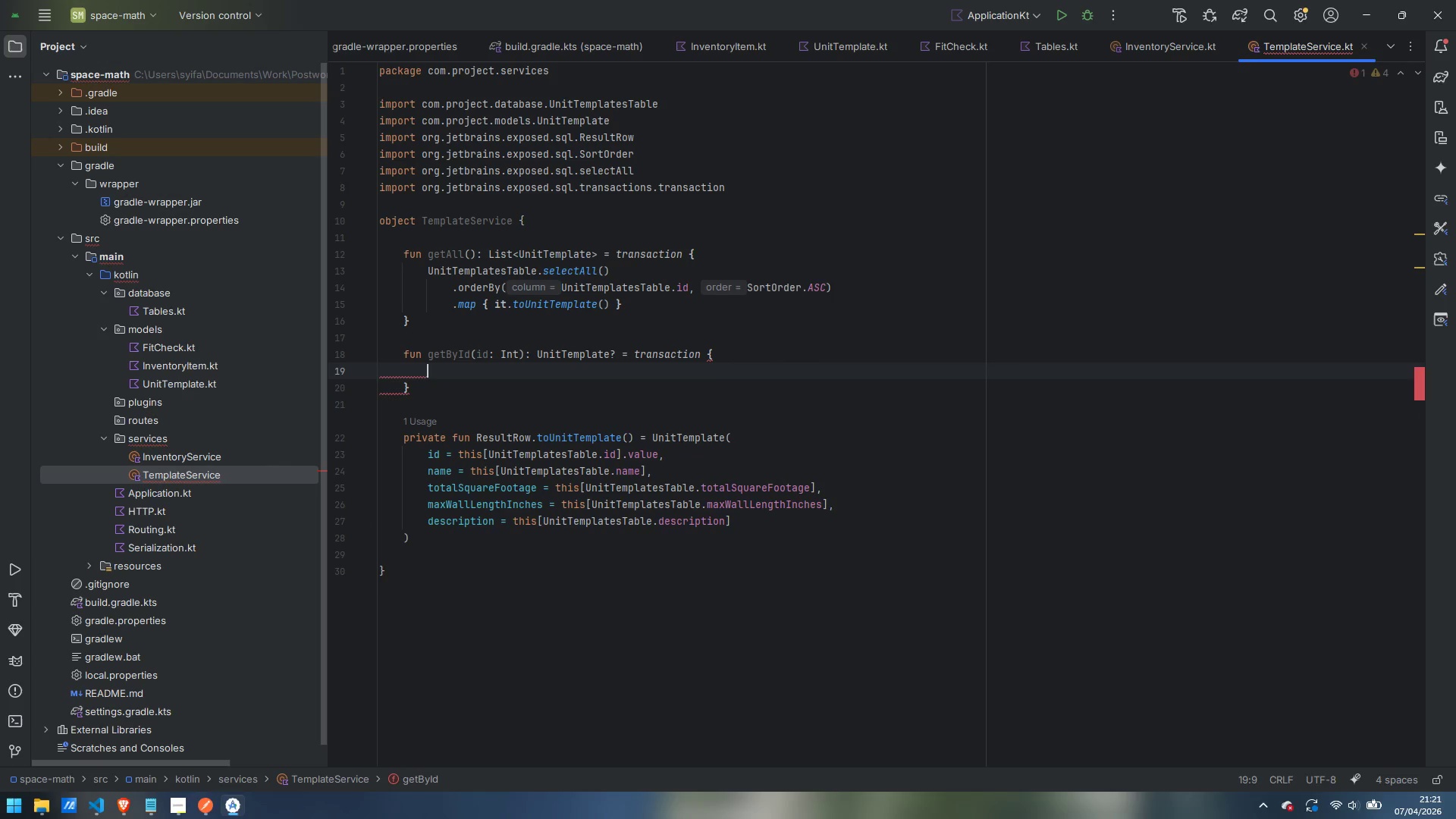 
key(Enter)
 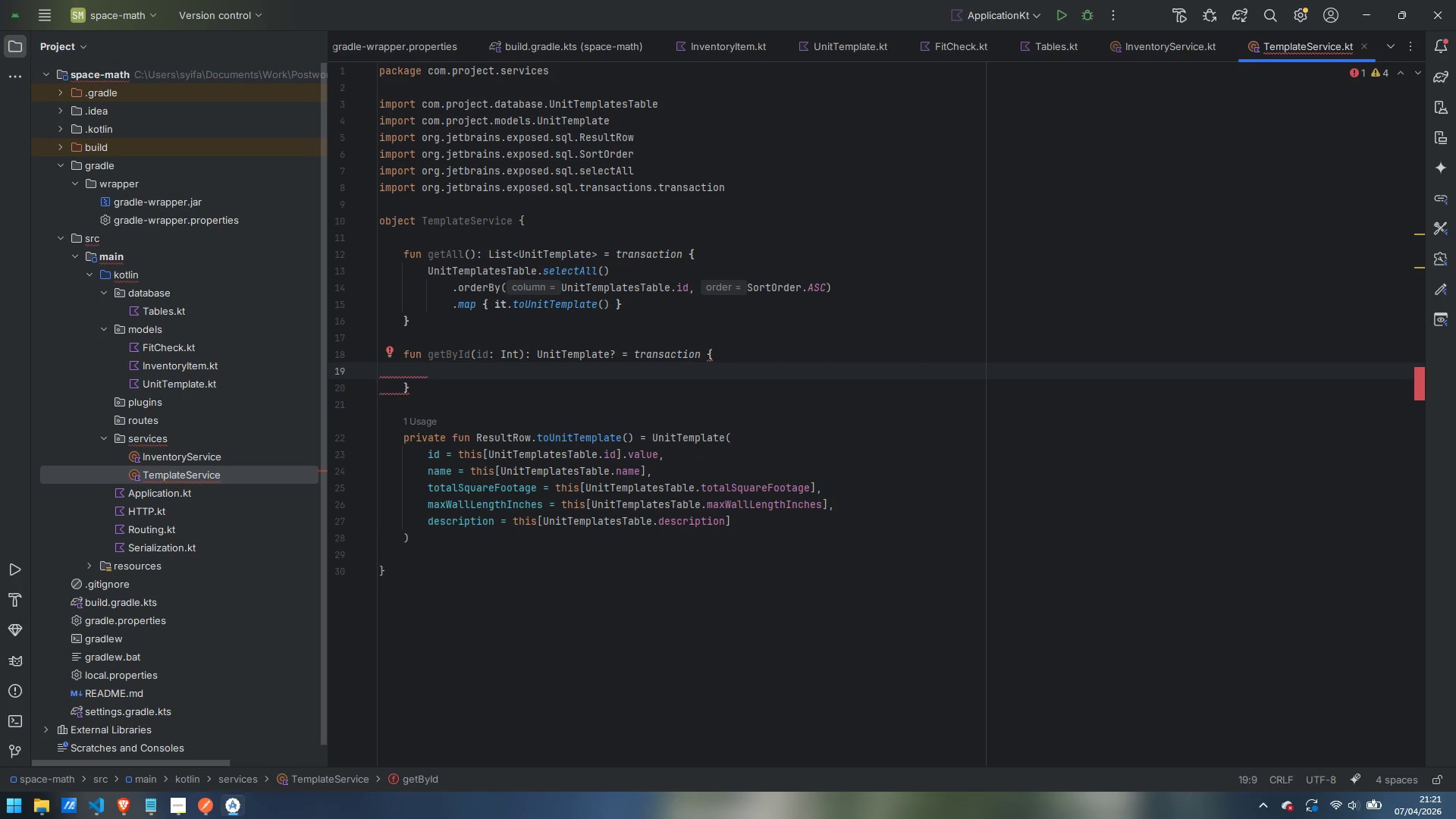 
type(UnitTemplatesTable.selectAll()
 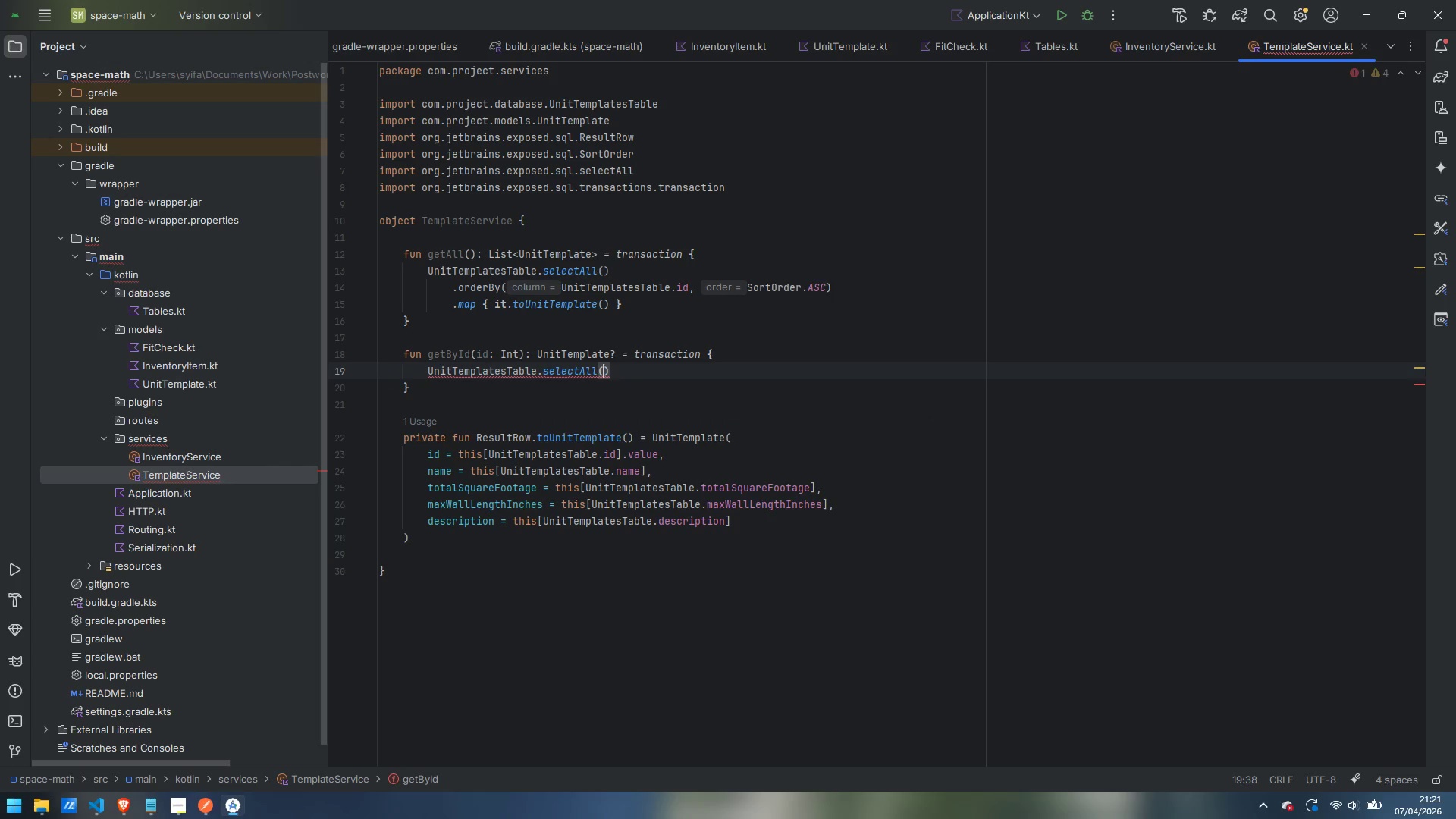 
key(ArrowRight)
 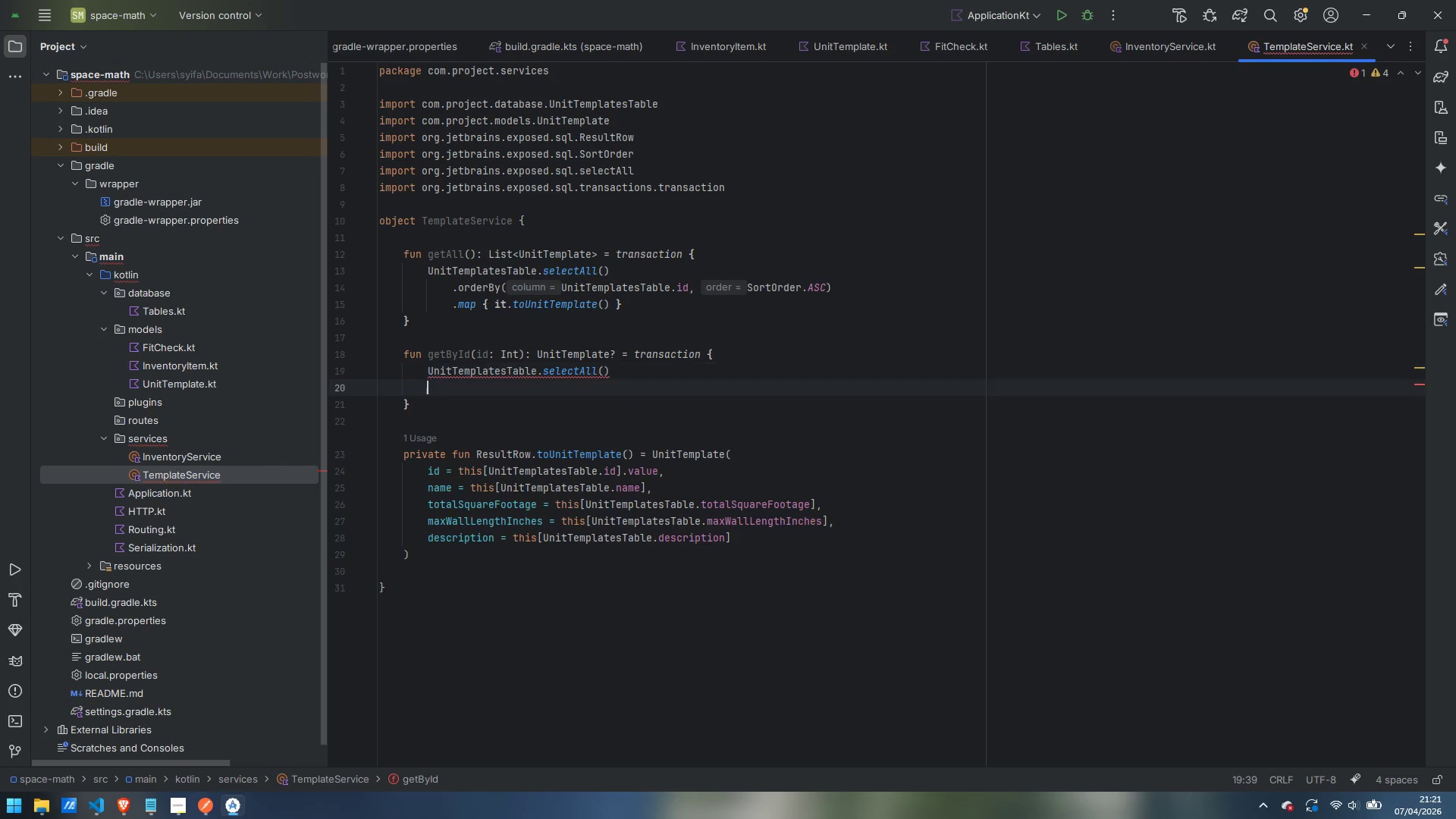 
key(Enter)
 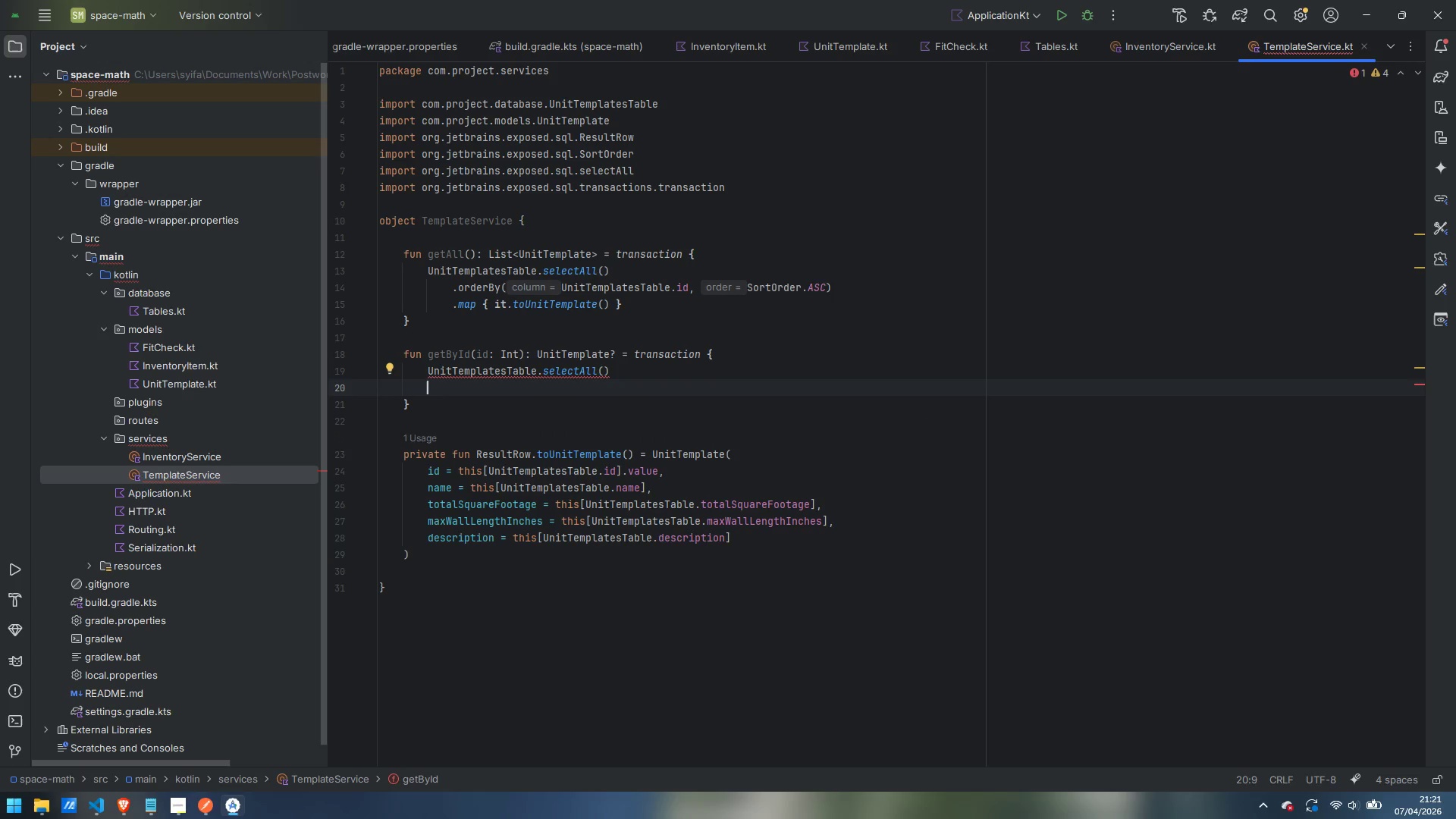 
type(.where {  )
 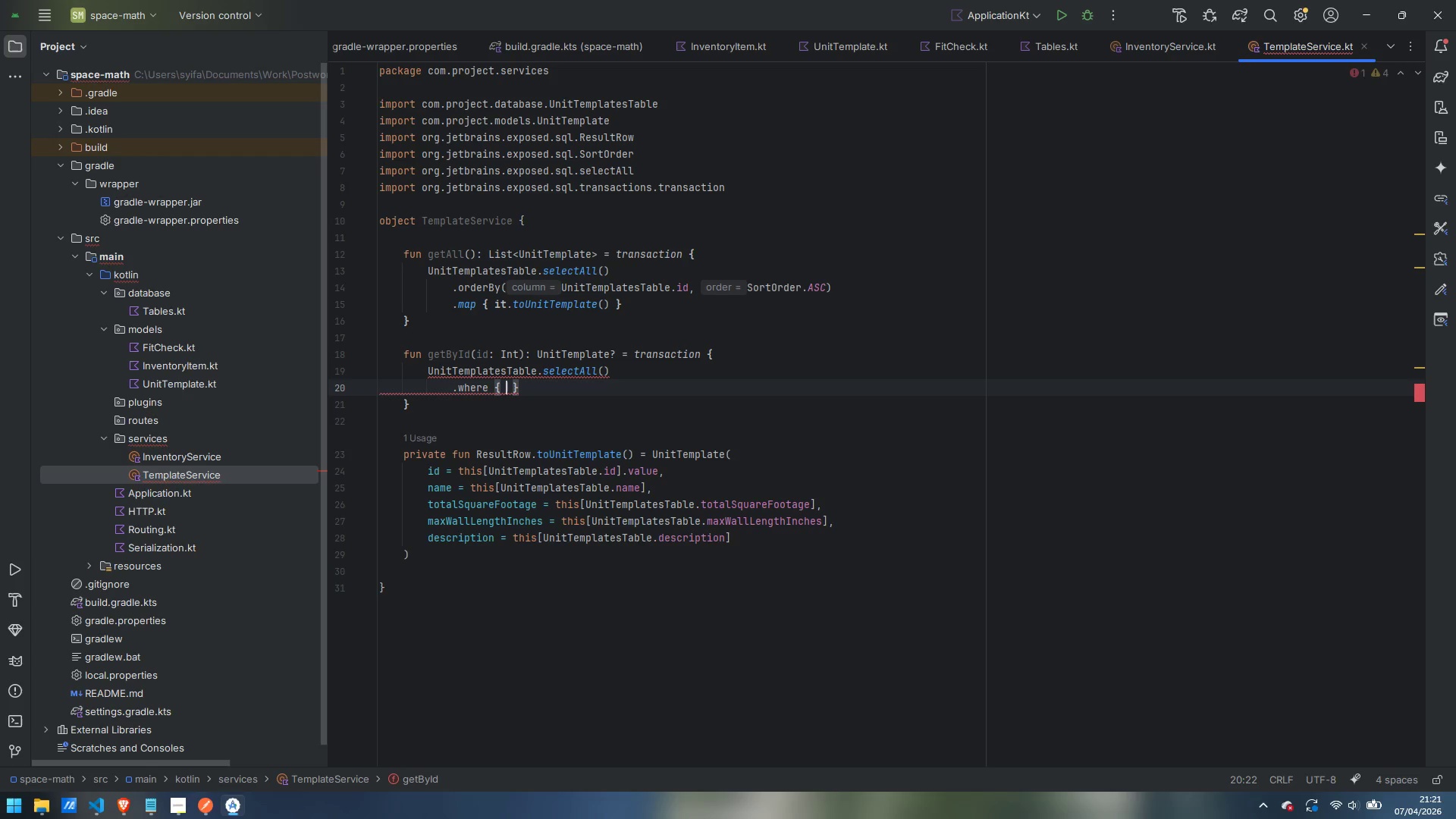 
 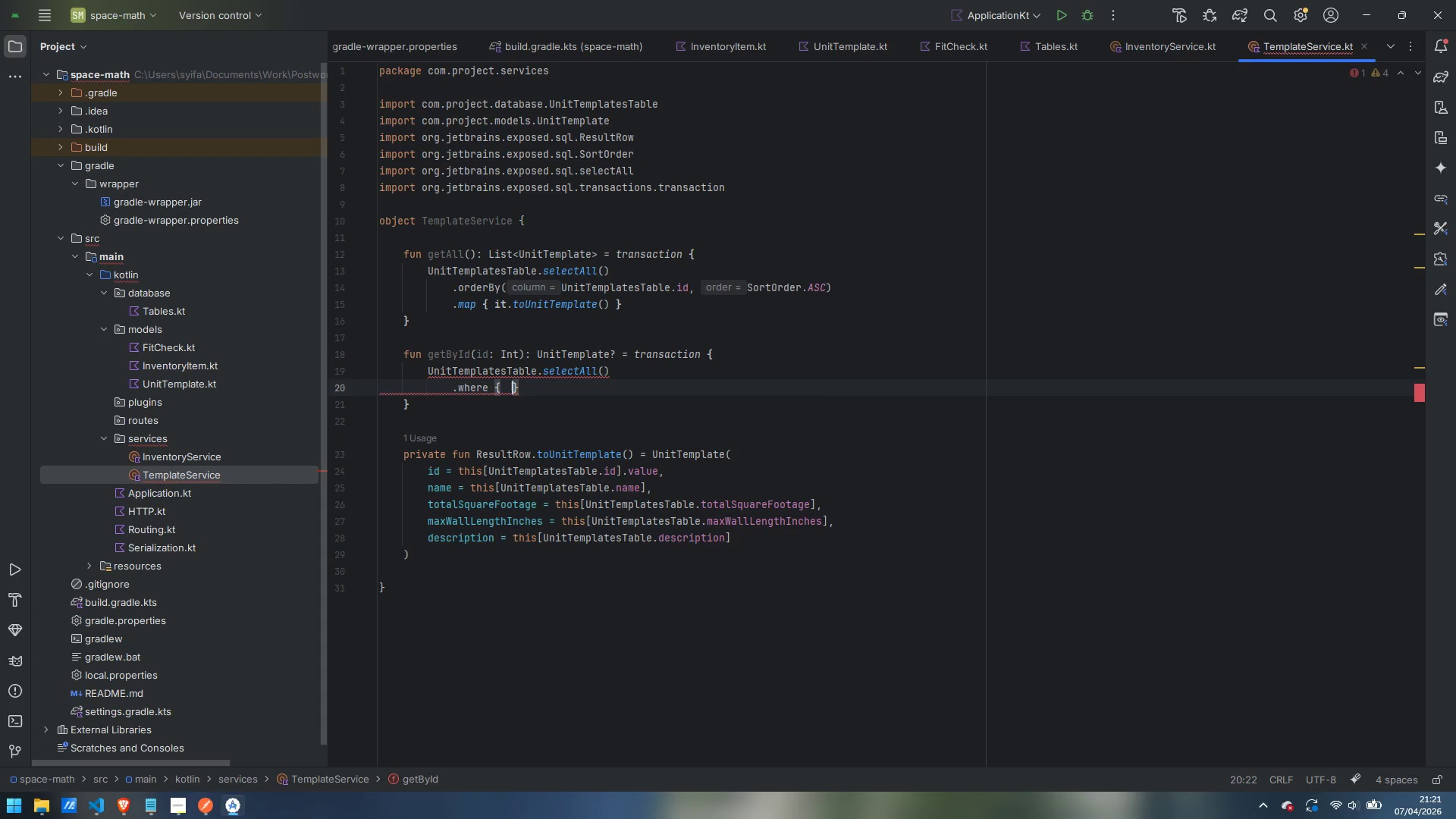 
key(ArrowLeft)
 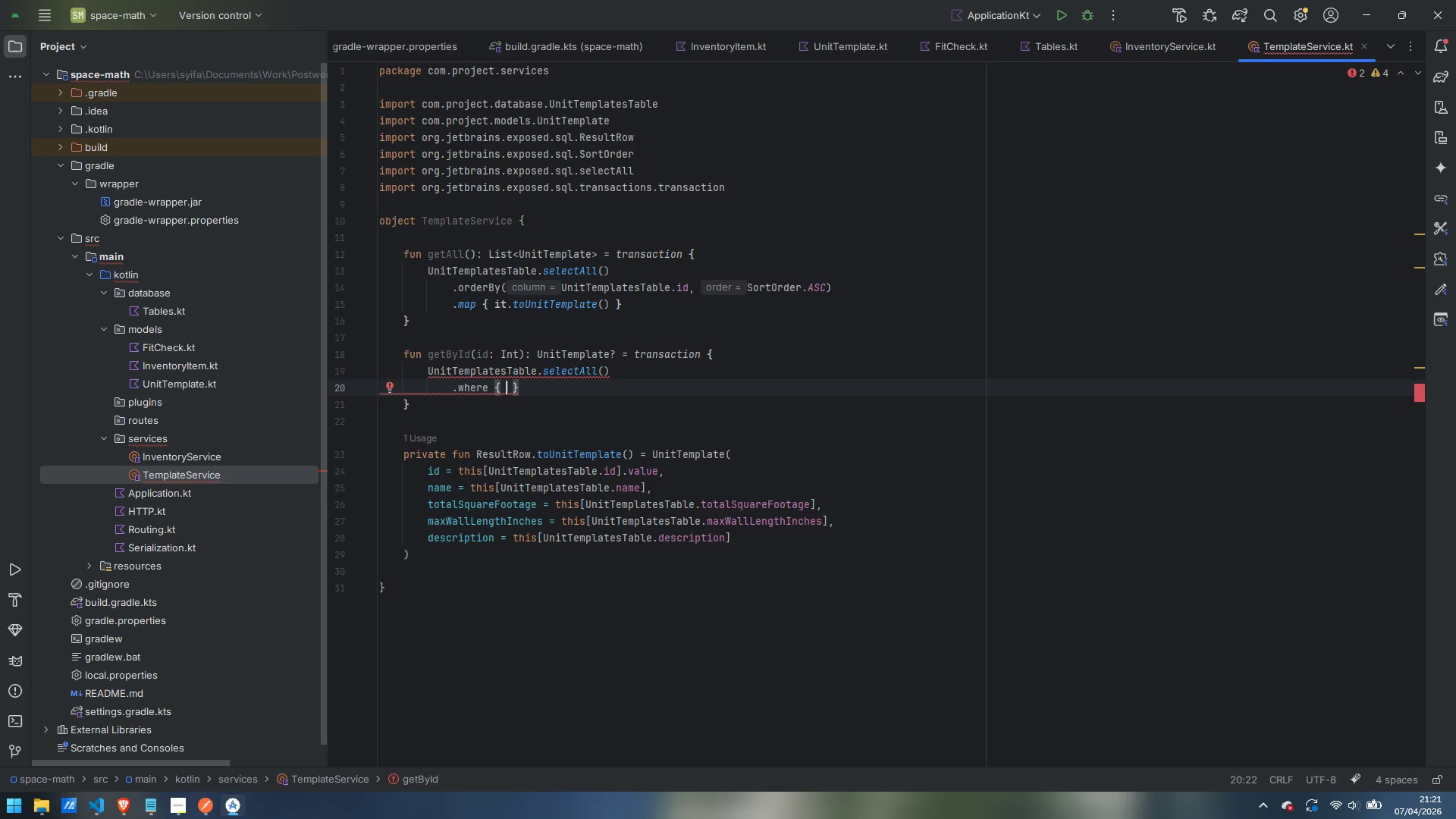 
type(UNitTemplatesTable)
 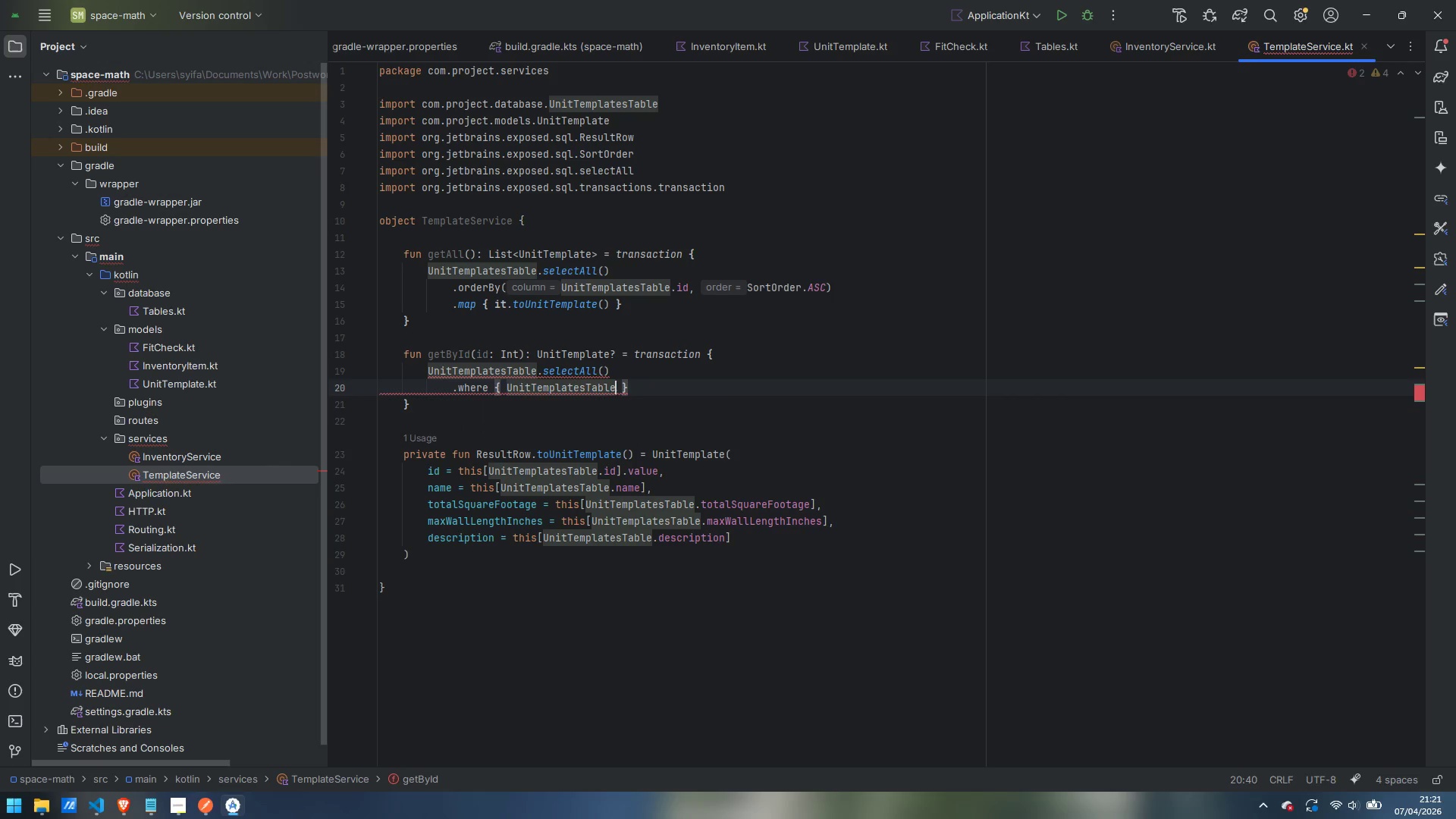 
key(Enter)
 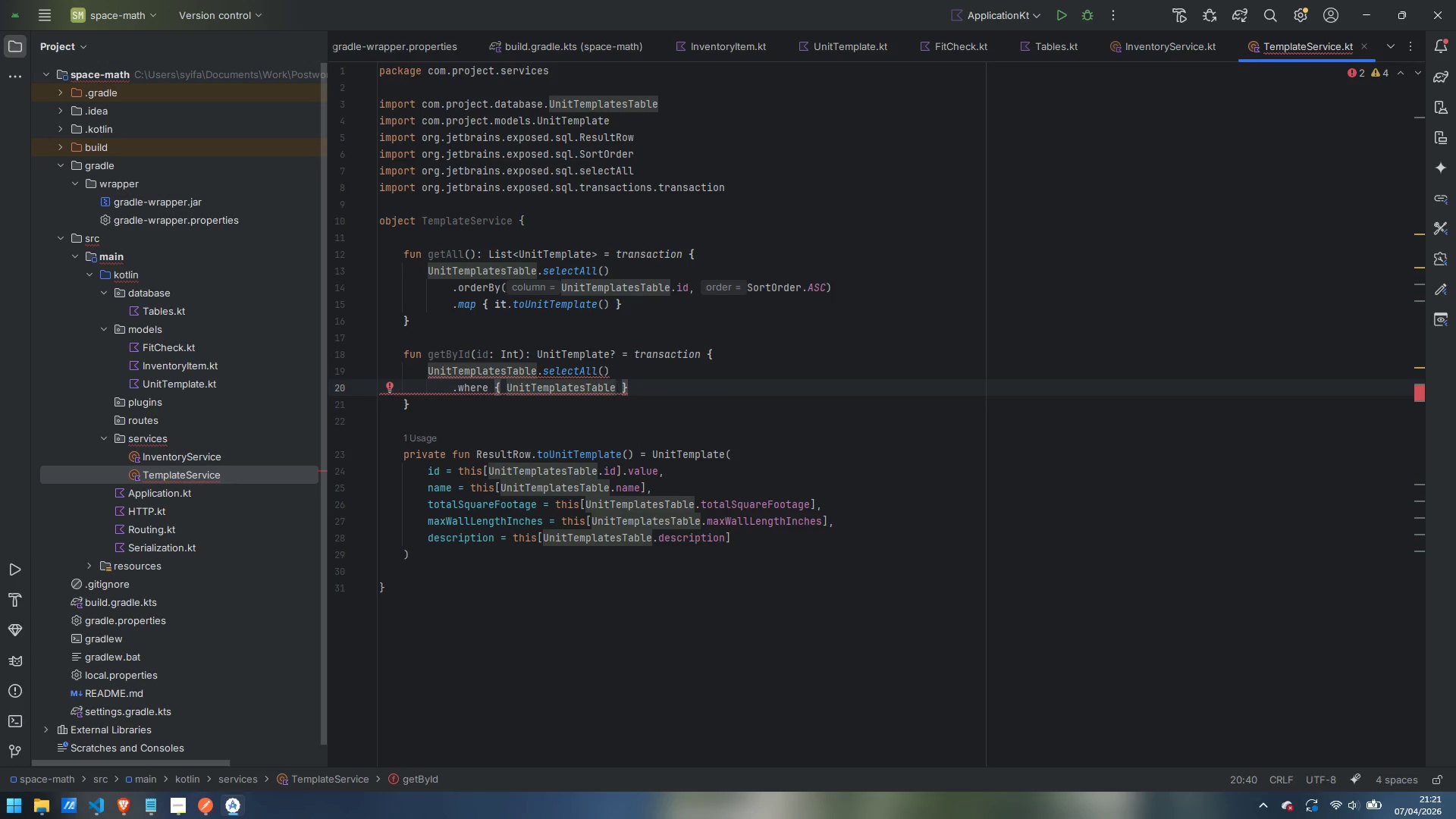 
type(.id eq id)
 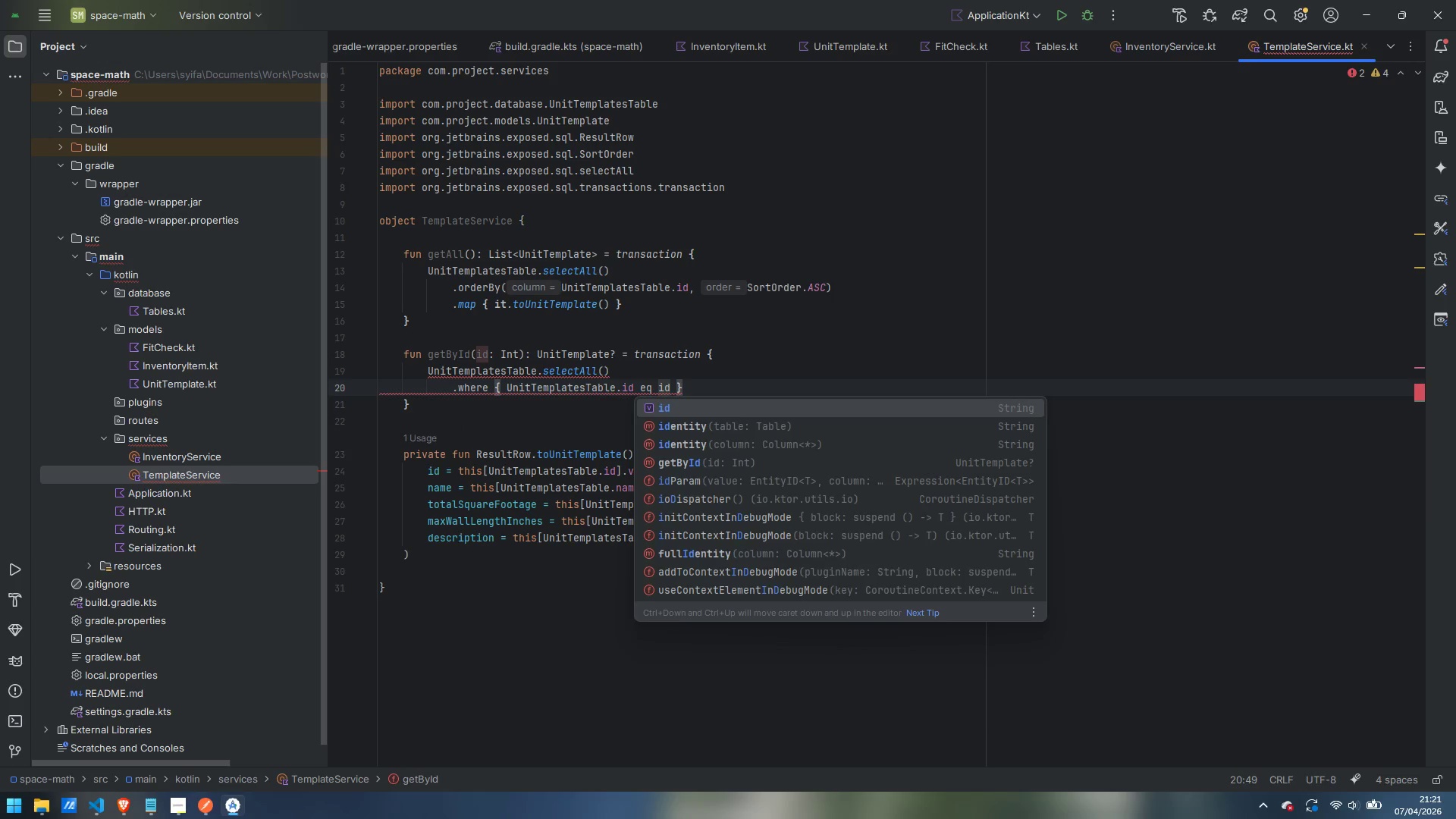 
key(ArrowRight)
 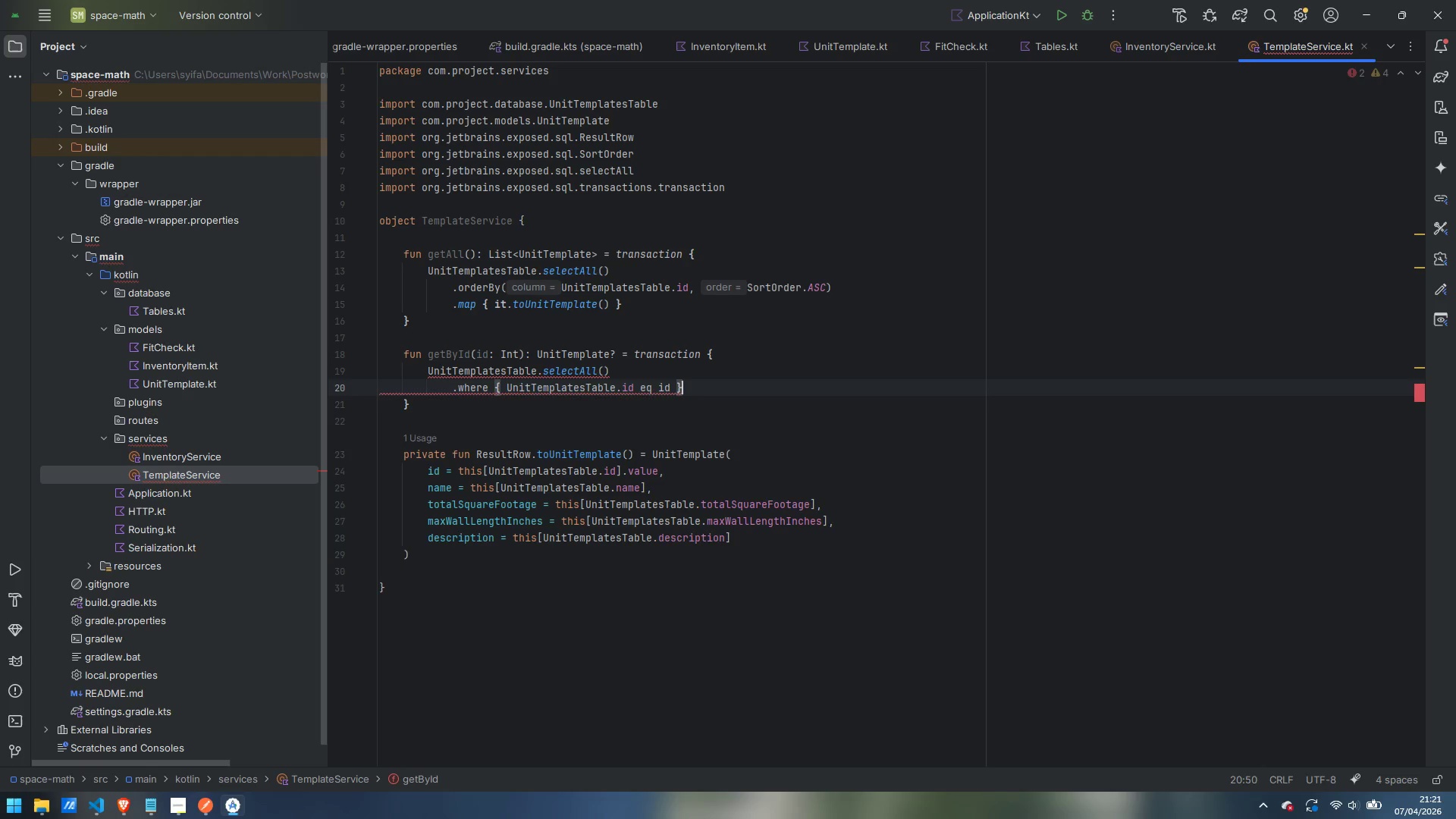 
key(ArrowRight)
 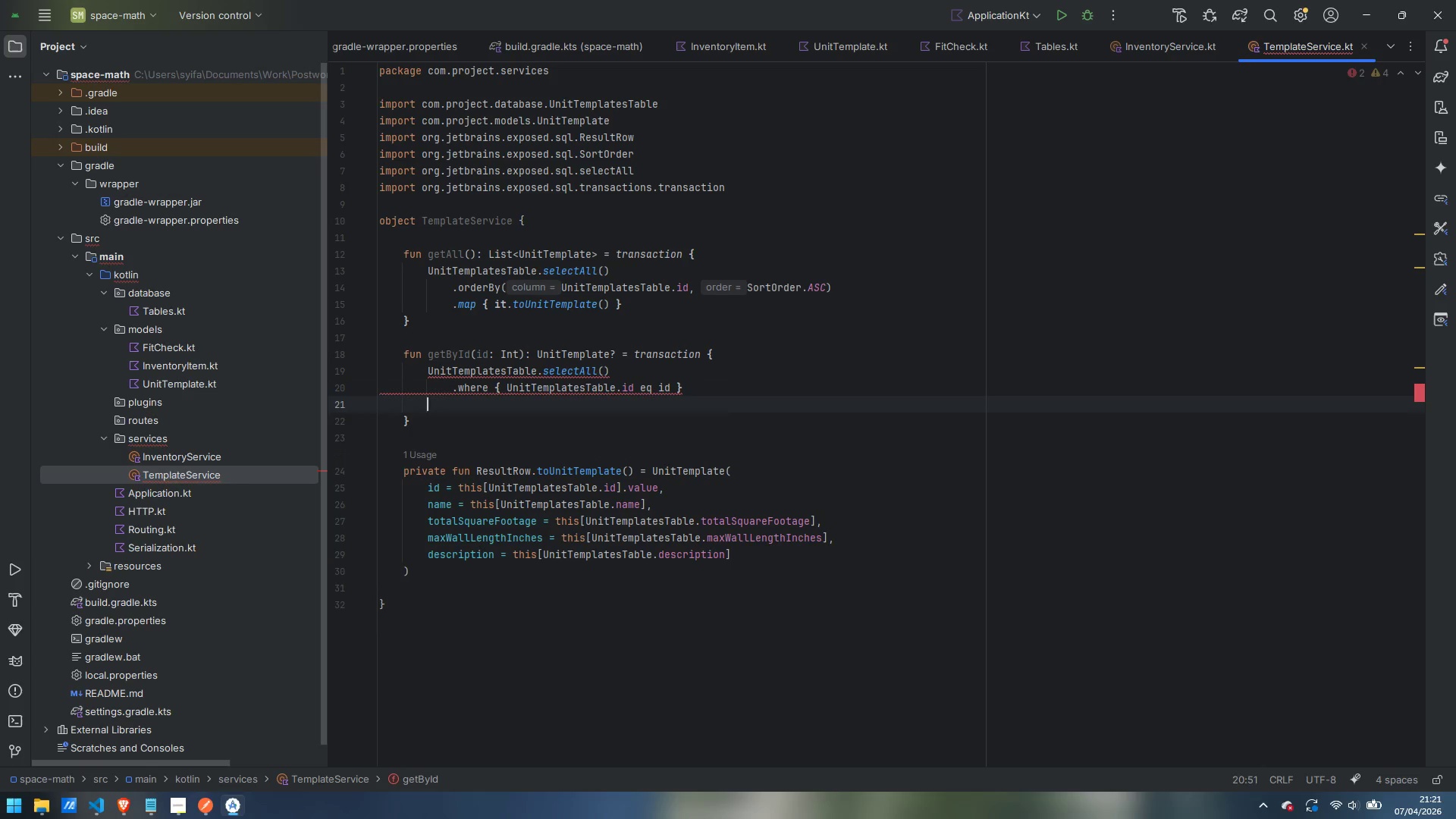 
key(Enter)
 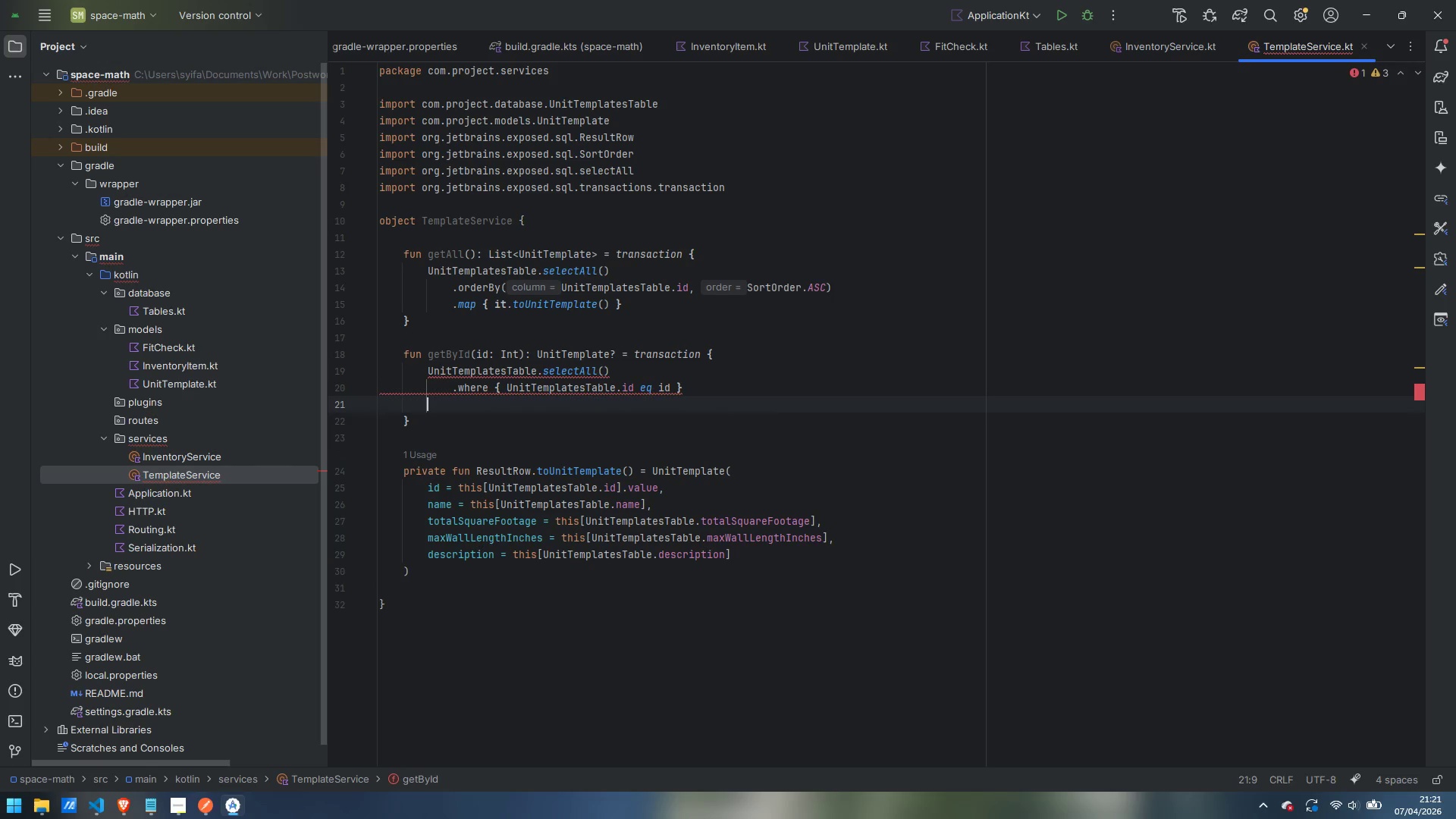 
type(.singleOrNull)
 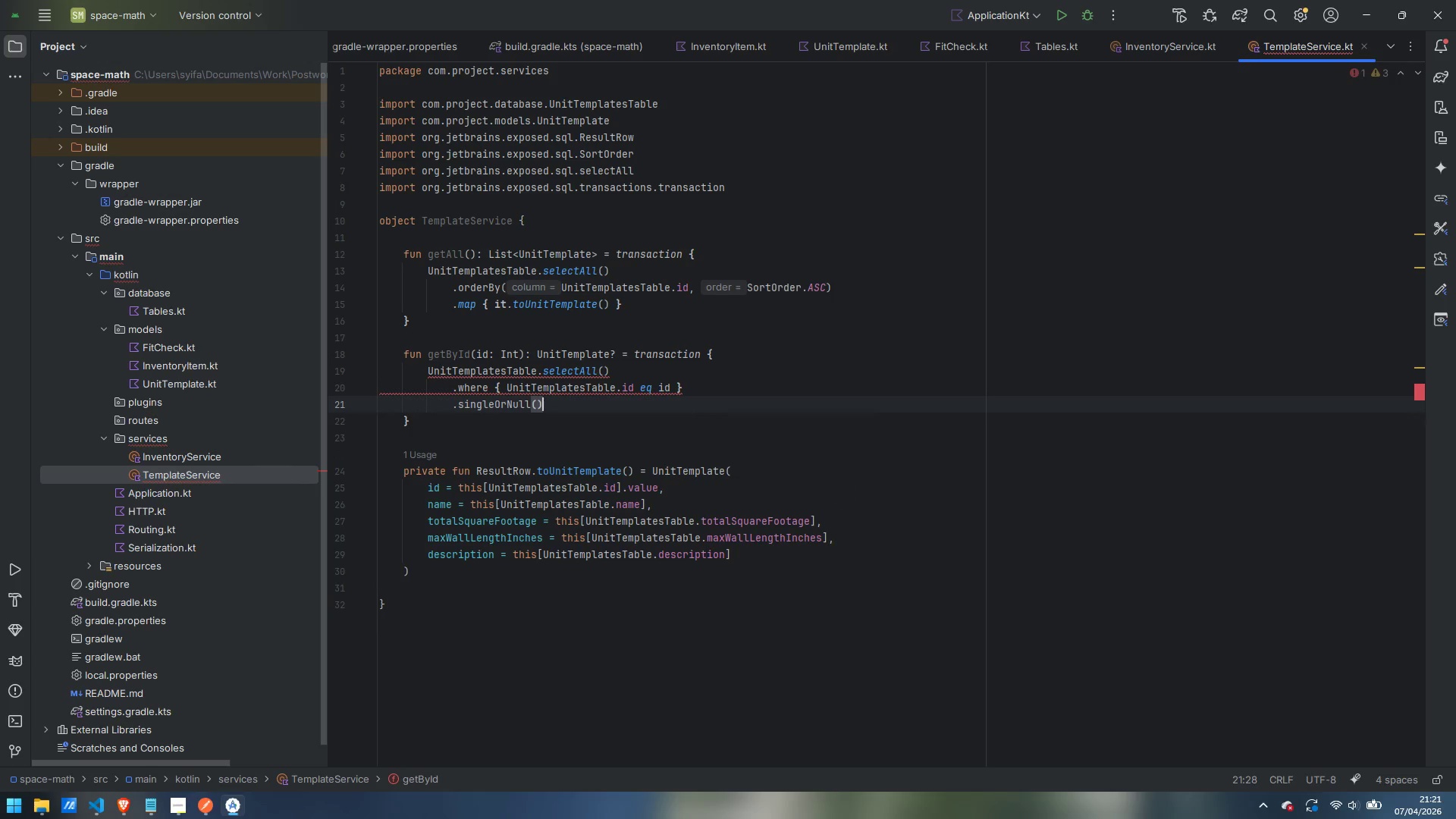 
 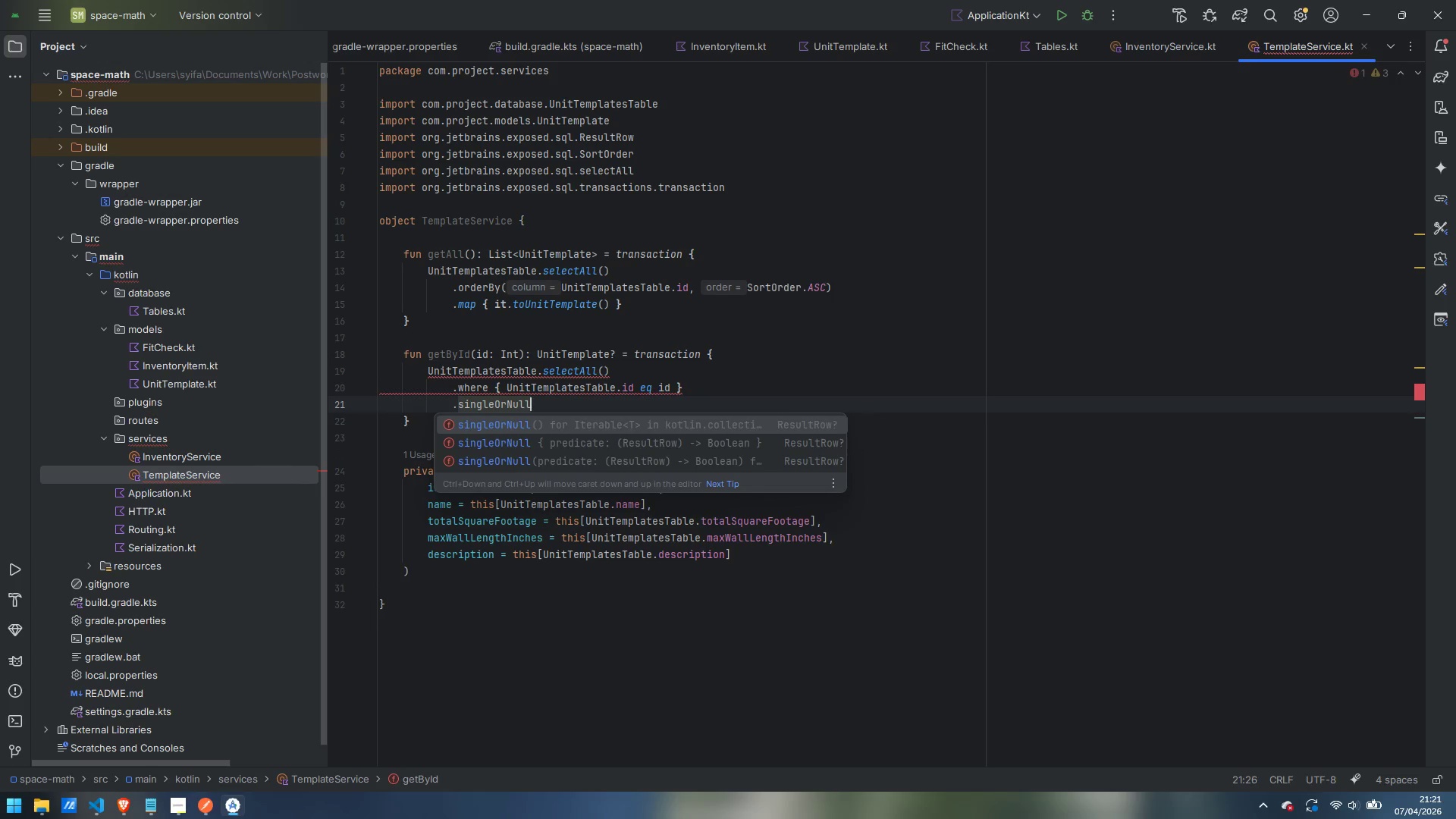 
key(Enter)
 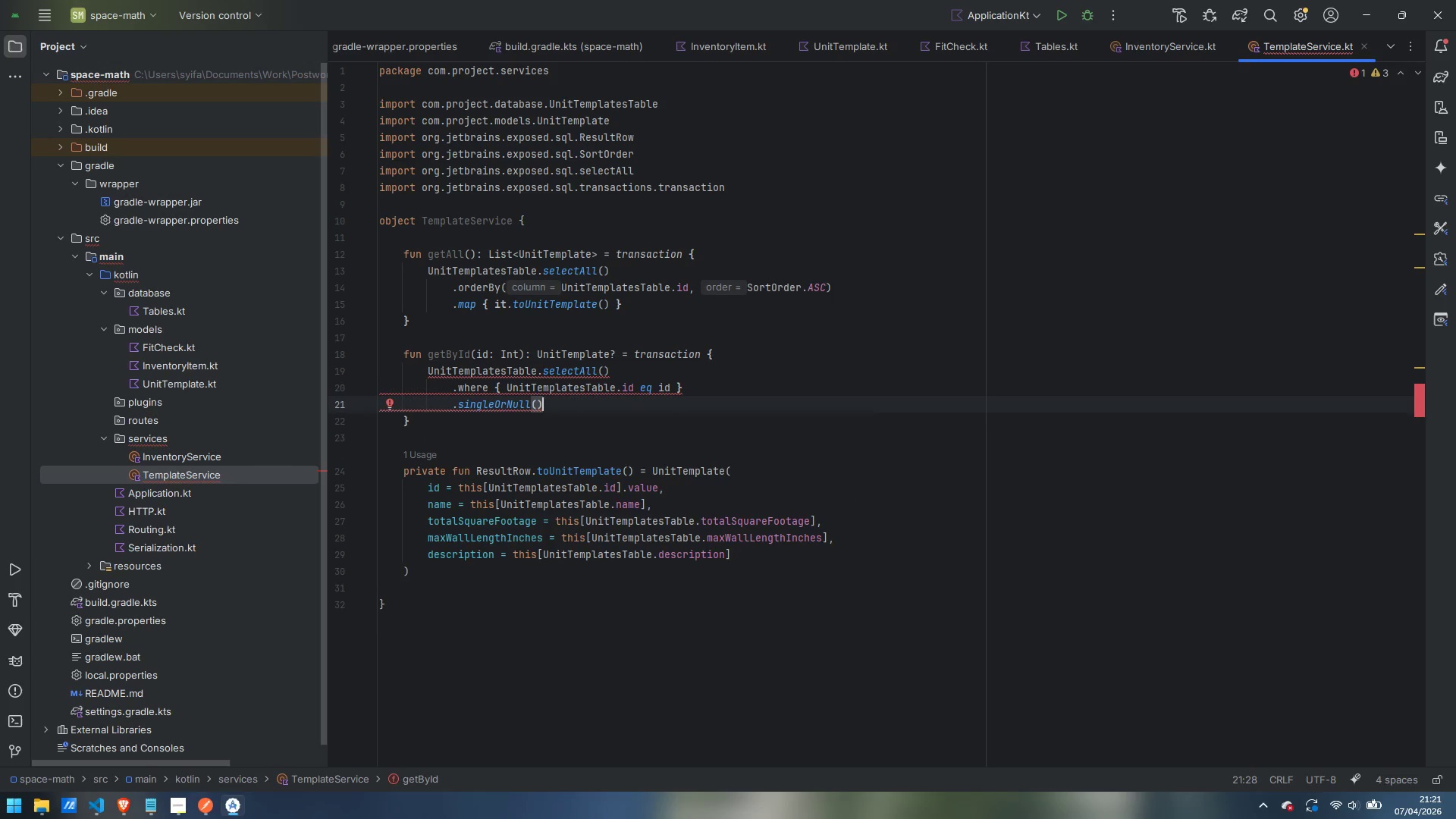 
key(Enter)
 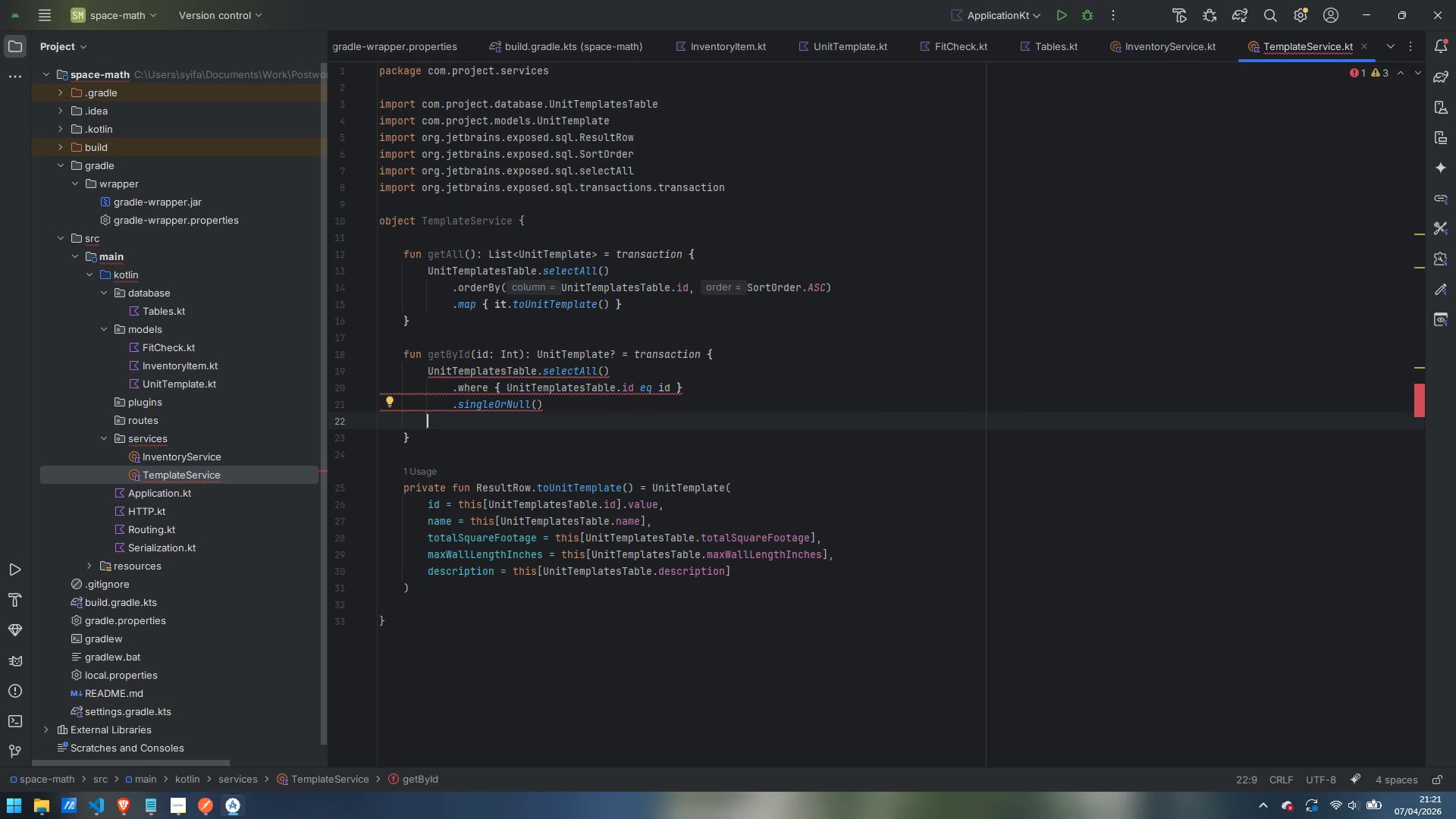 
type(?.toUniot)
key(Backspace)
key(Backspace)
type(tTemplate)
 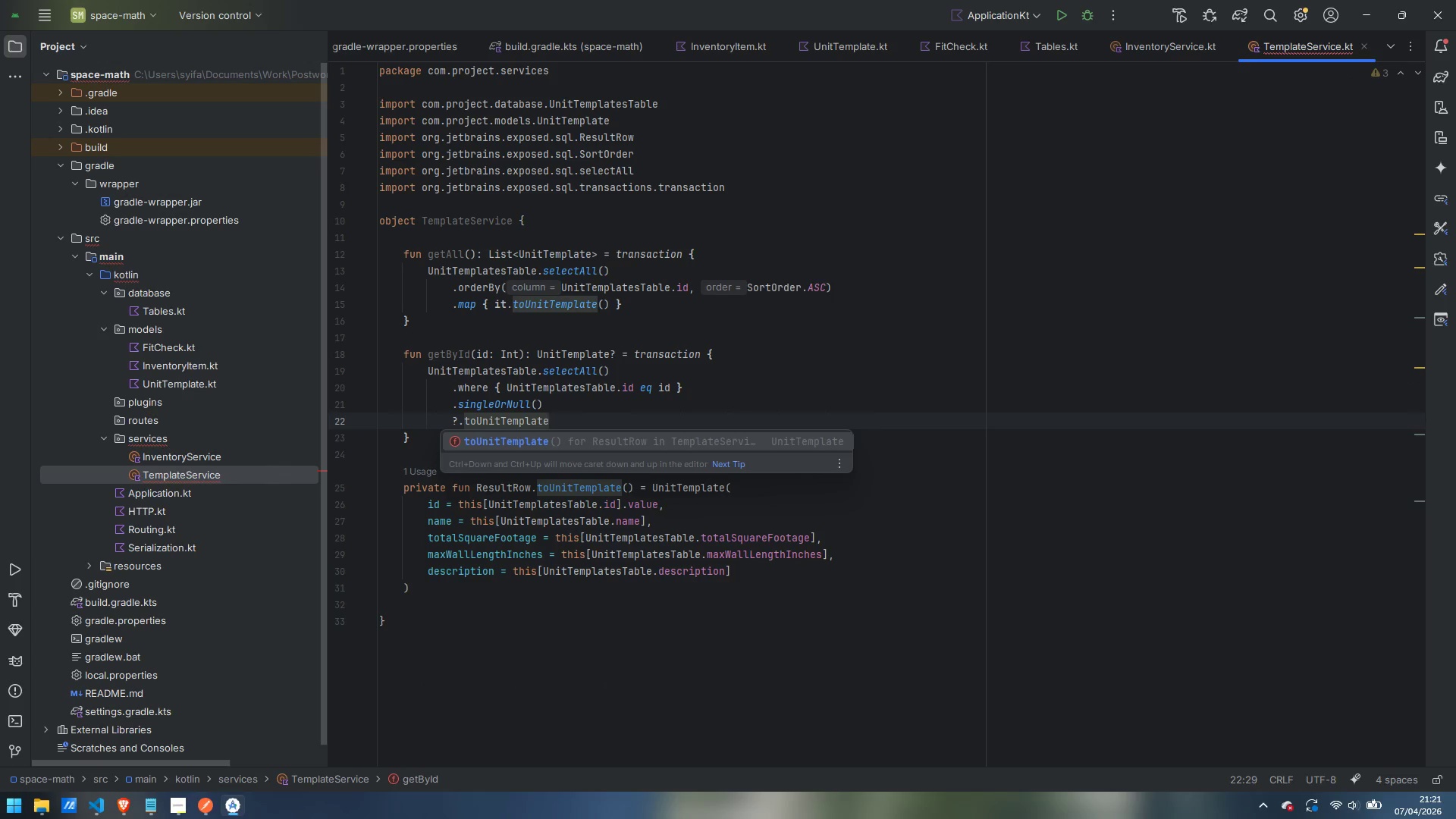 
key(Enter)
 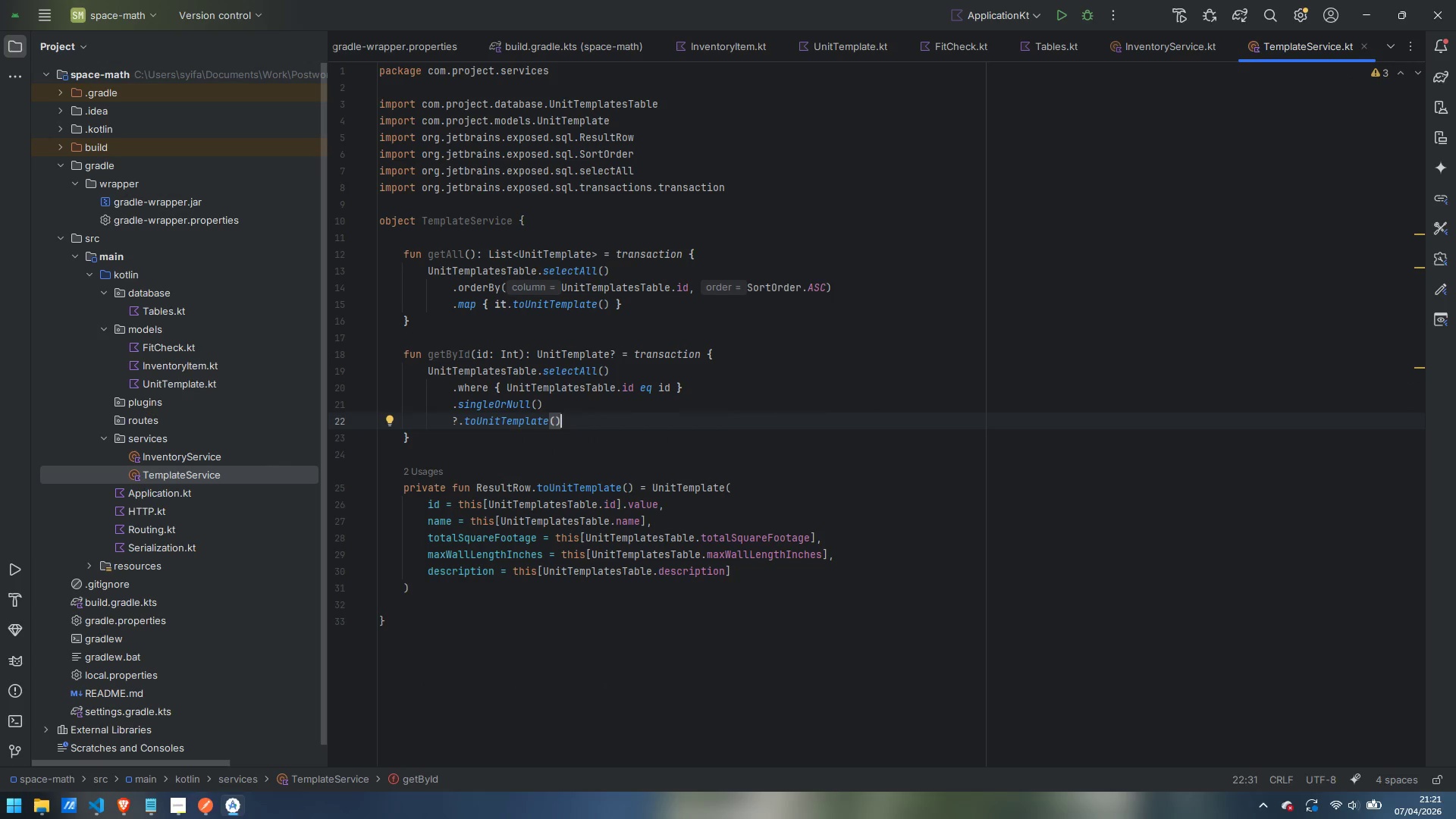 
key(ArrowDown)
 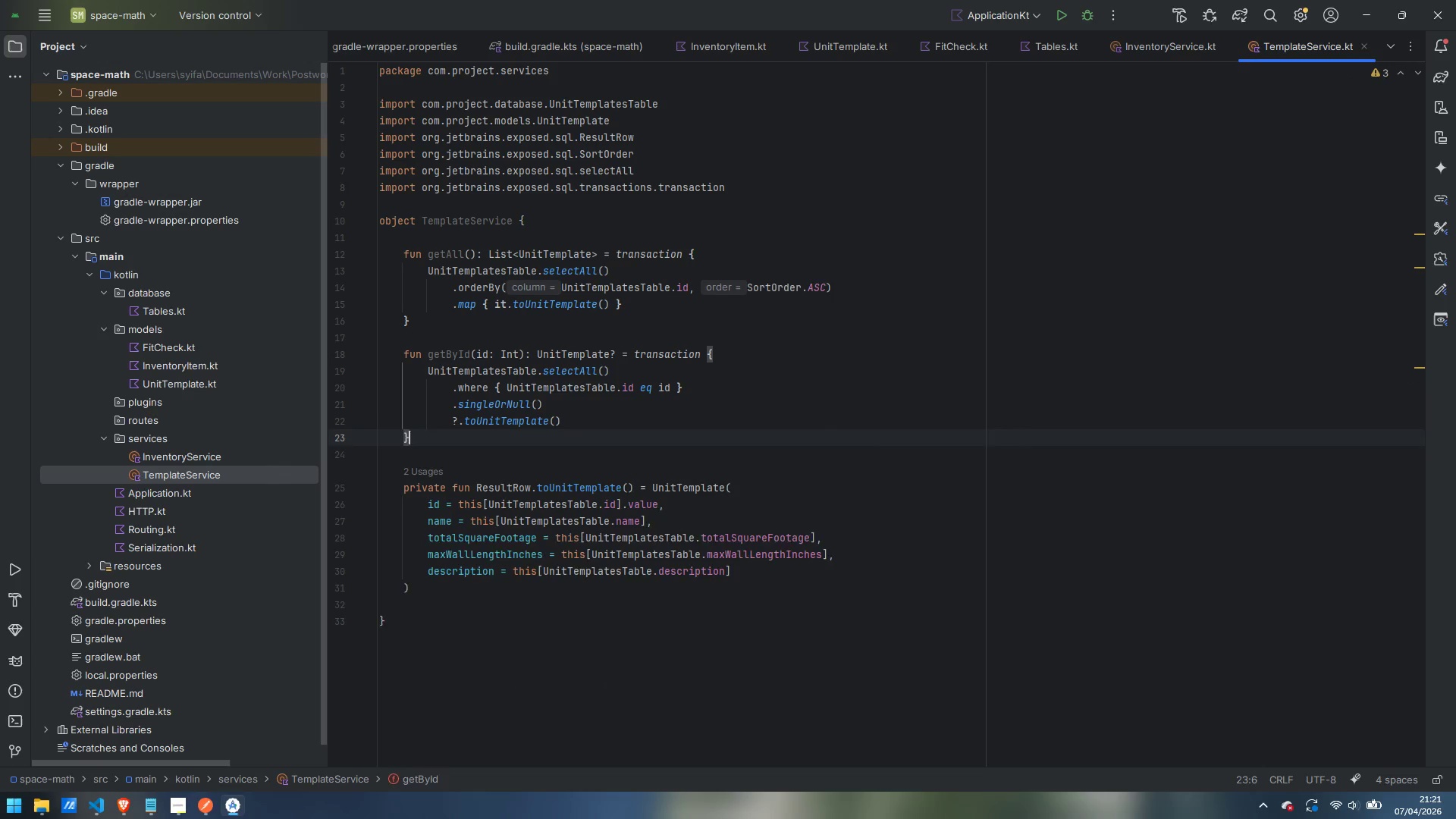 
key(Enter)
 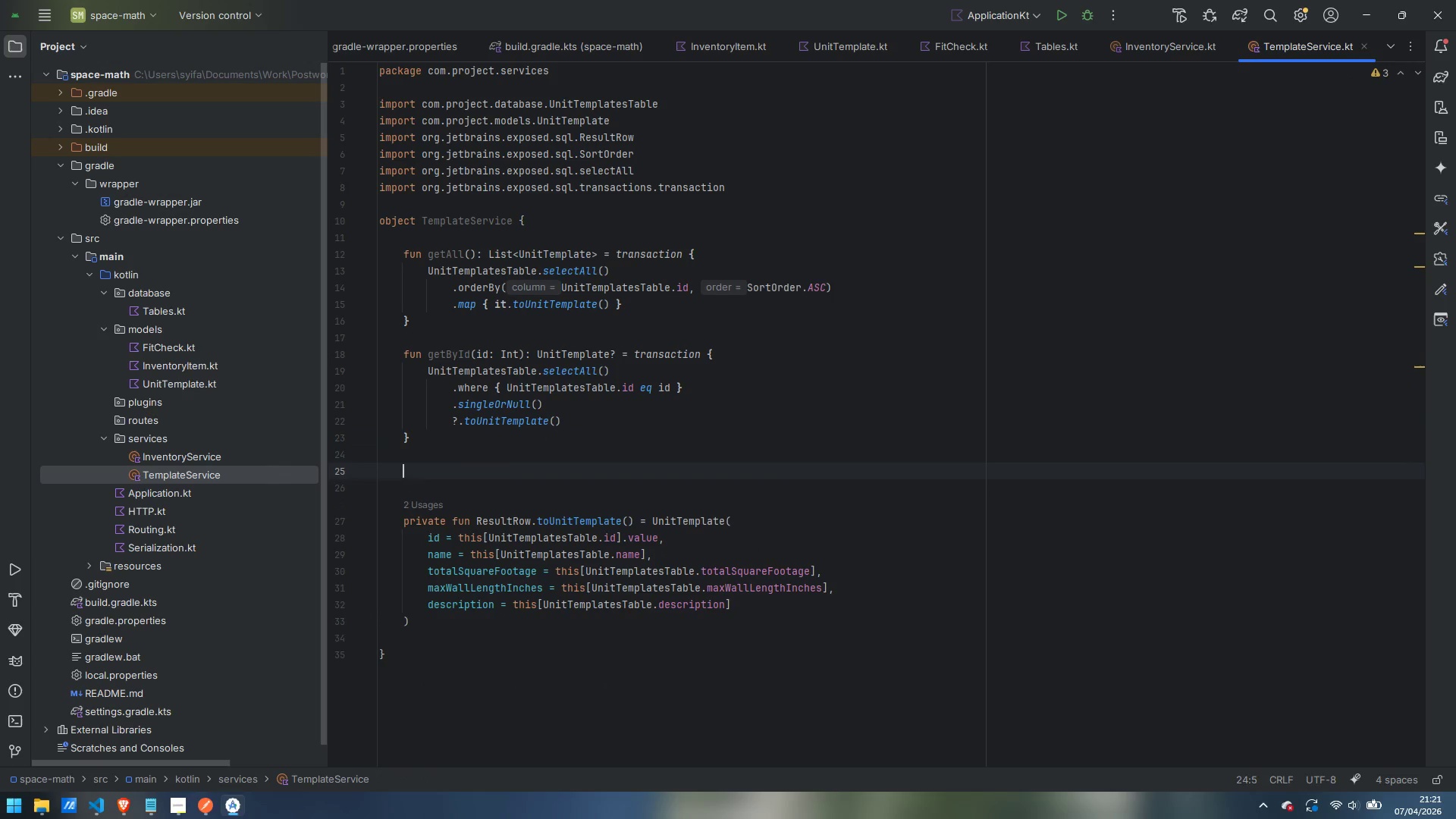 
key(Enter)
 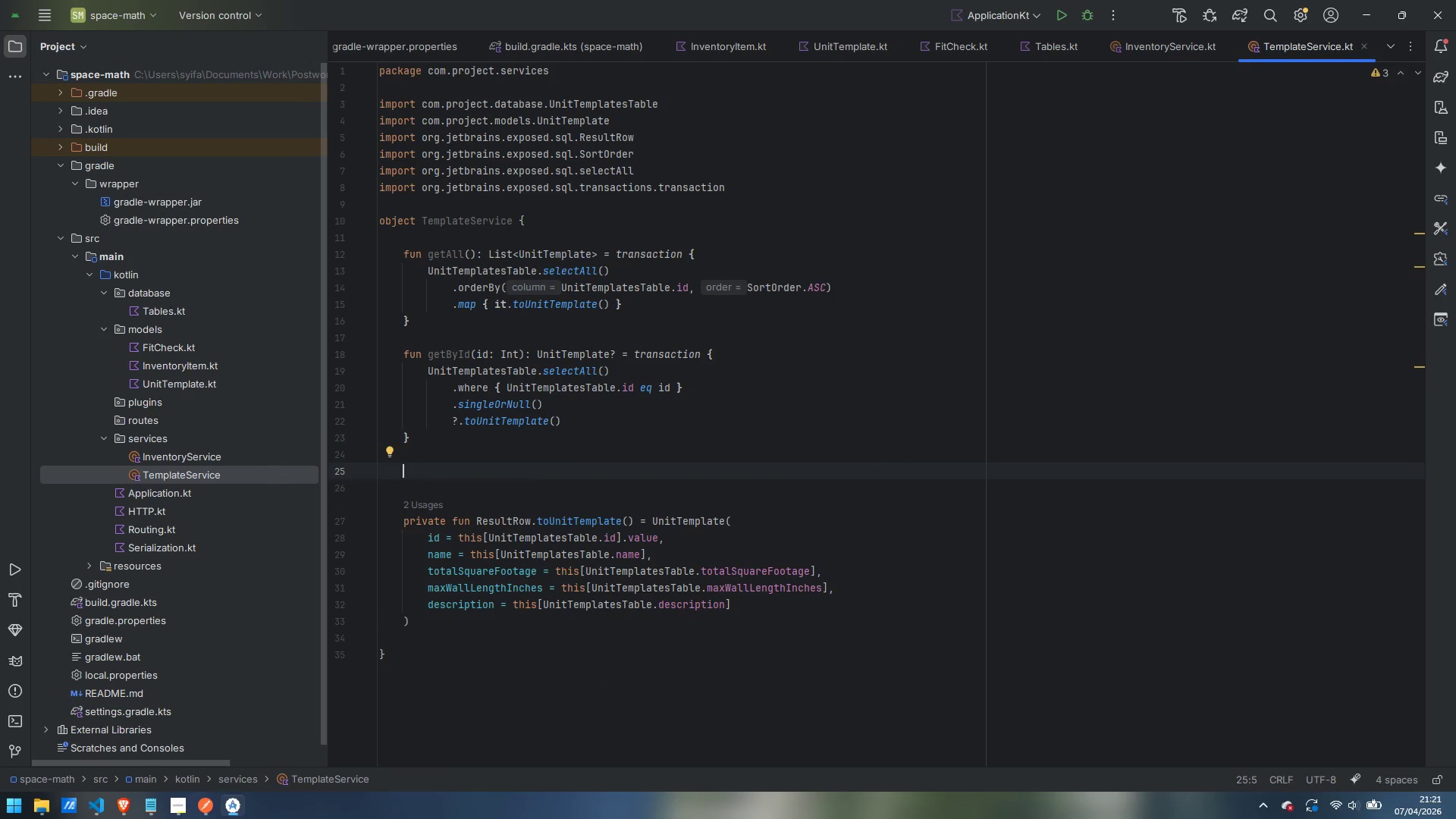 
type(fun create(request: )
 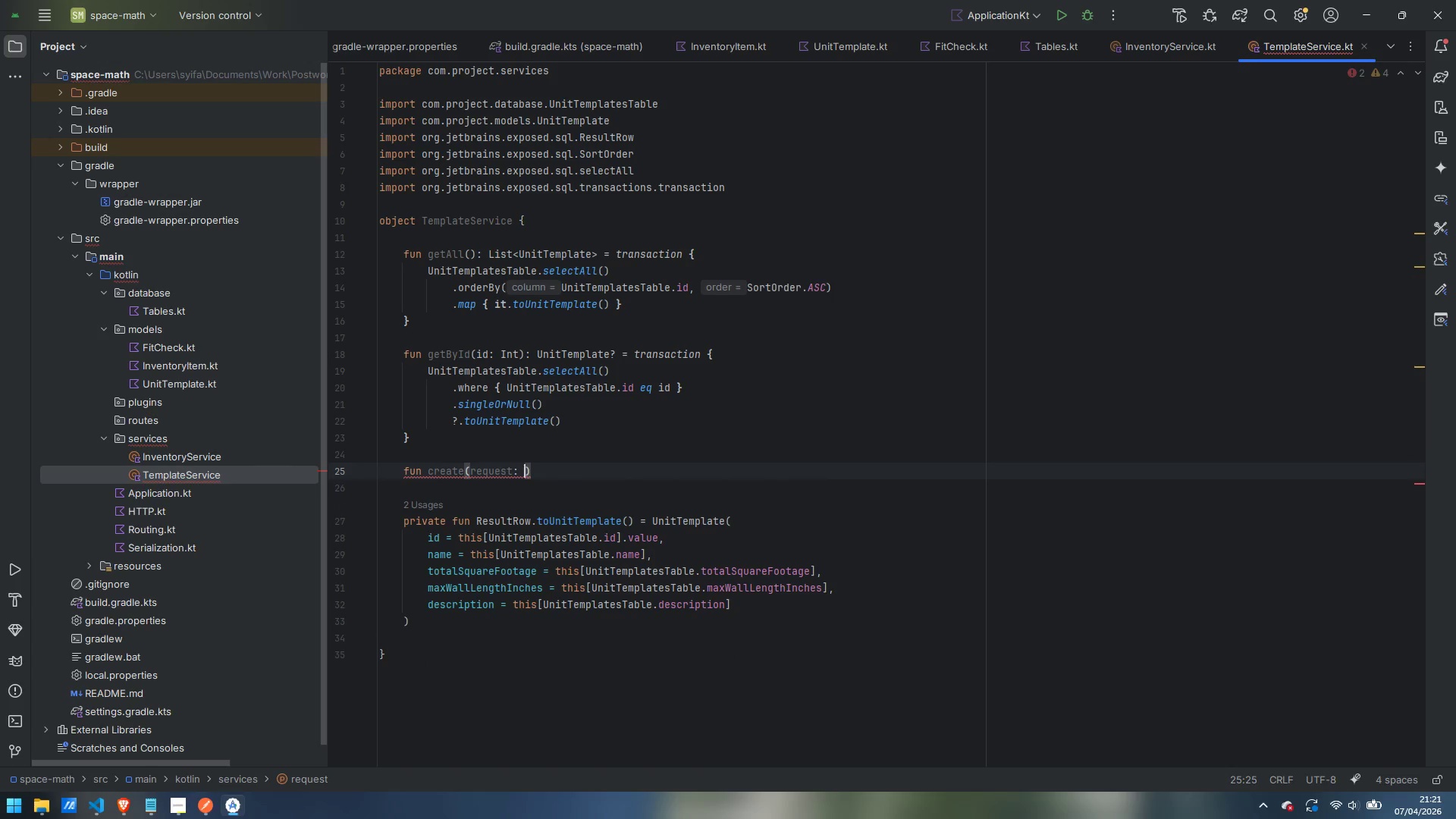 
type(CreateUnitTemplateRequest)
 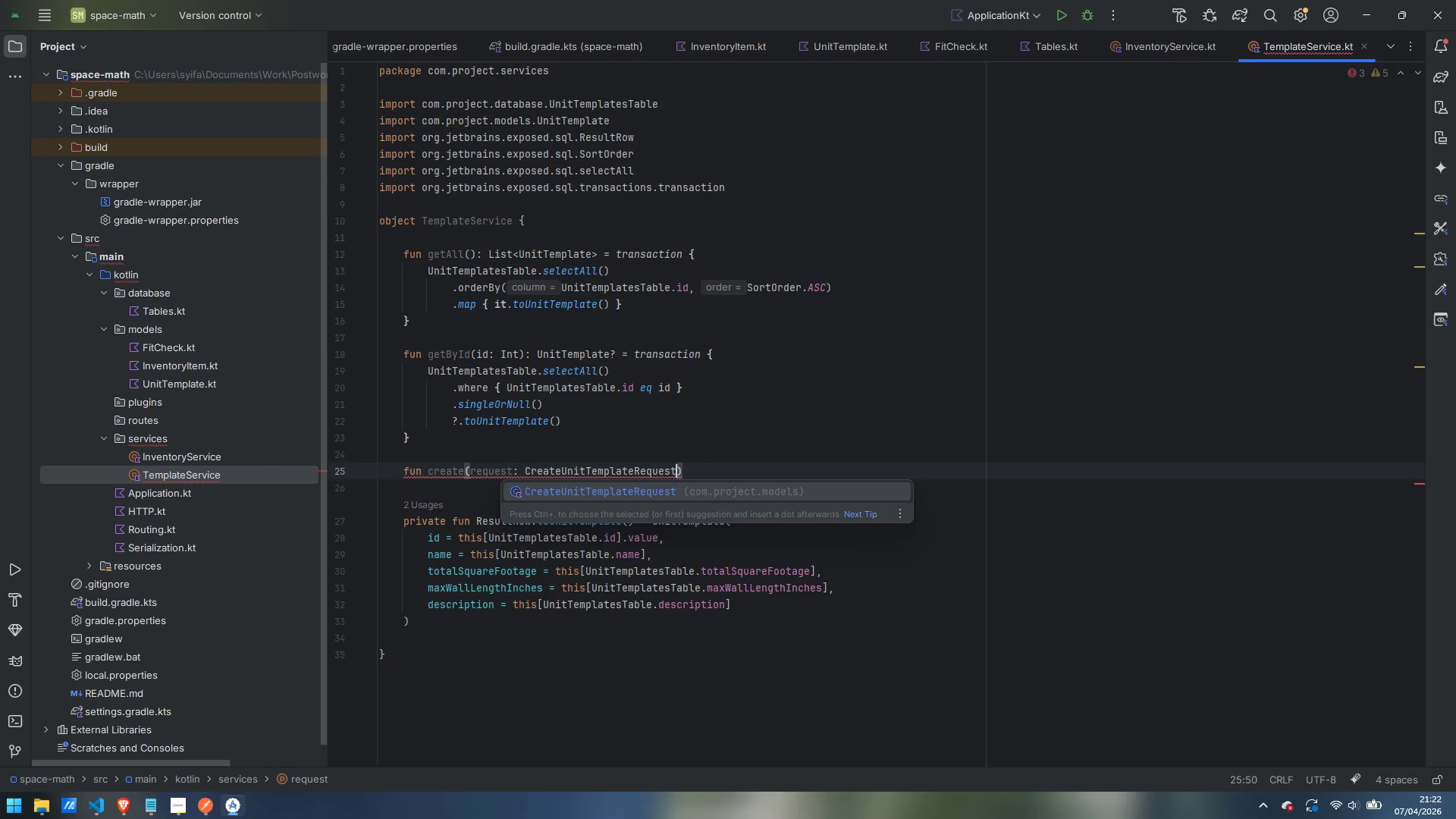 
key(ArrowRight)
 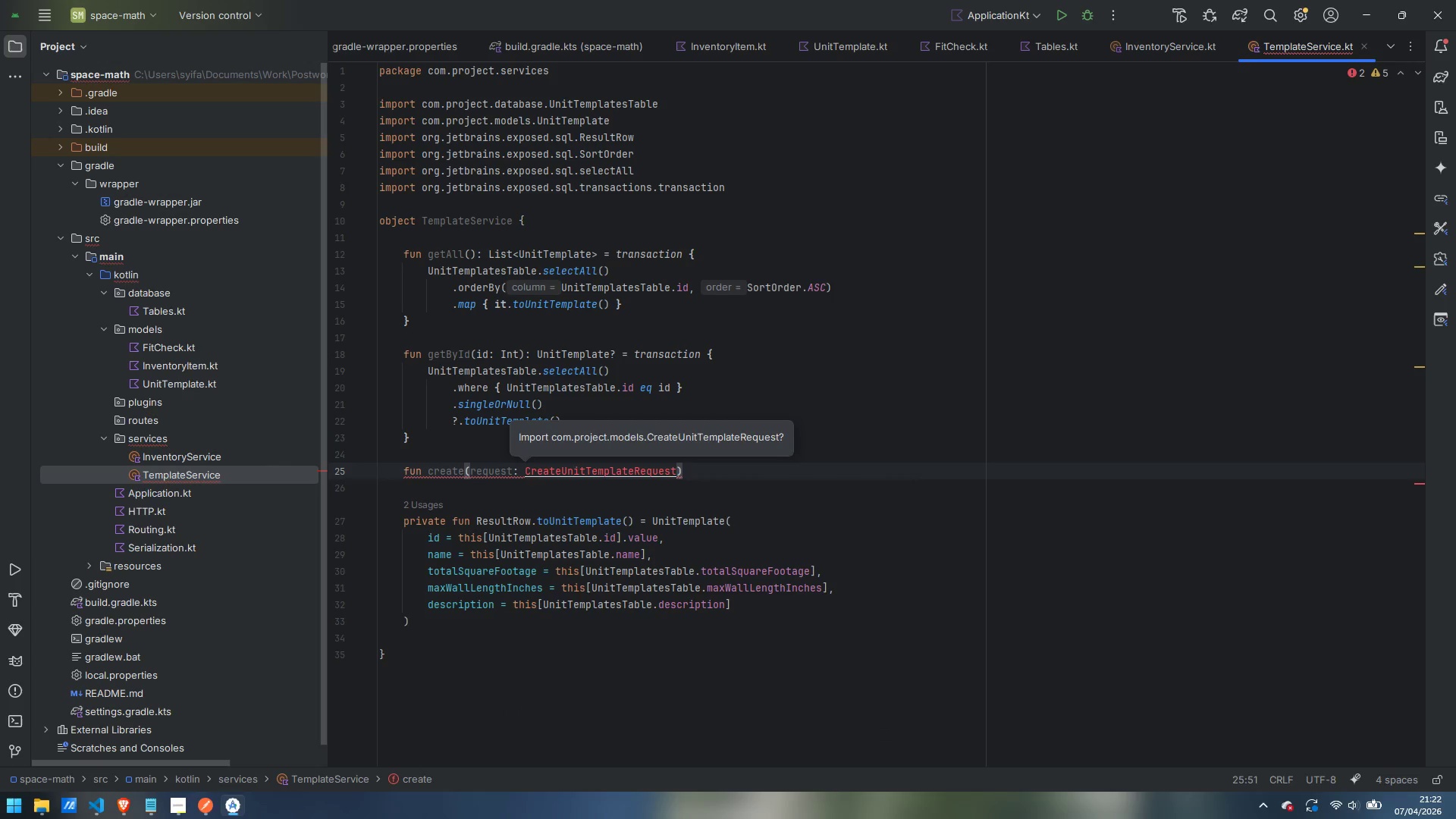 
key(Shift+Semicolon)
 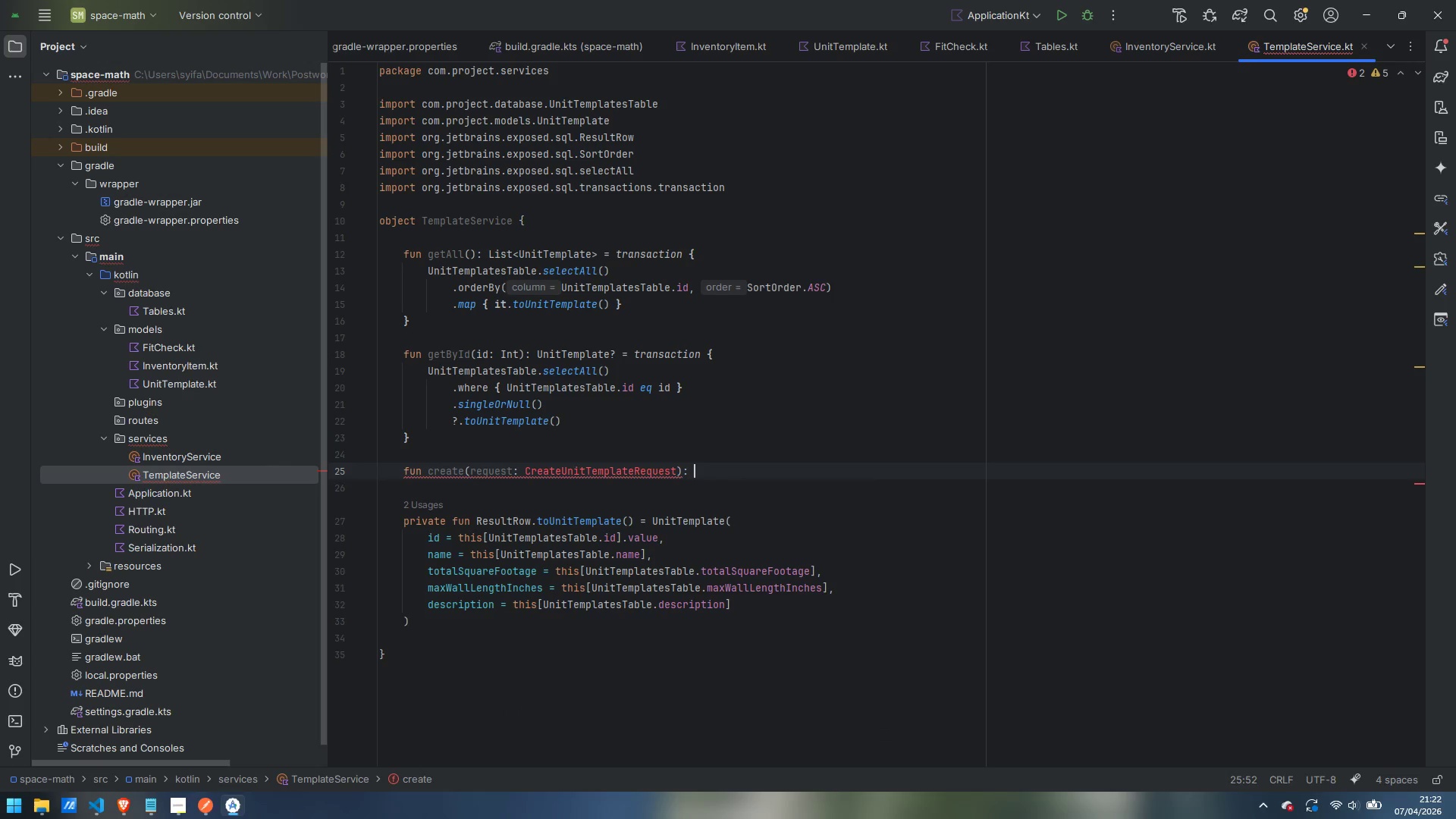 
key(Shift+Space)
 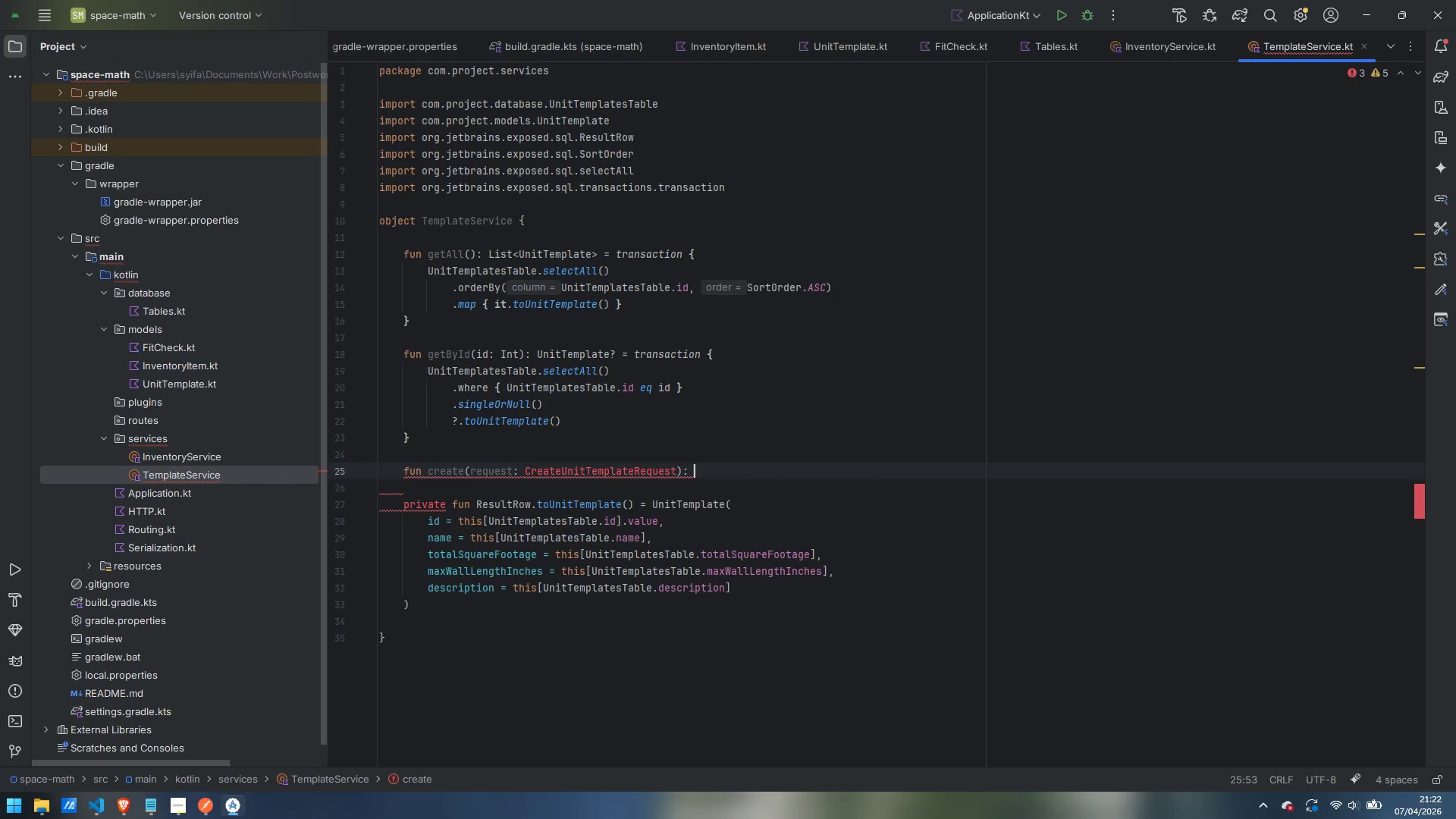 
key(ArrowLeft)
 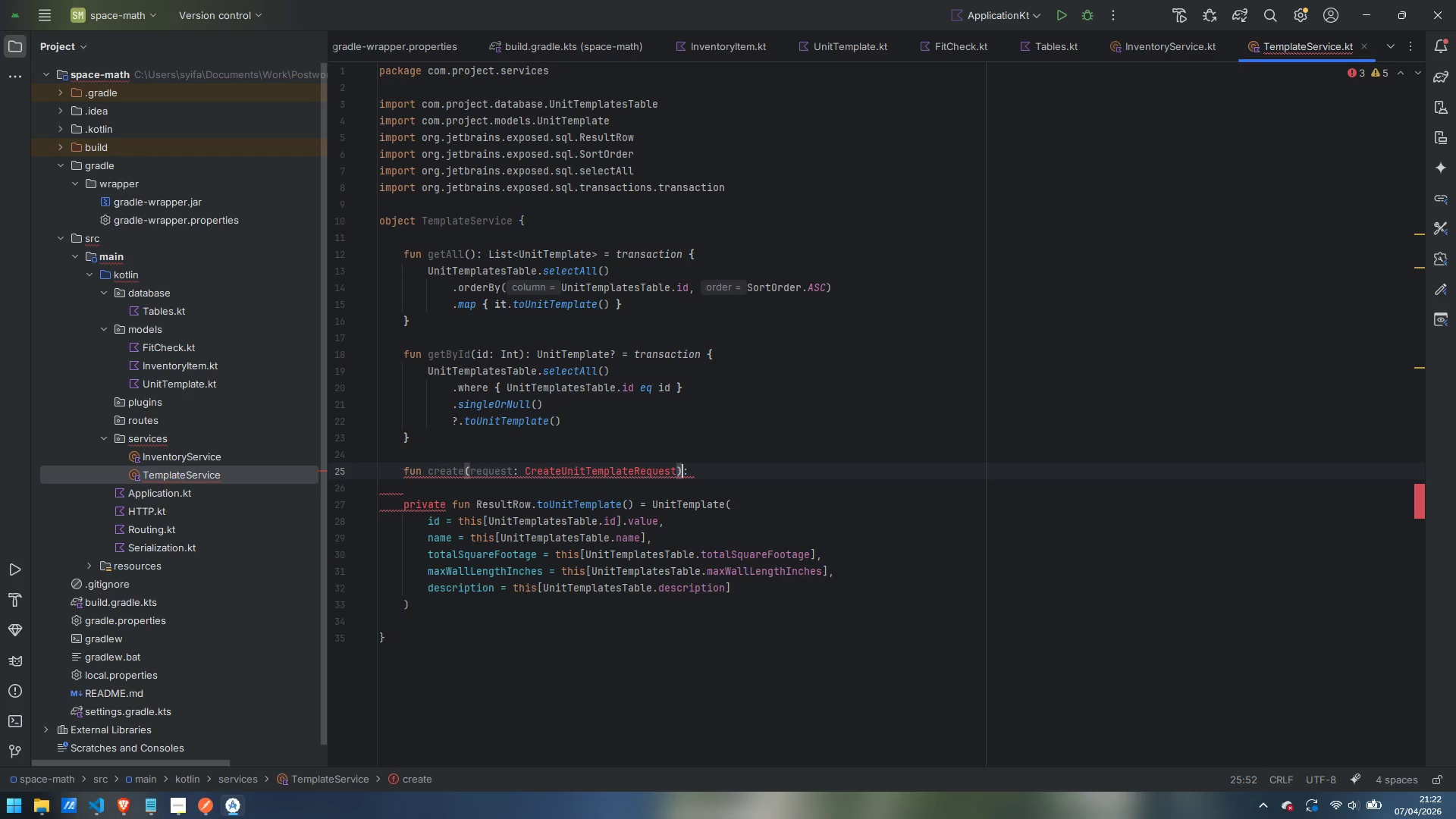 
key(ArrowLeft)
 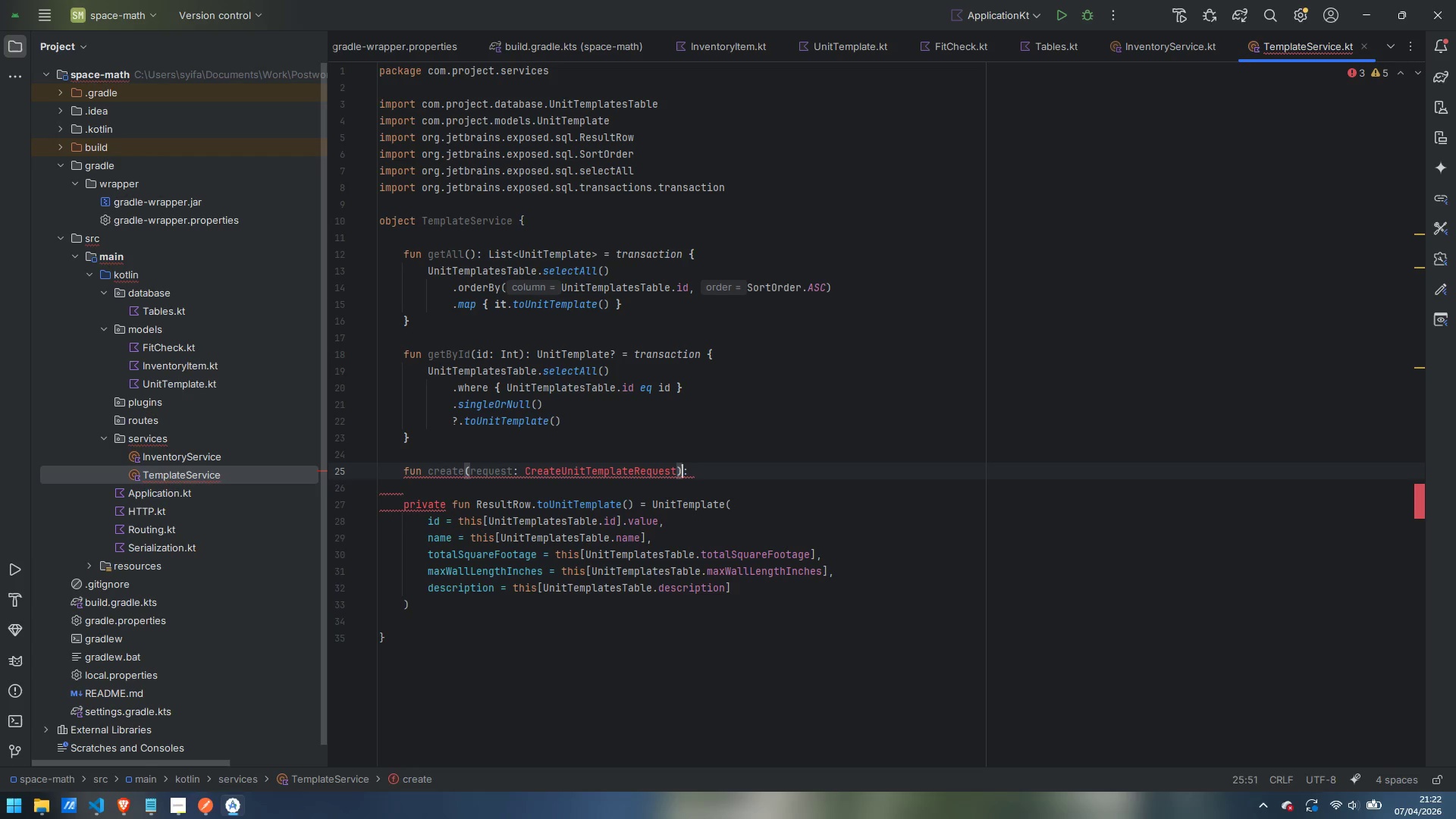 
key(ArrowLeft)
 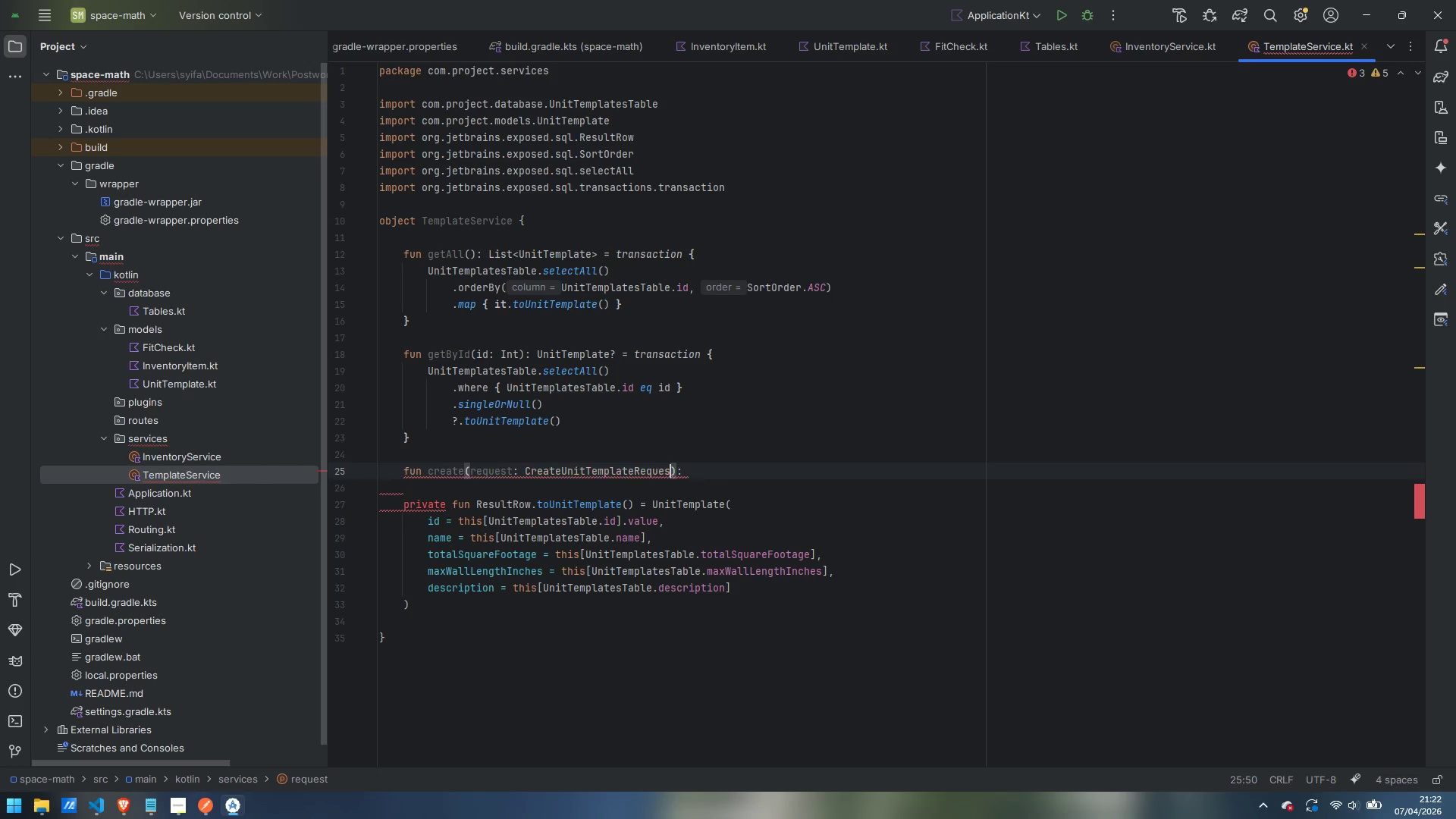 
key(Backspace)
 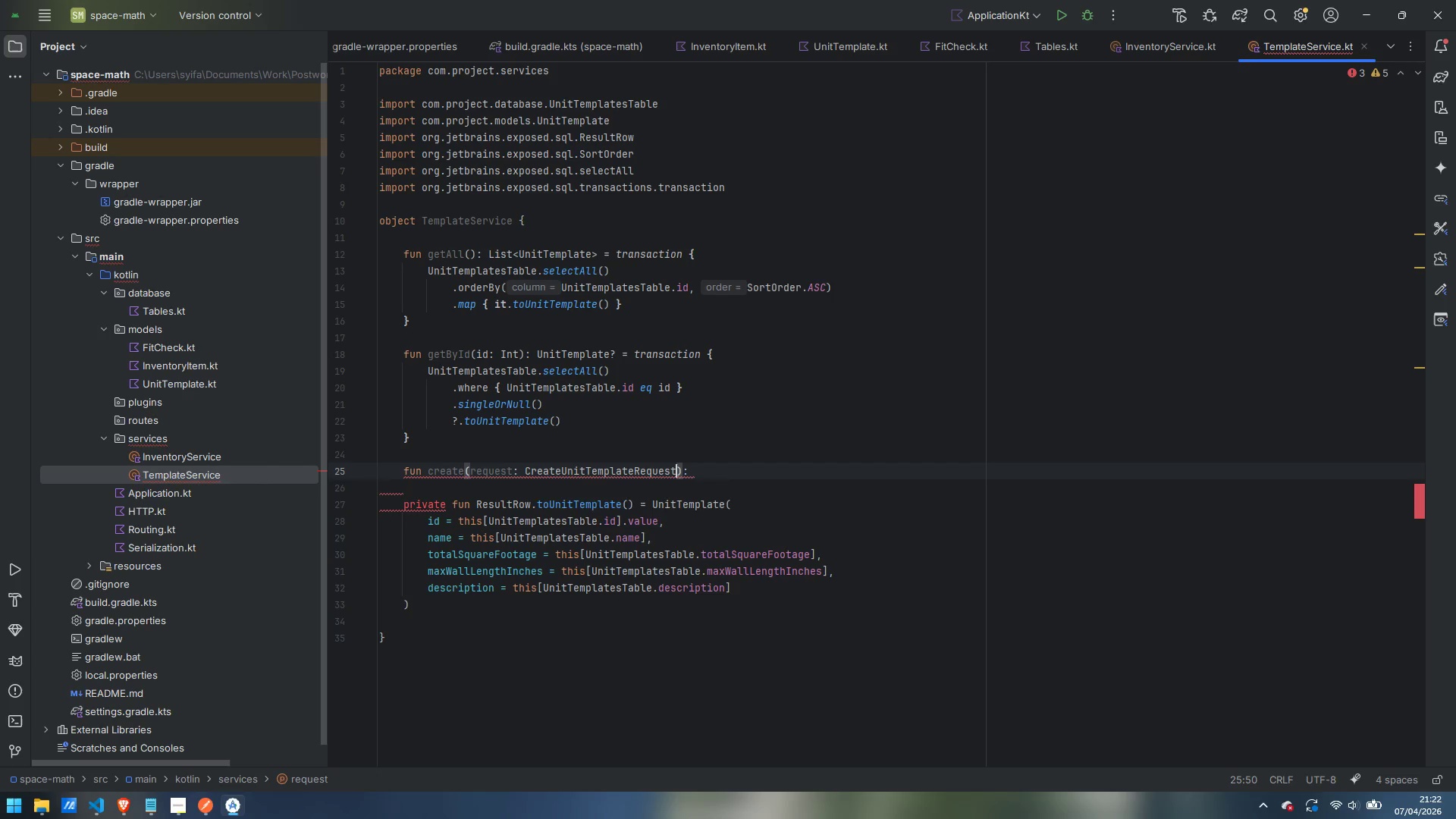 
key(T)
 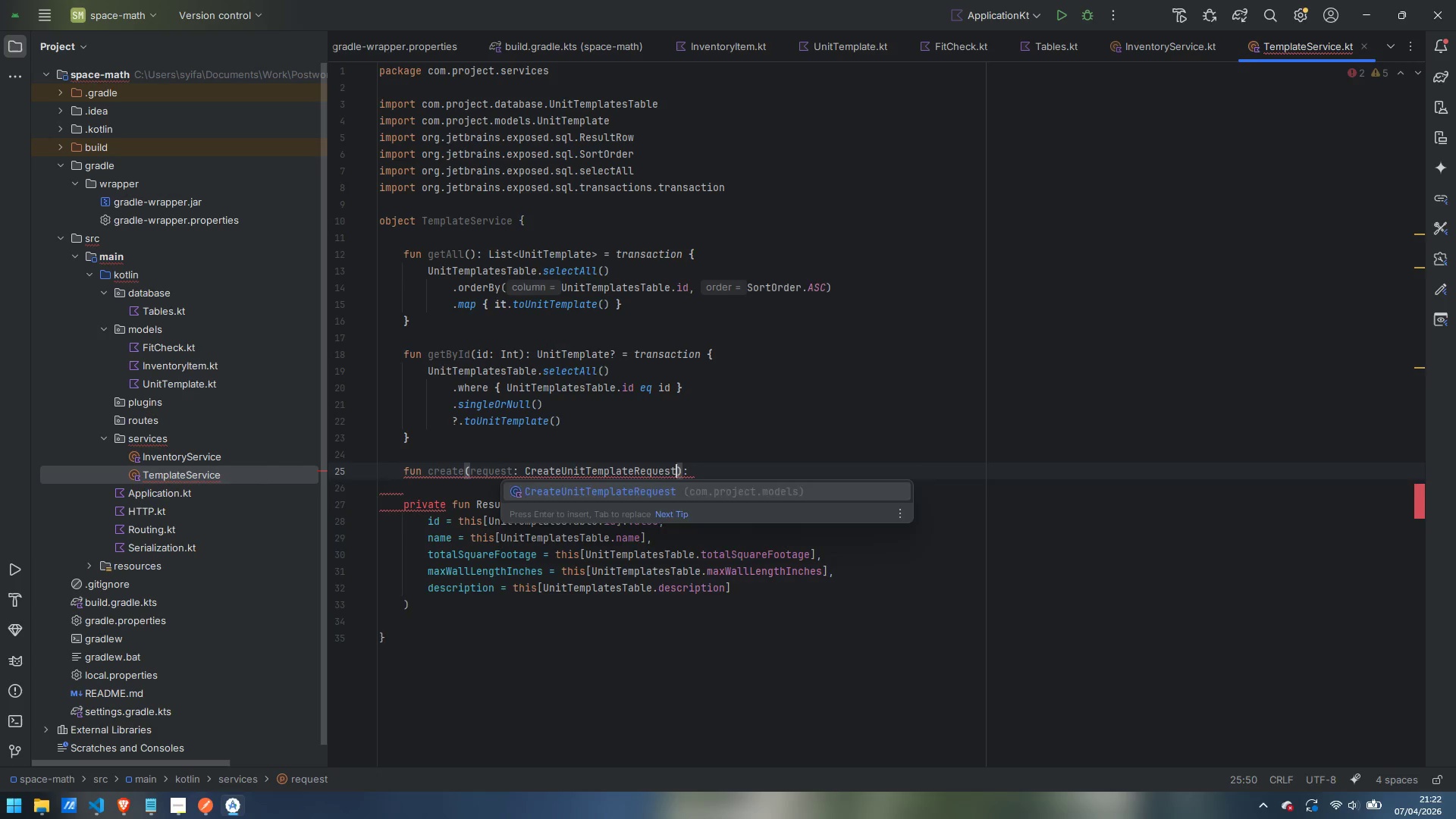 
key(Enter)
 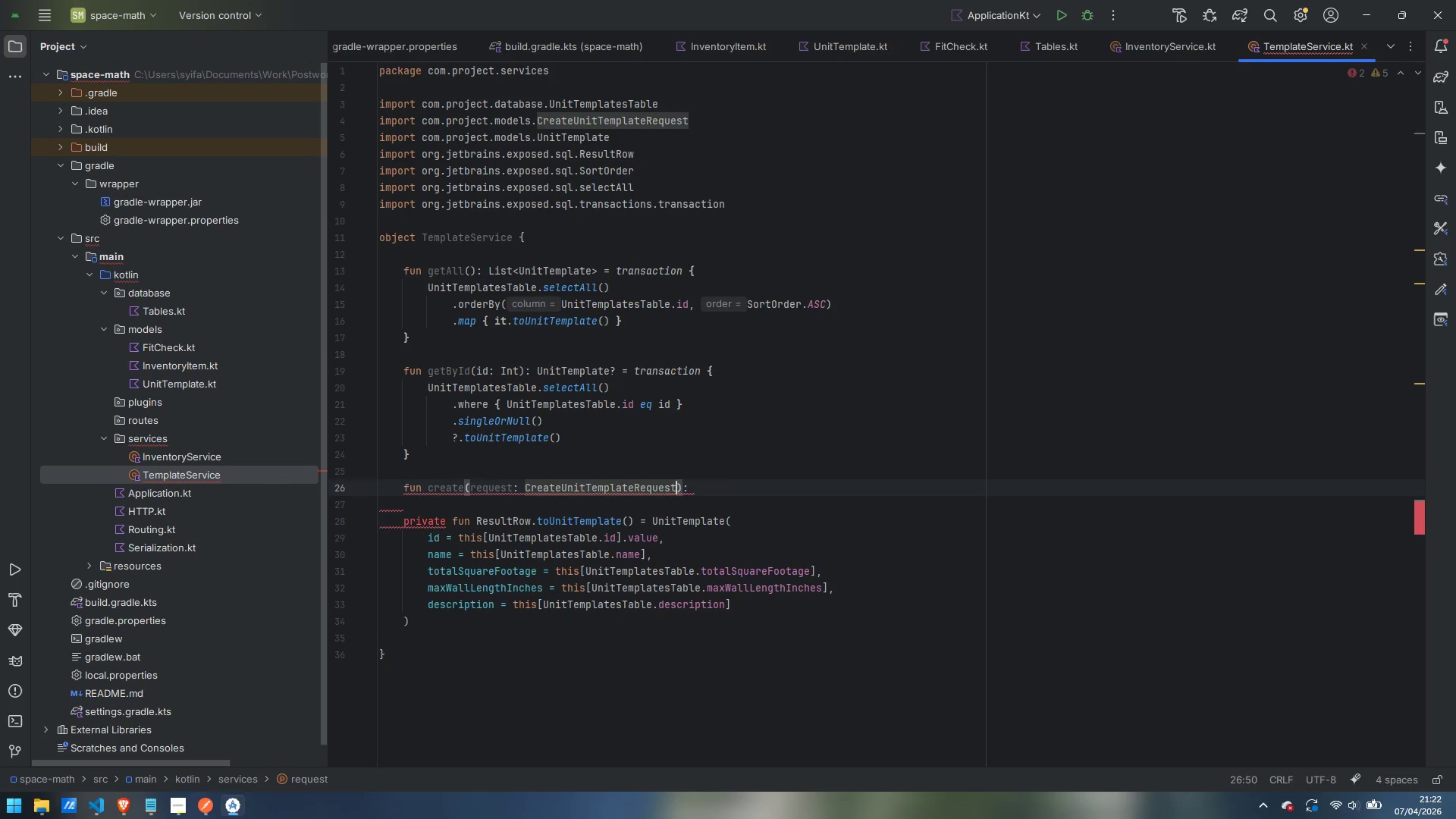 
key(ArrowRight)
 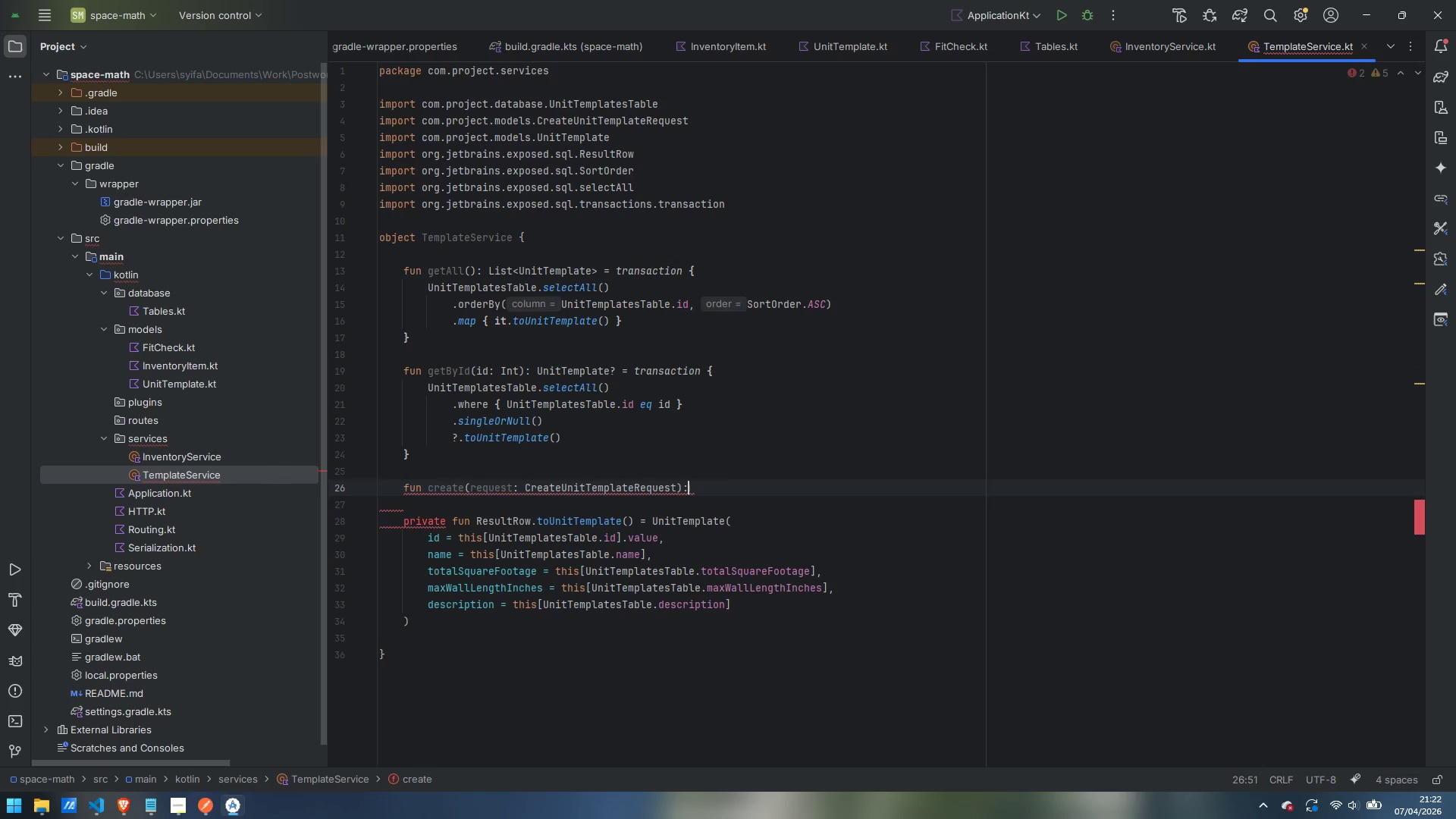 
key(ArrowRight)
 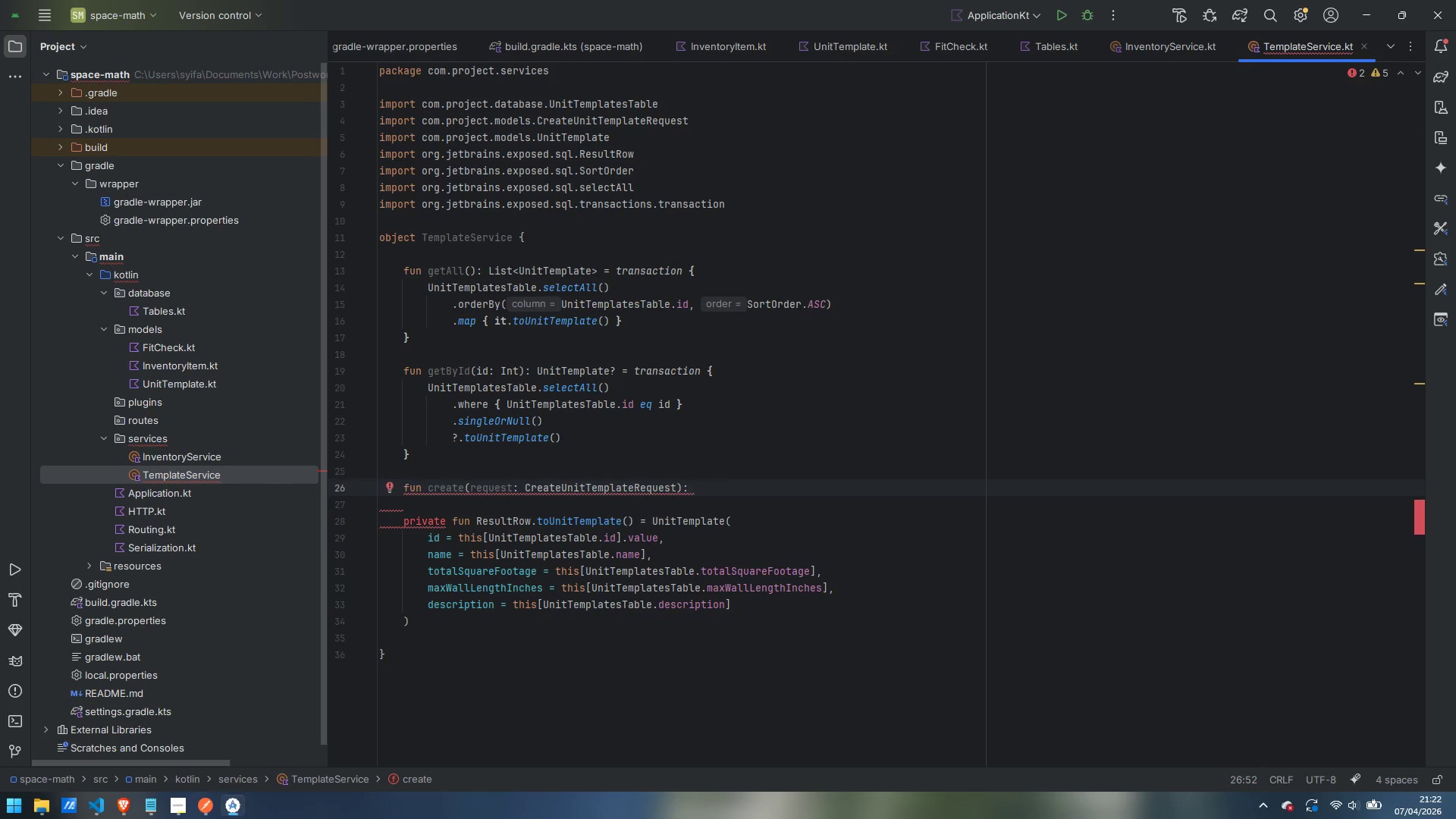 
type( UnitTempalte)
 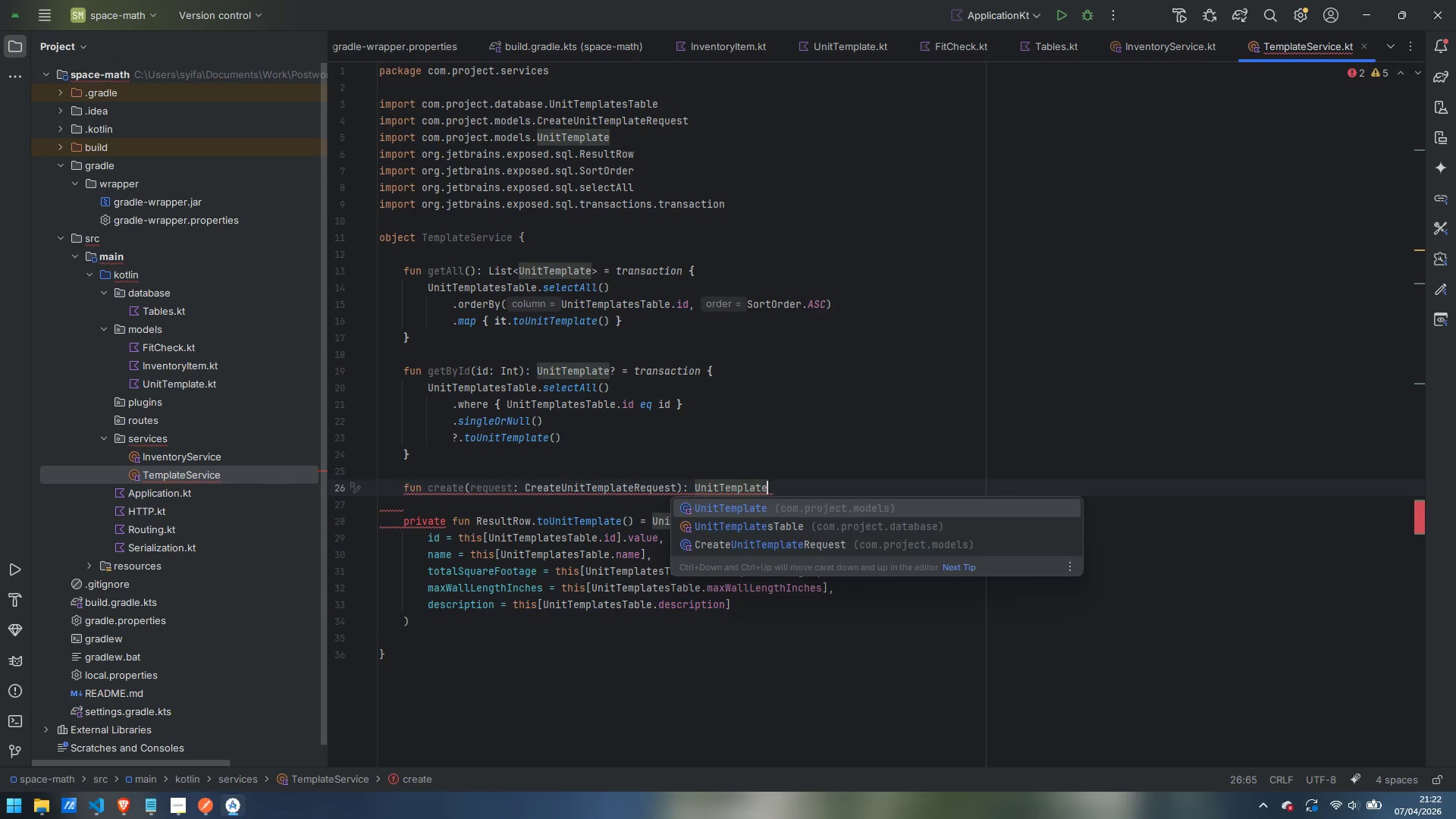 
key(Enter)
 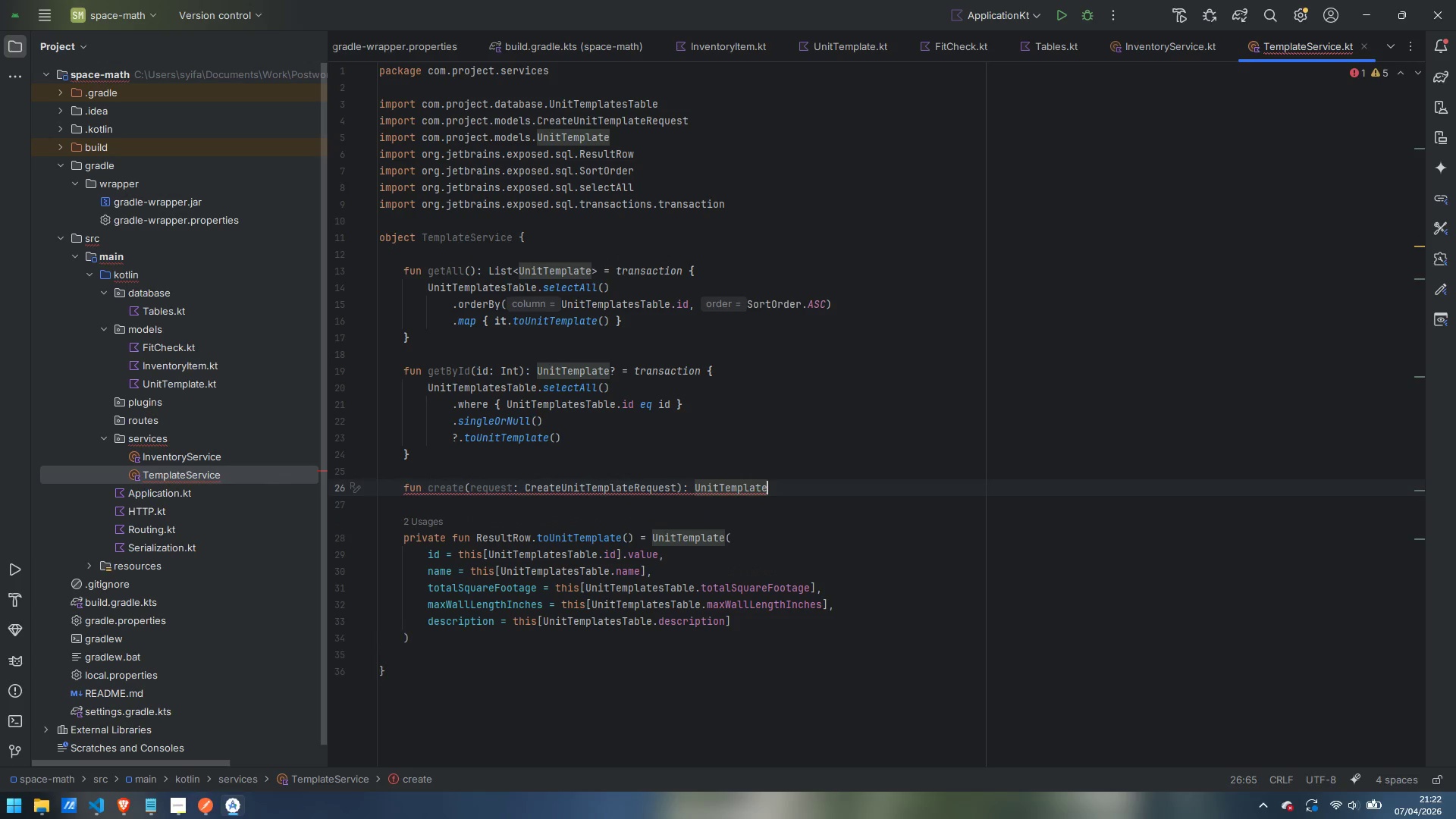 
type( = transaction {)
 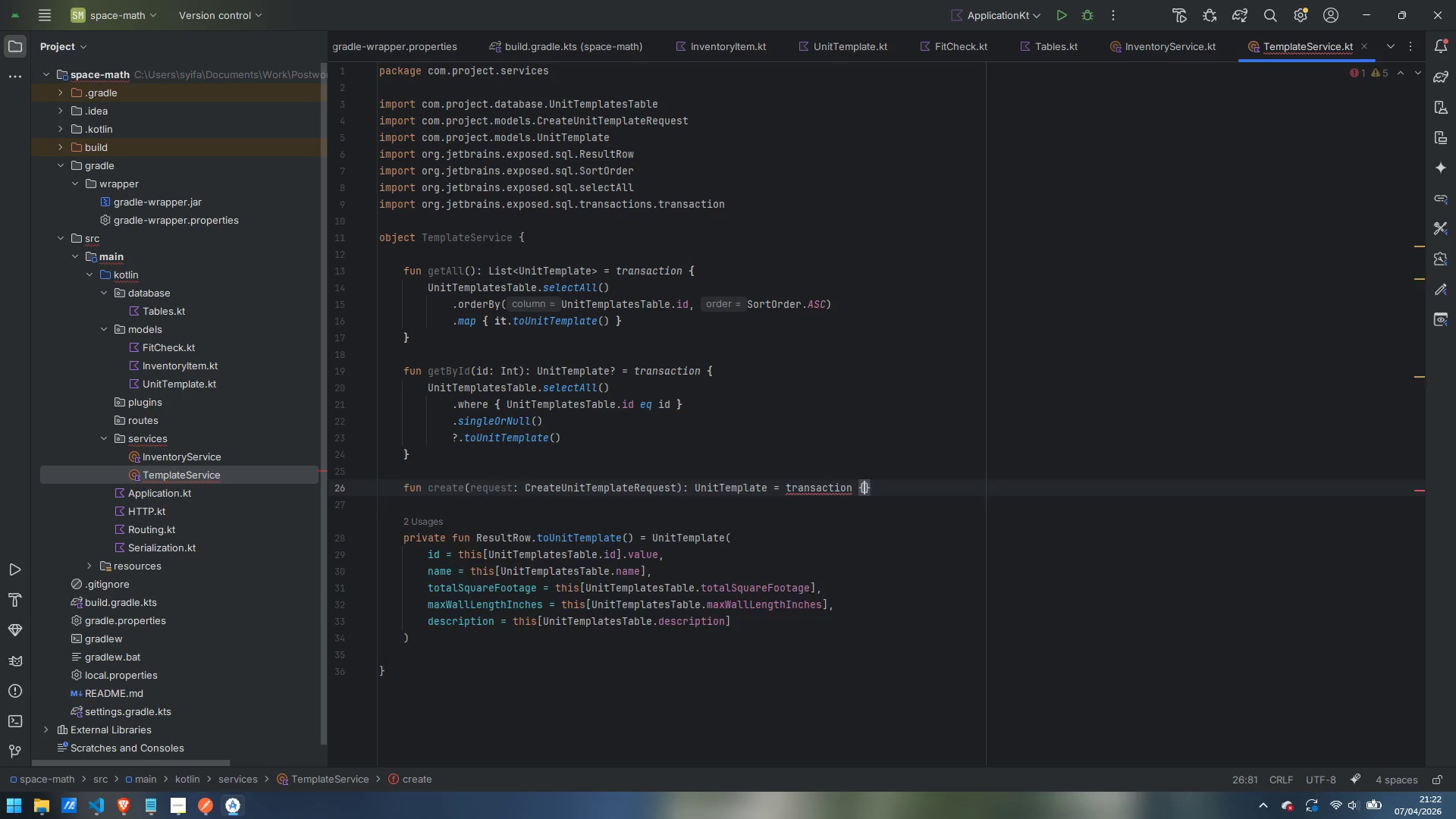 
key(Enter)
 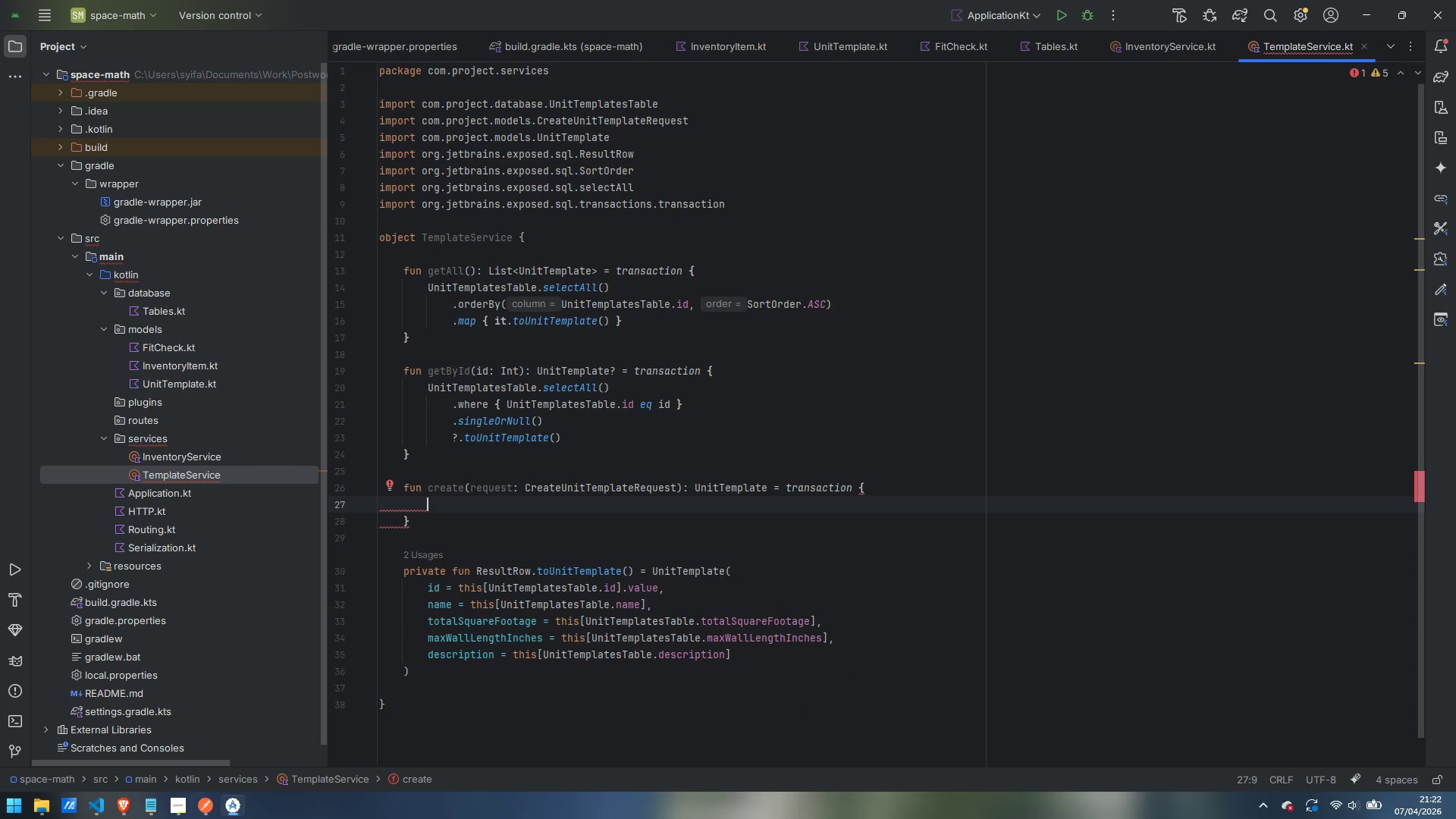 
type(val inserted = UNit)
key(Backspace)
key(Backspace)
key(Backspace)
type(nitTemplatesTable)
 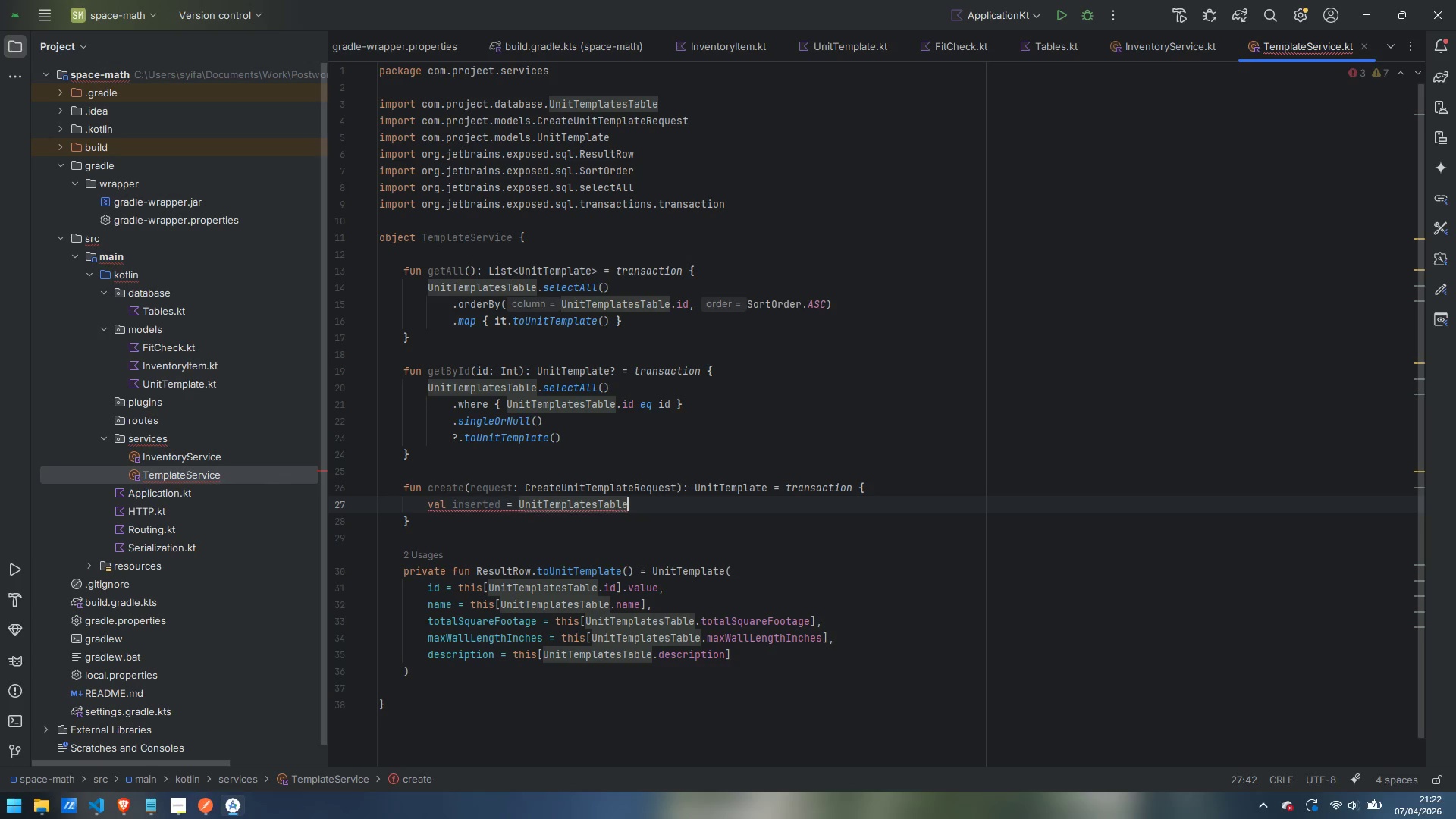 
 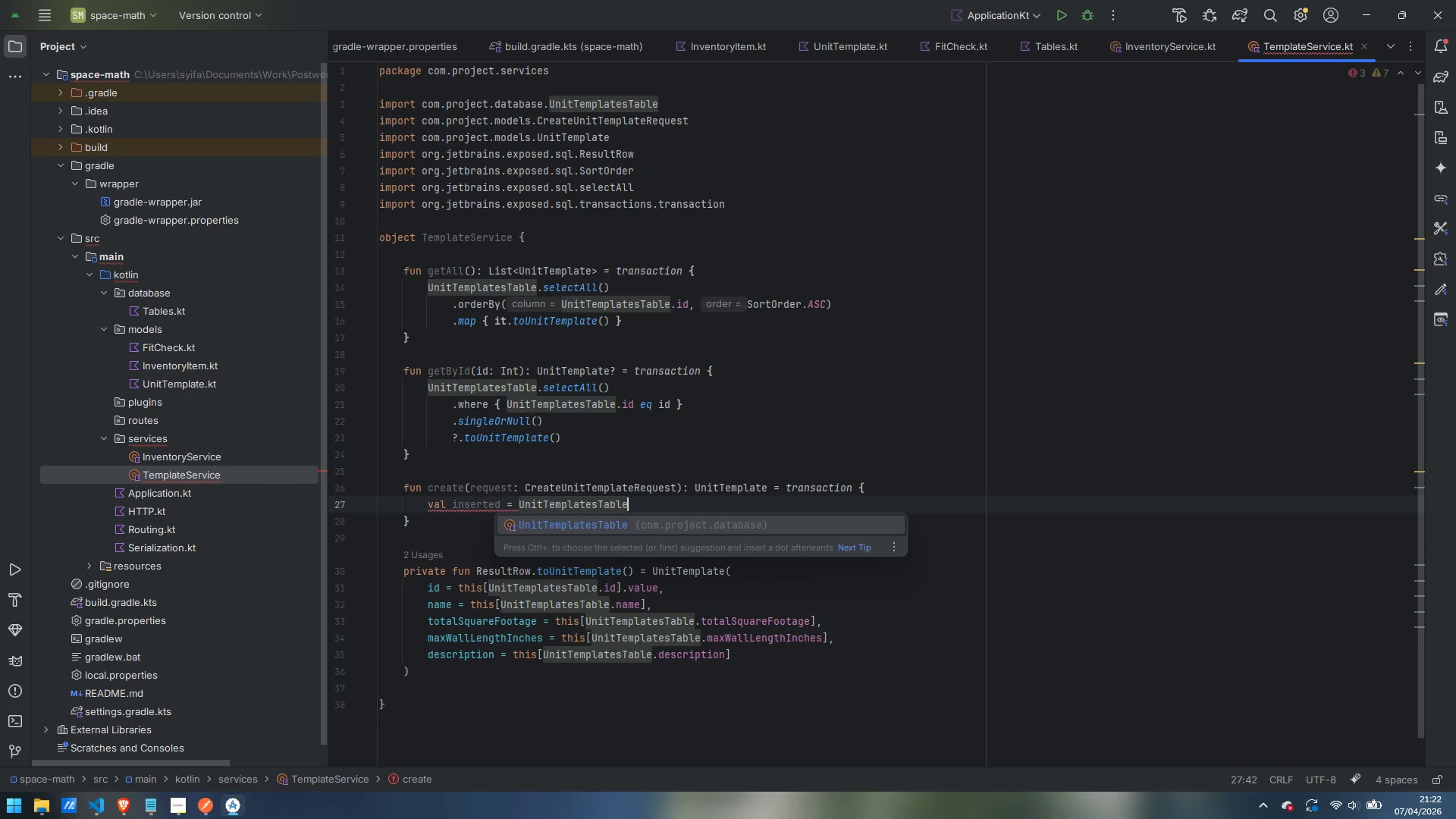 
key(Enter)
 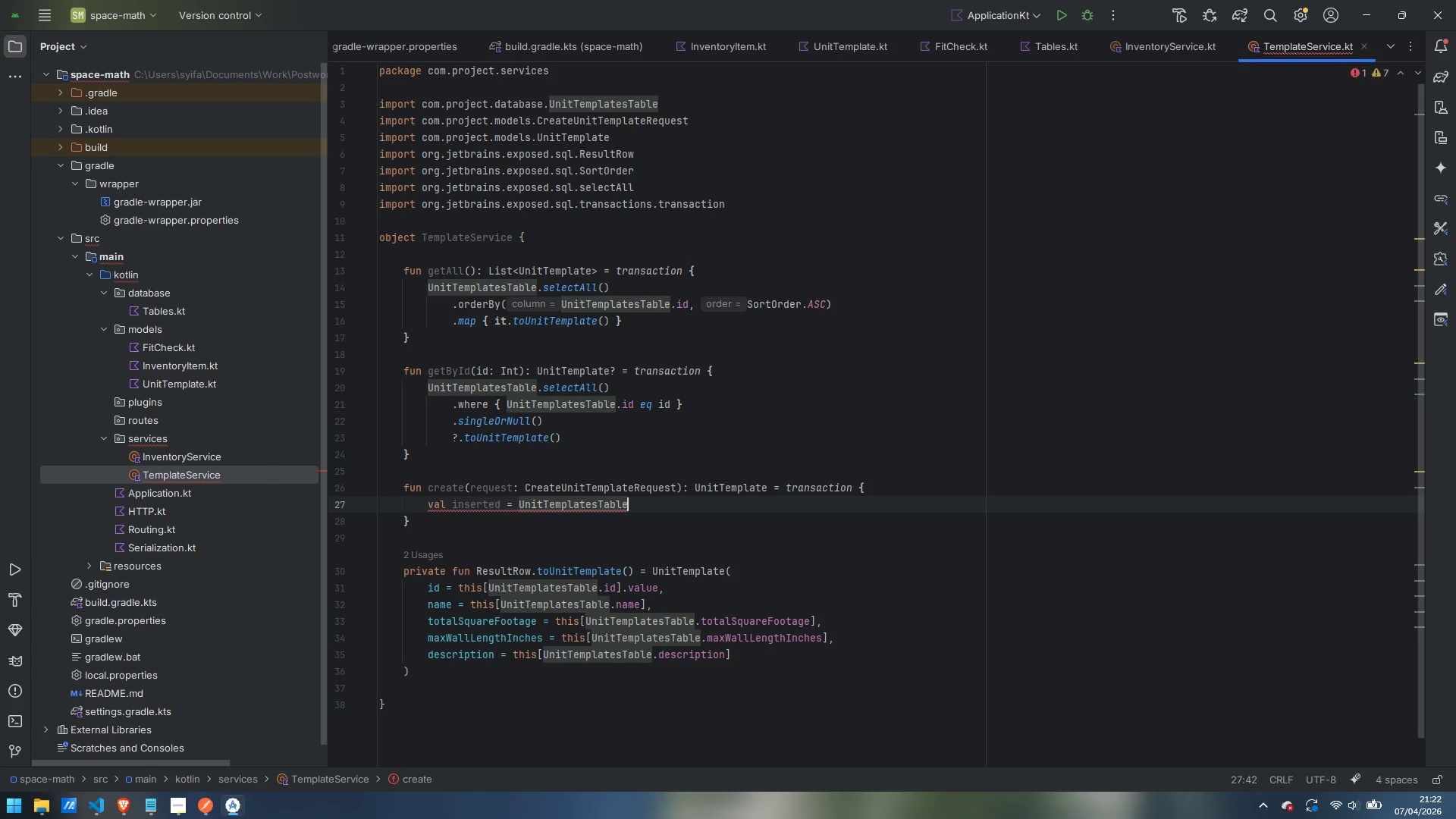 
type(.insertAndGetId)
 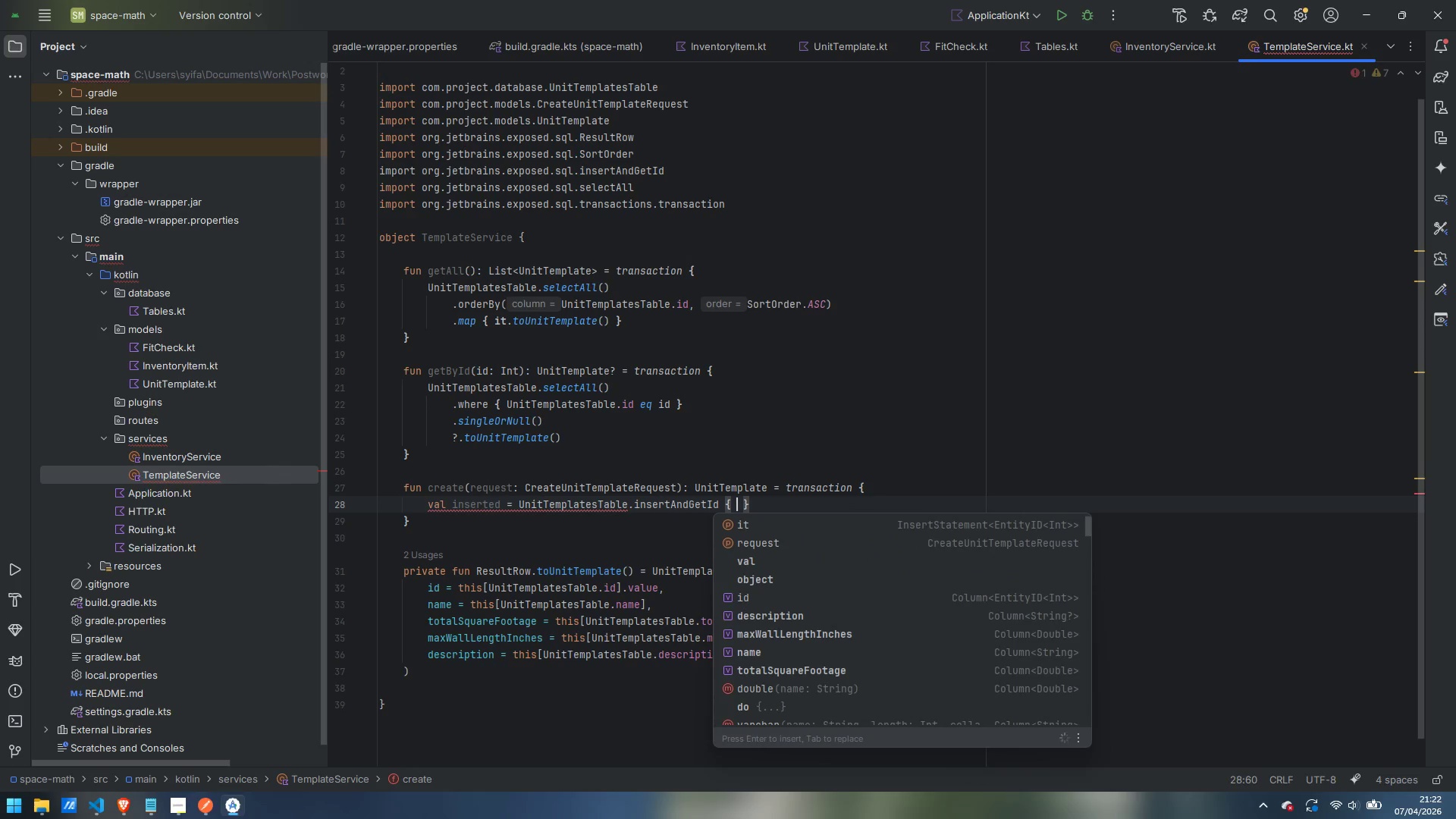 
 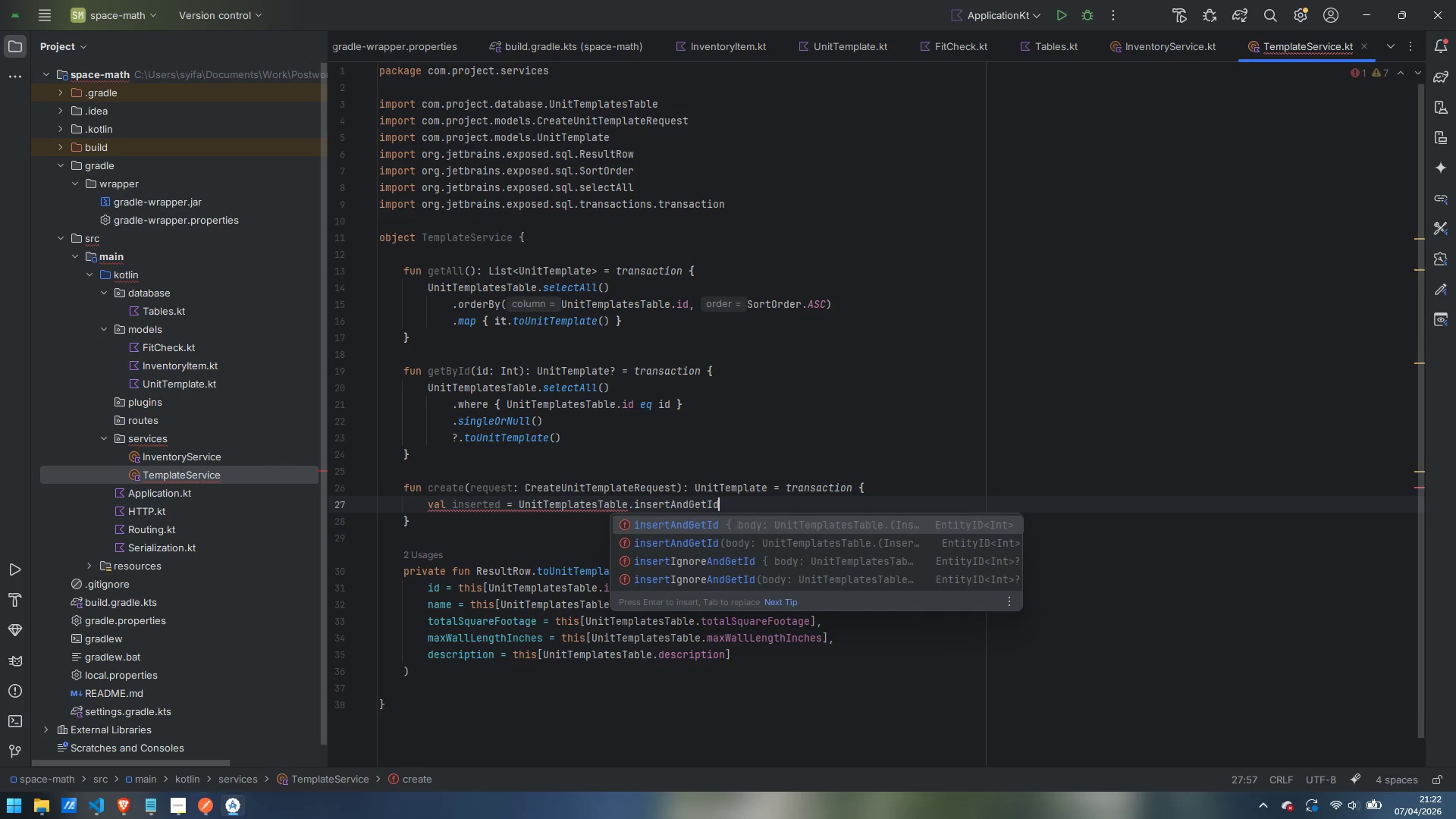 
key(Enter)
 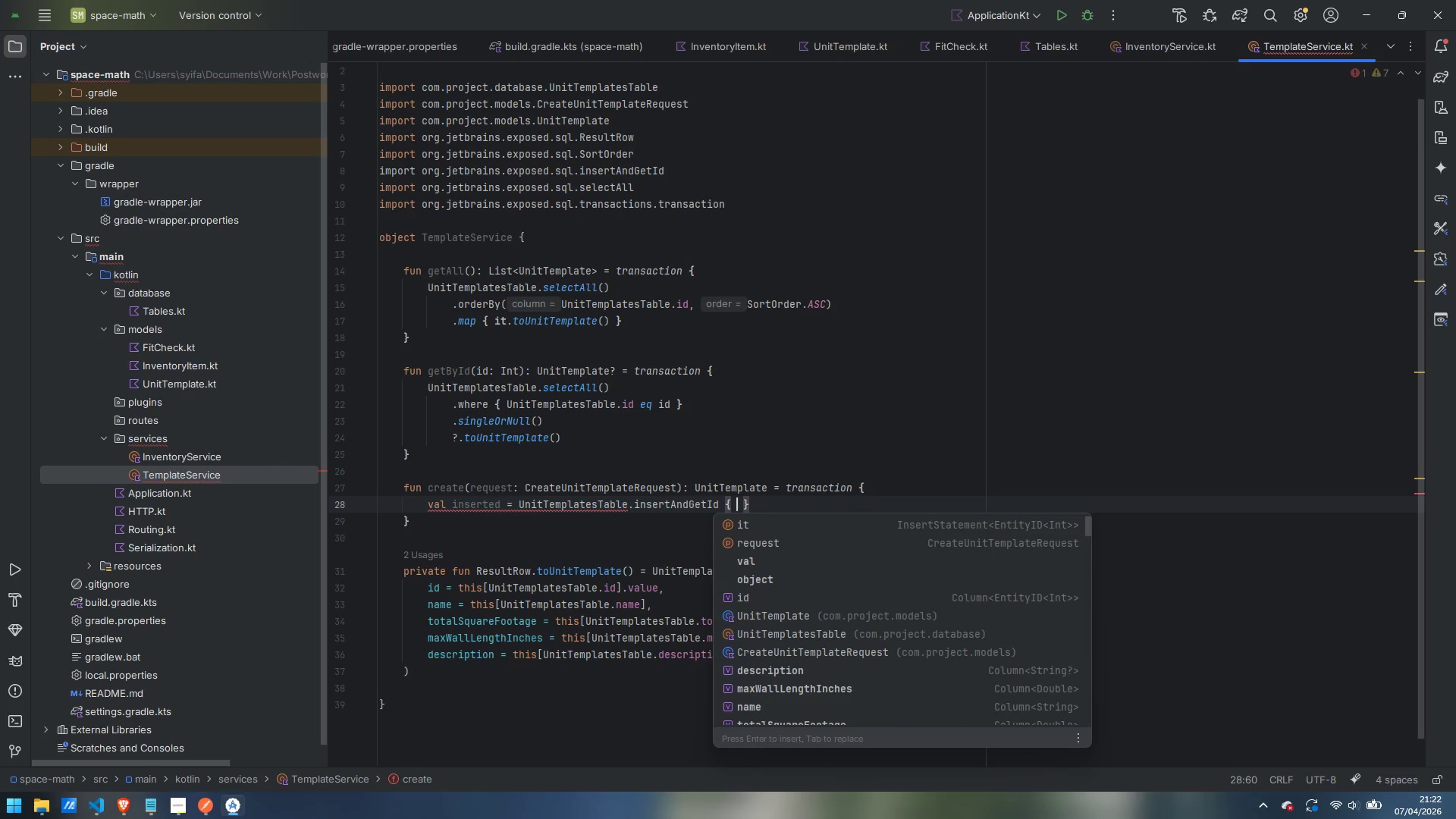 
key(Escape)
 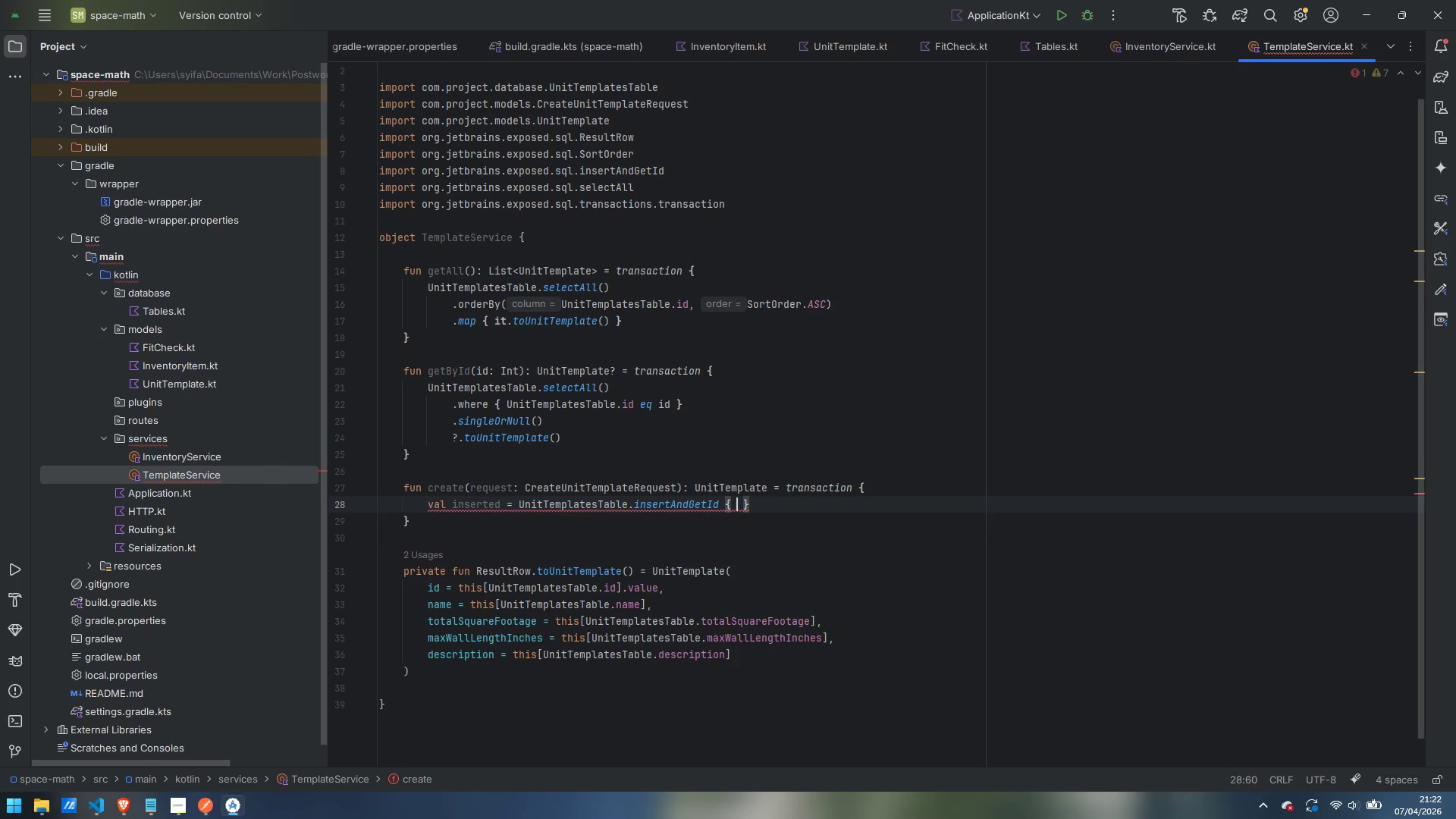 
key(Enter)
 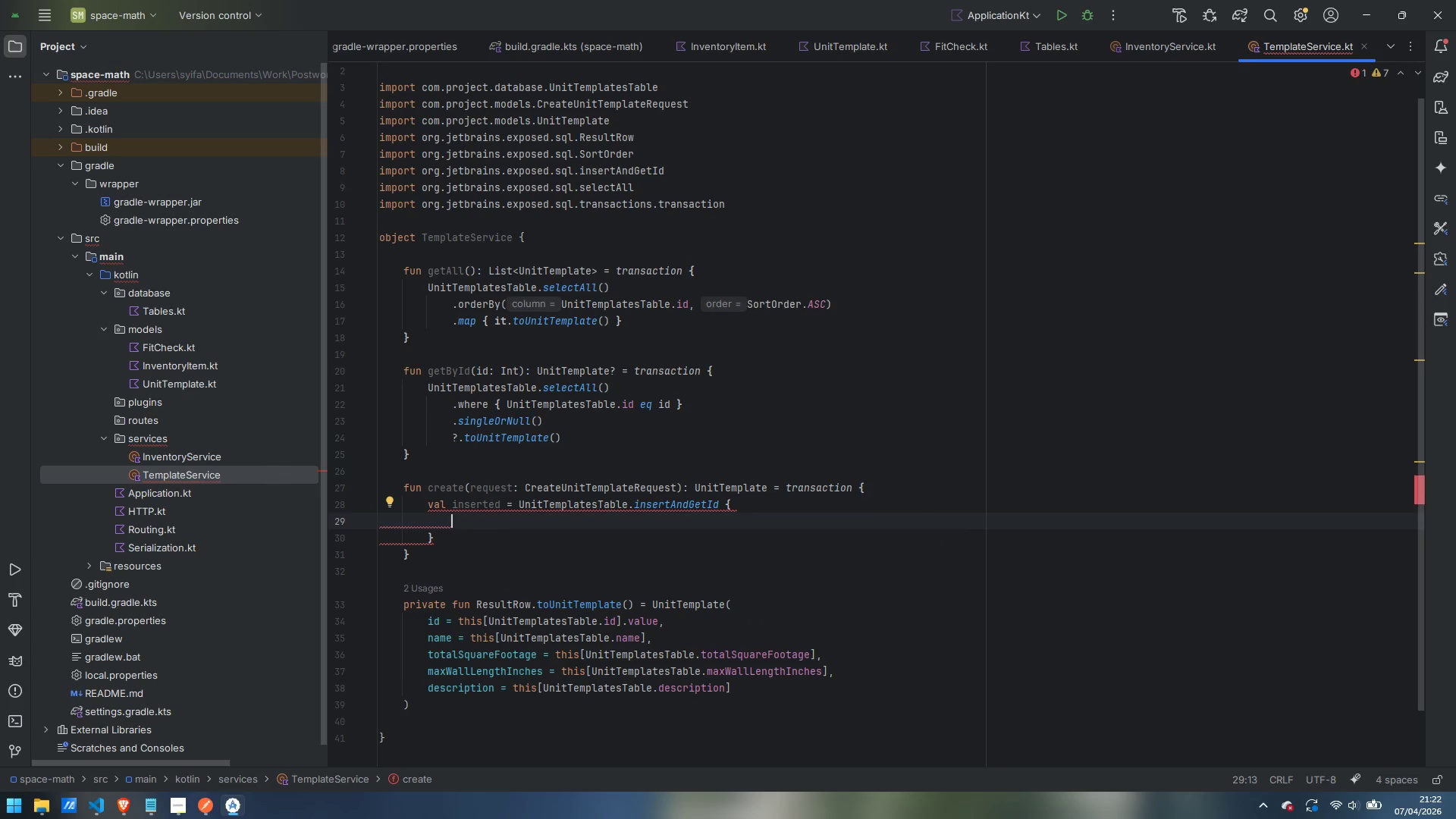 
type(if[)
key(Backspace)
key(Backspace)
type(f)
key(Backspace)
type(t[name)
 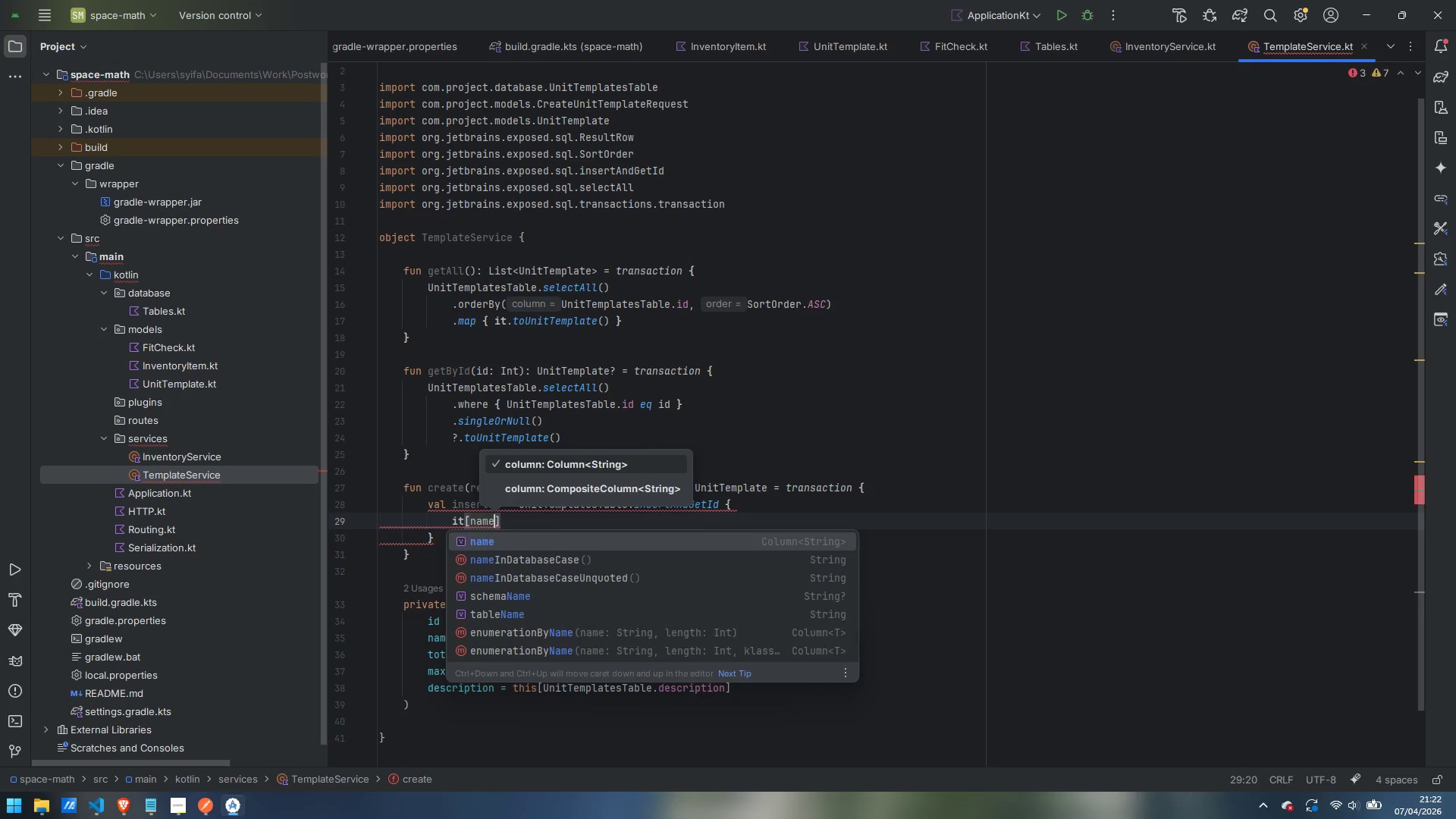 
key(ArrowRight)
 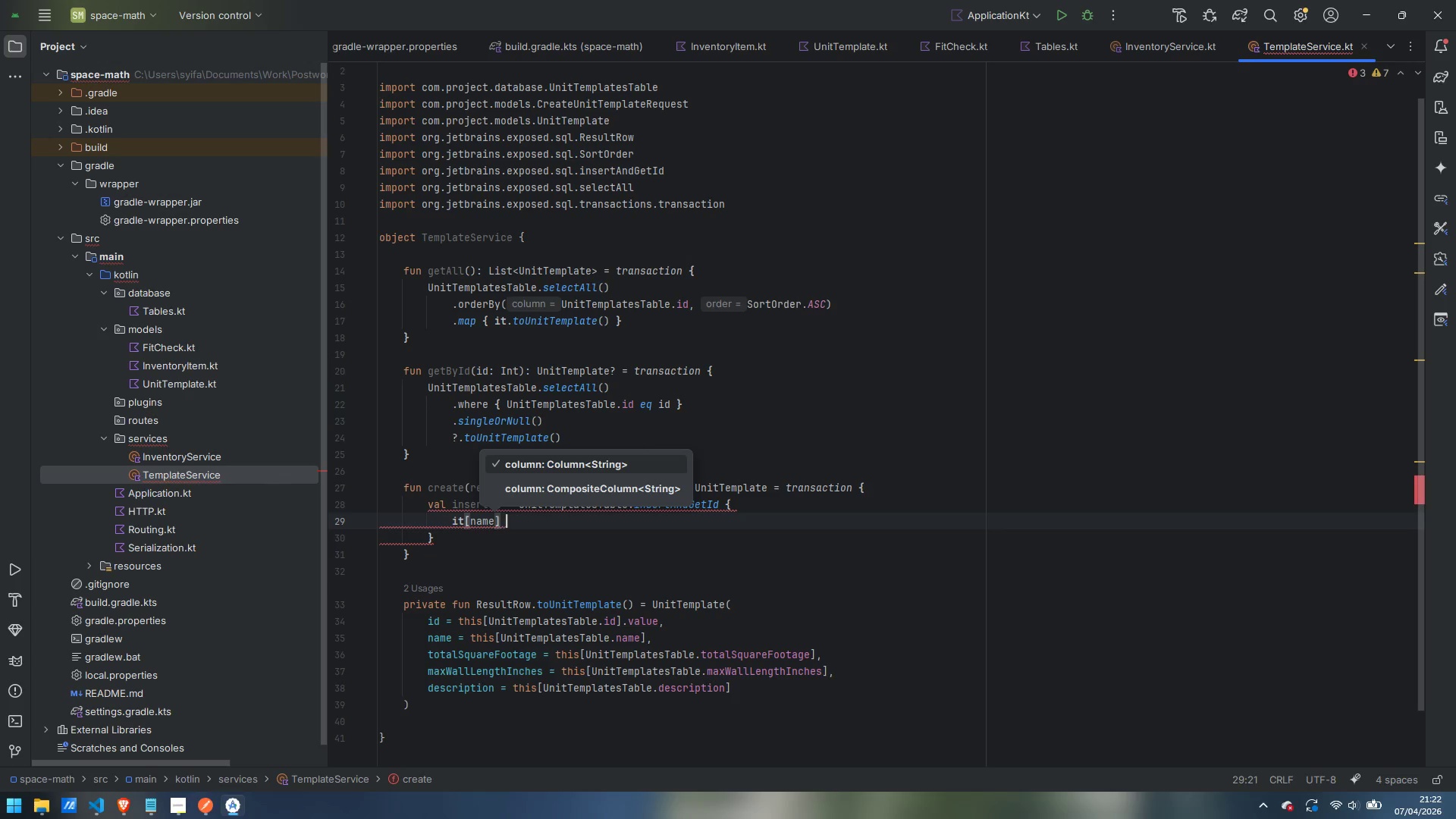 
type( = request.name.trim)
 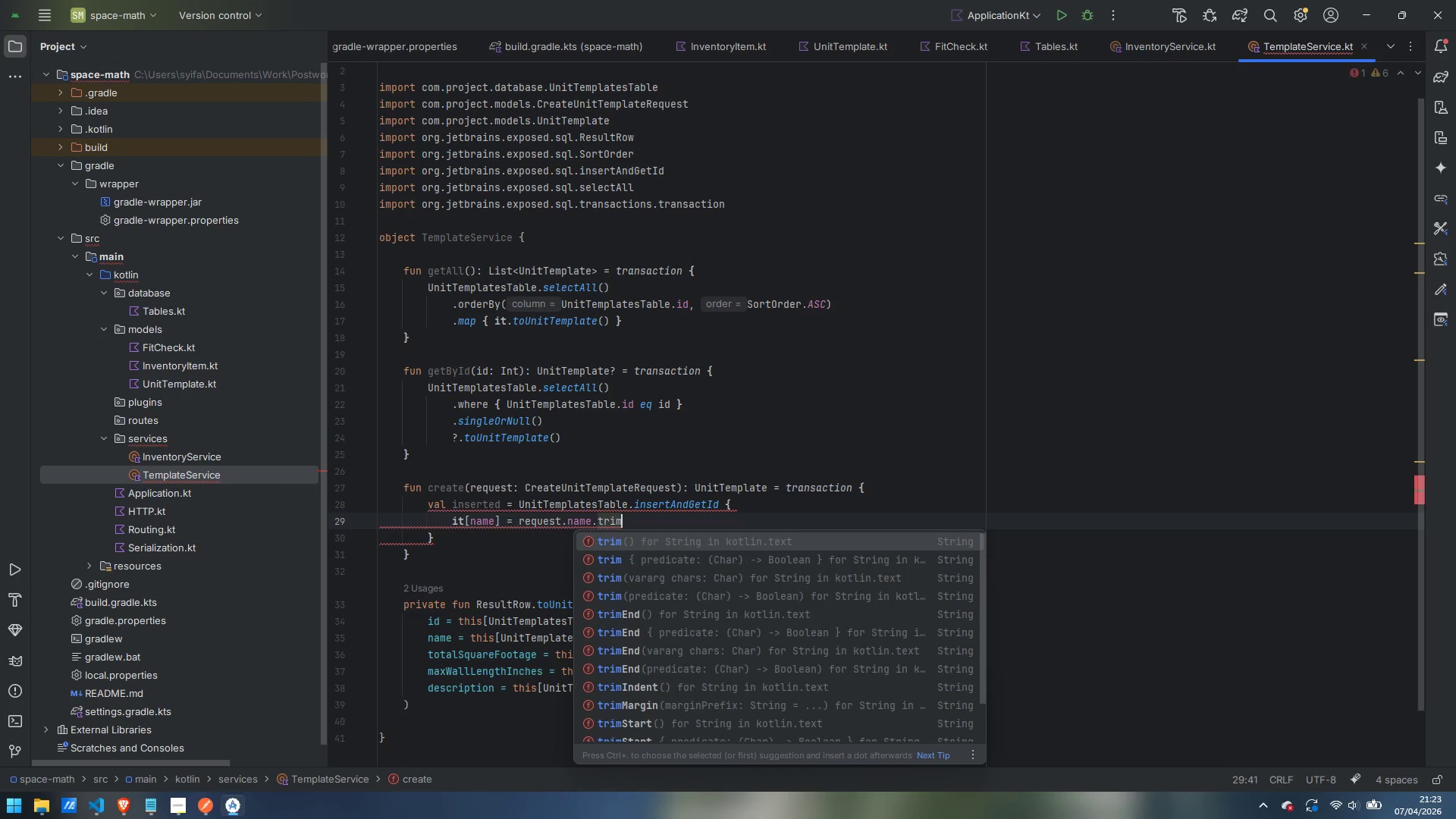 
key(Enter)
 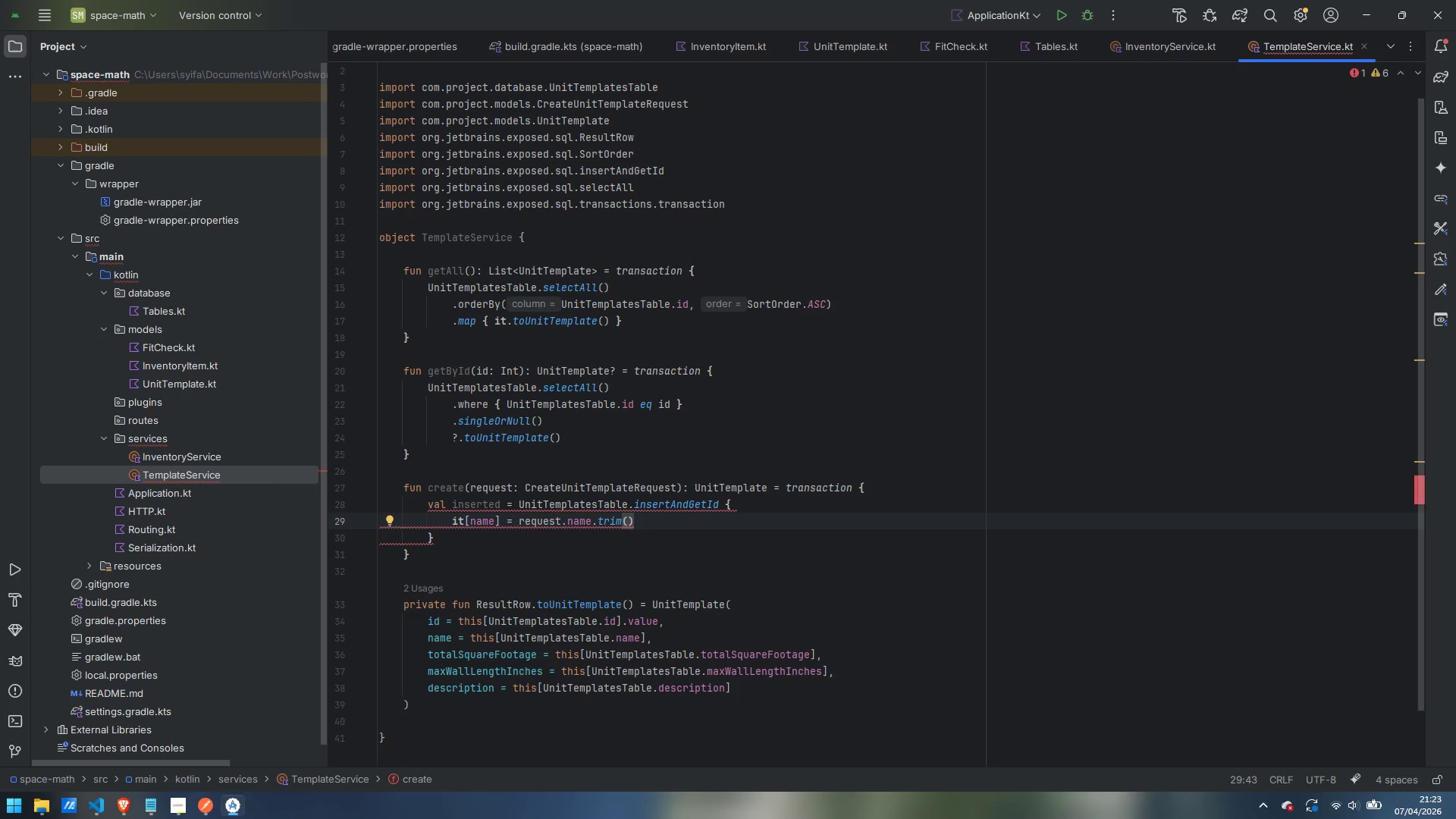 
key(Enter)
 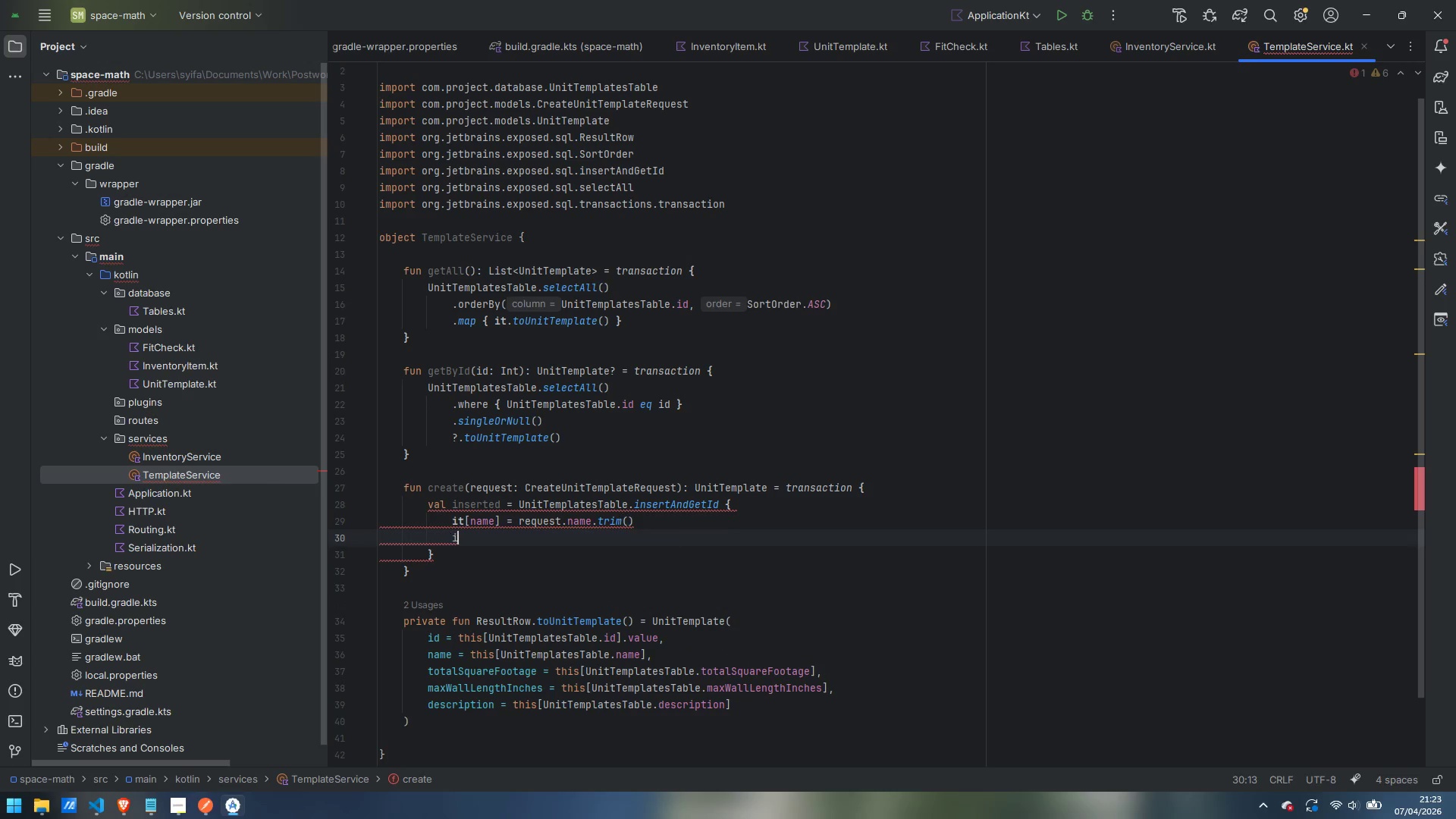 
type(if)
key(Backspace)
type(t[)
 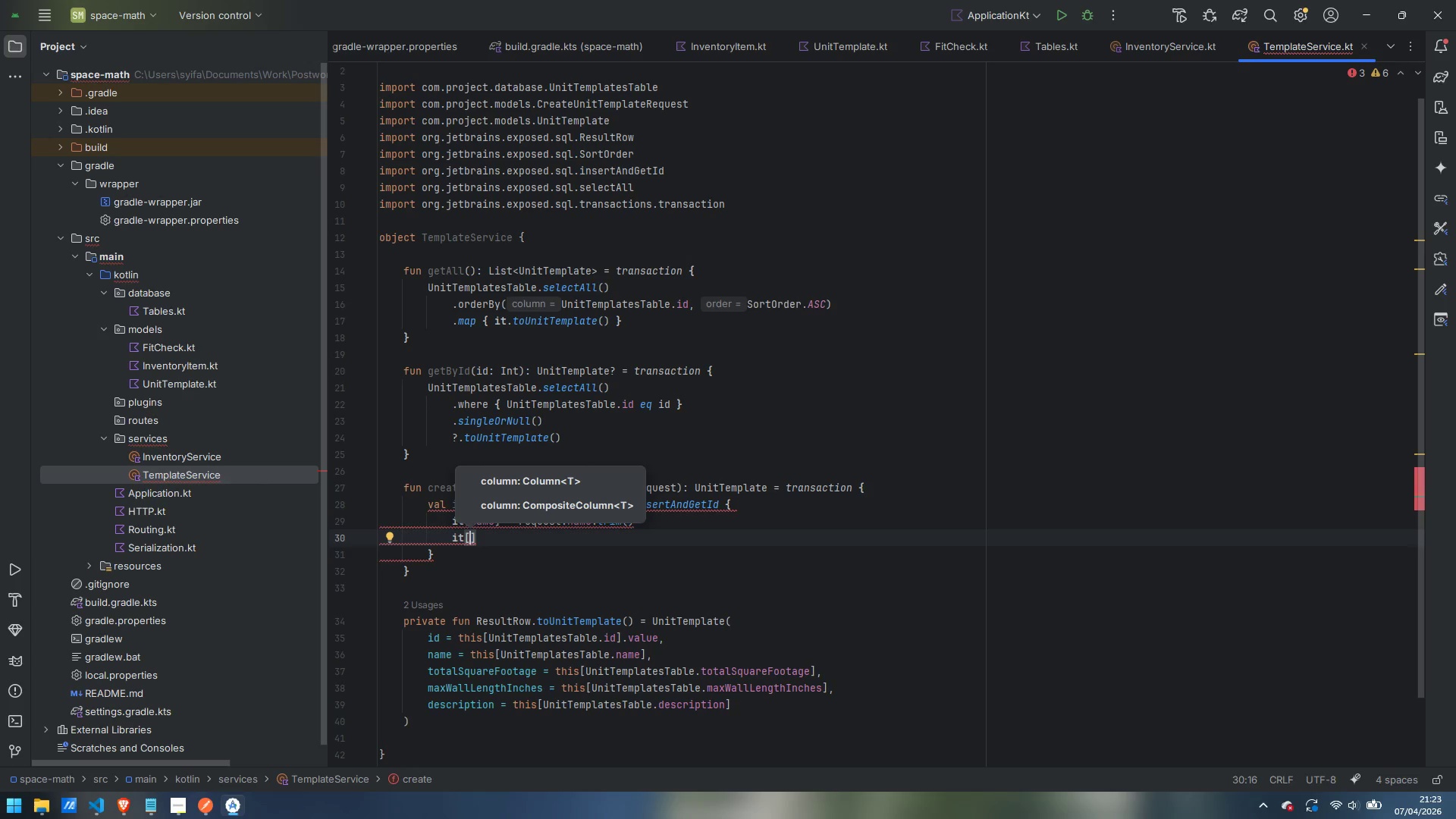 
wait(5.3)
 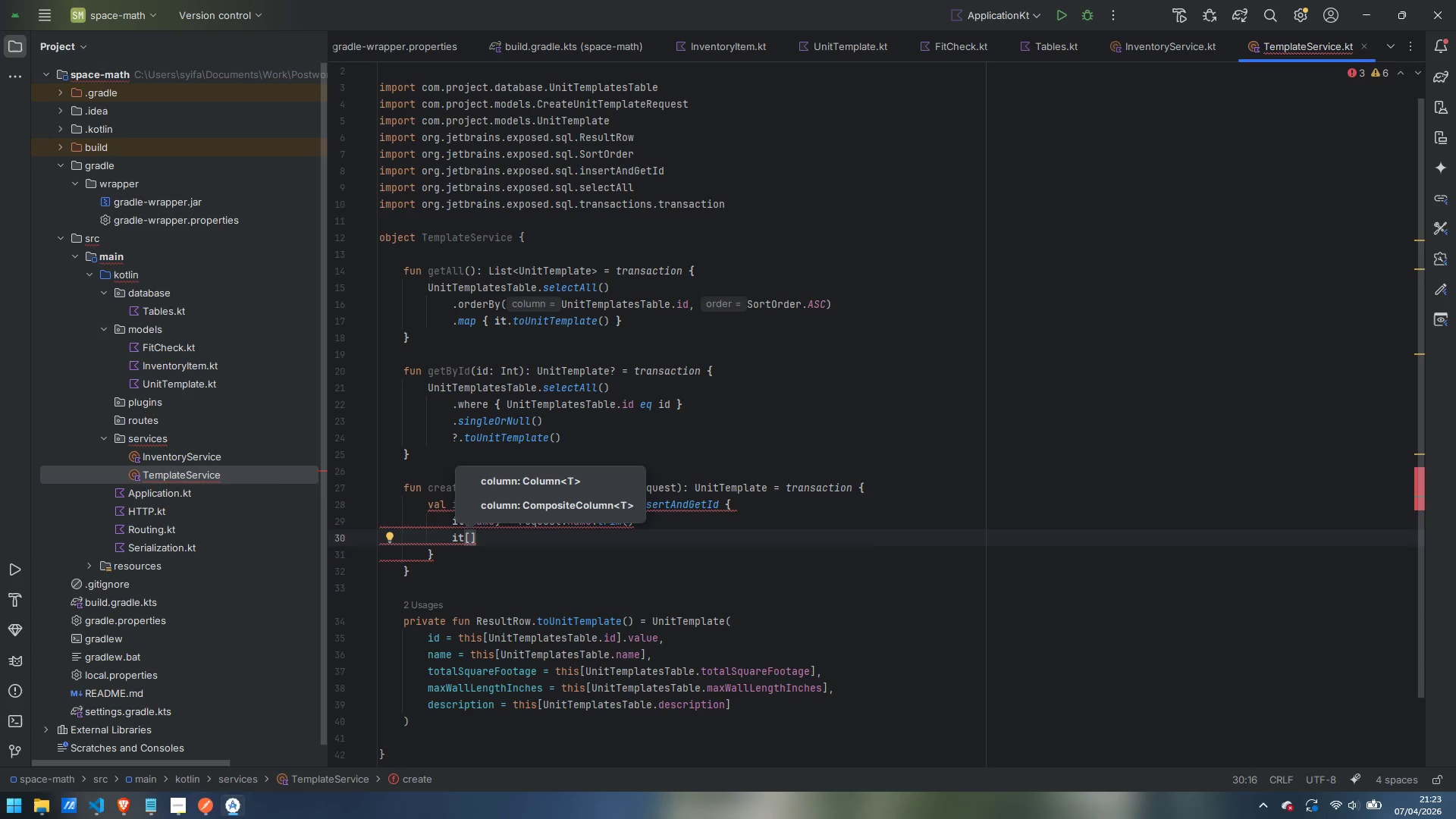 
type(totalSquareFootage)
 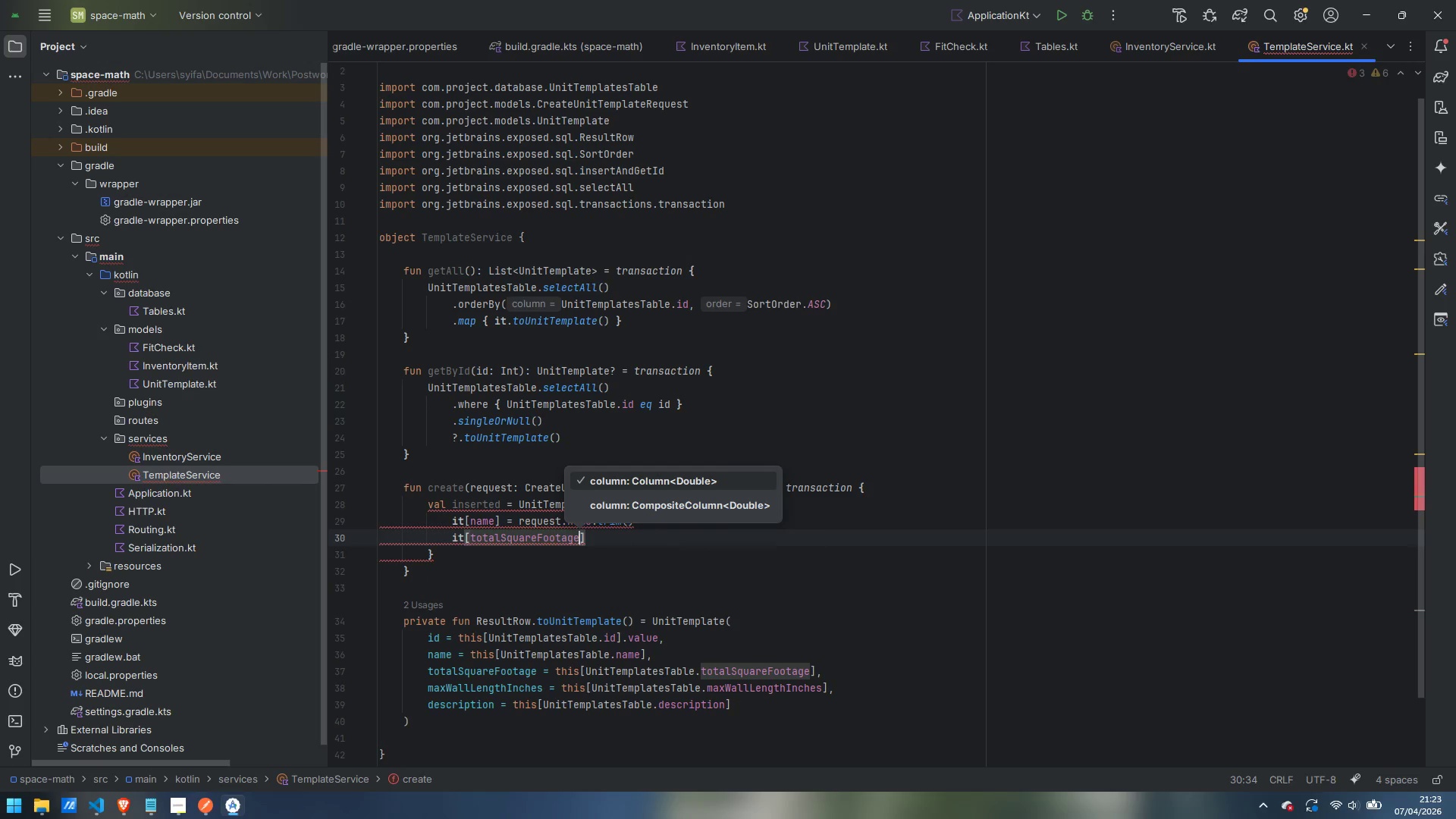 
key(ArrowRight)
 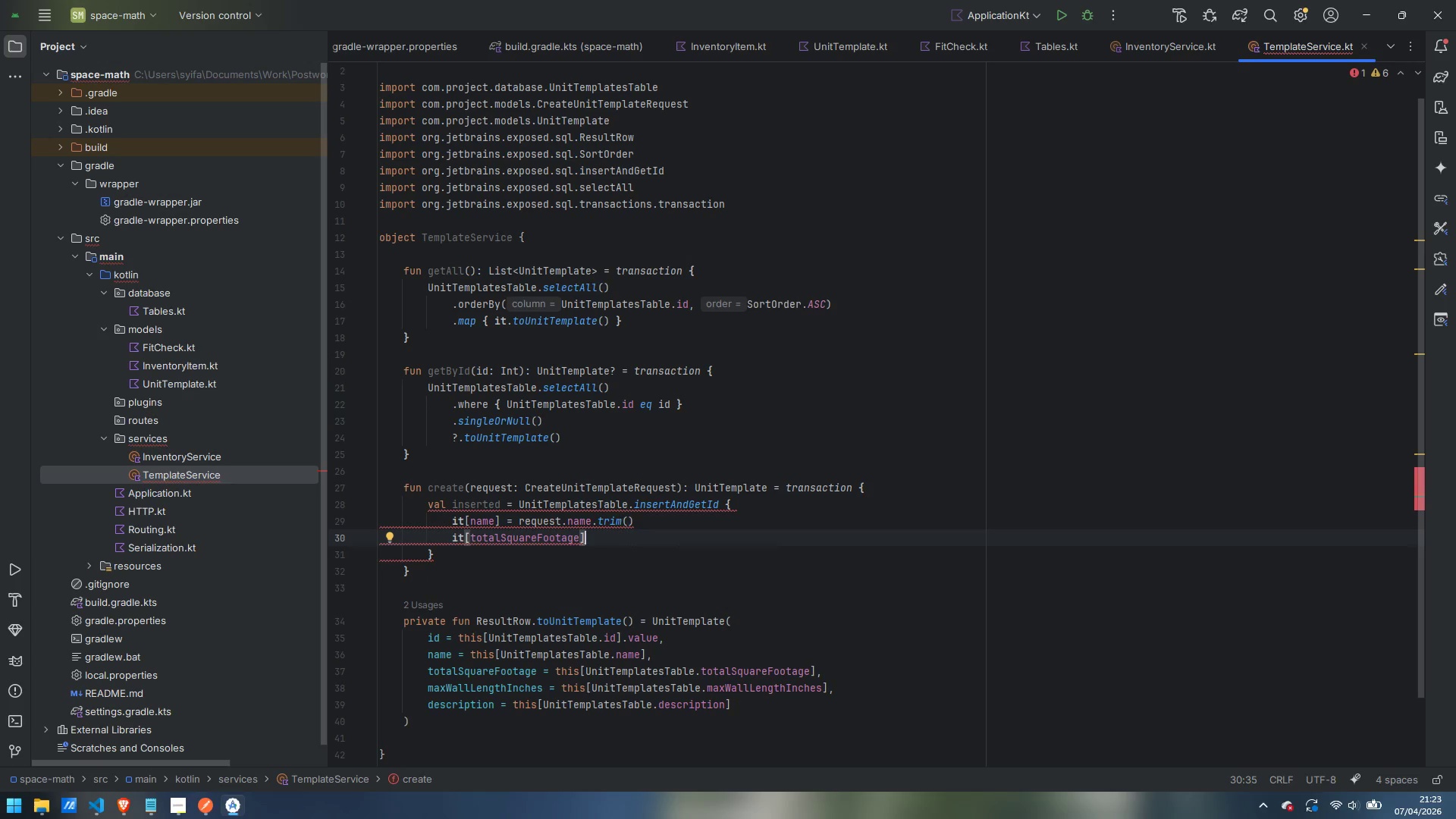 
type( = request.totalSquareFootage)
 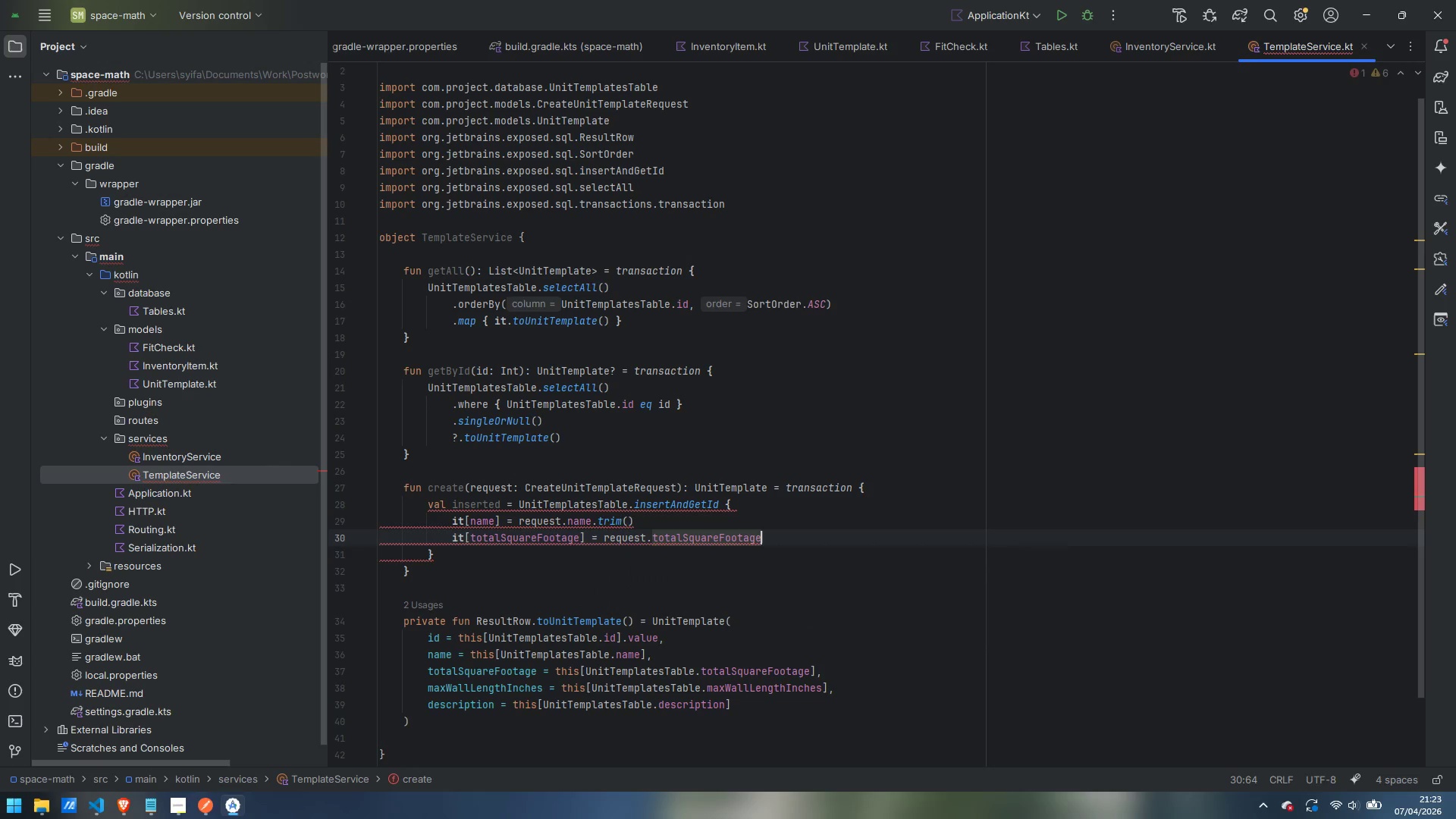 
key(Enter)
 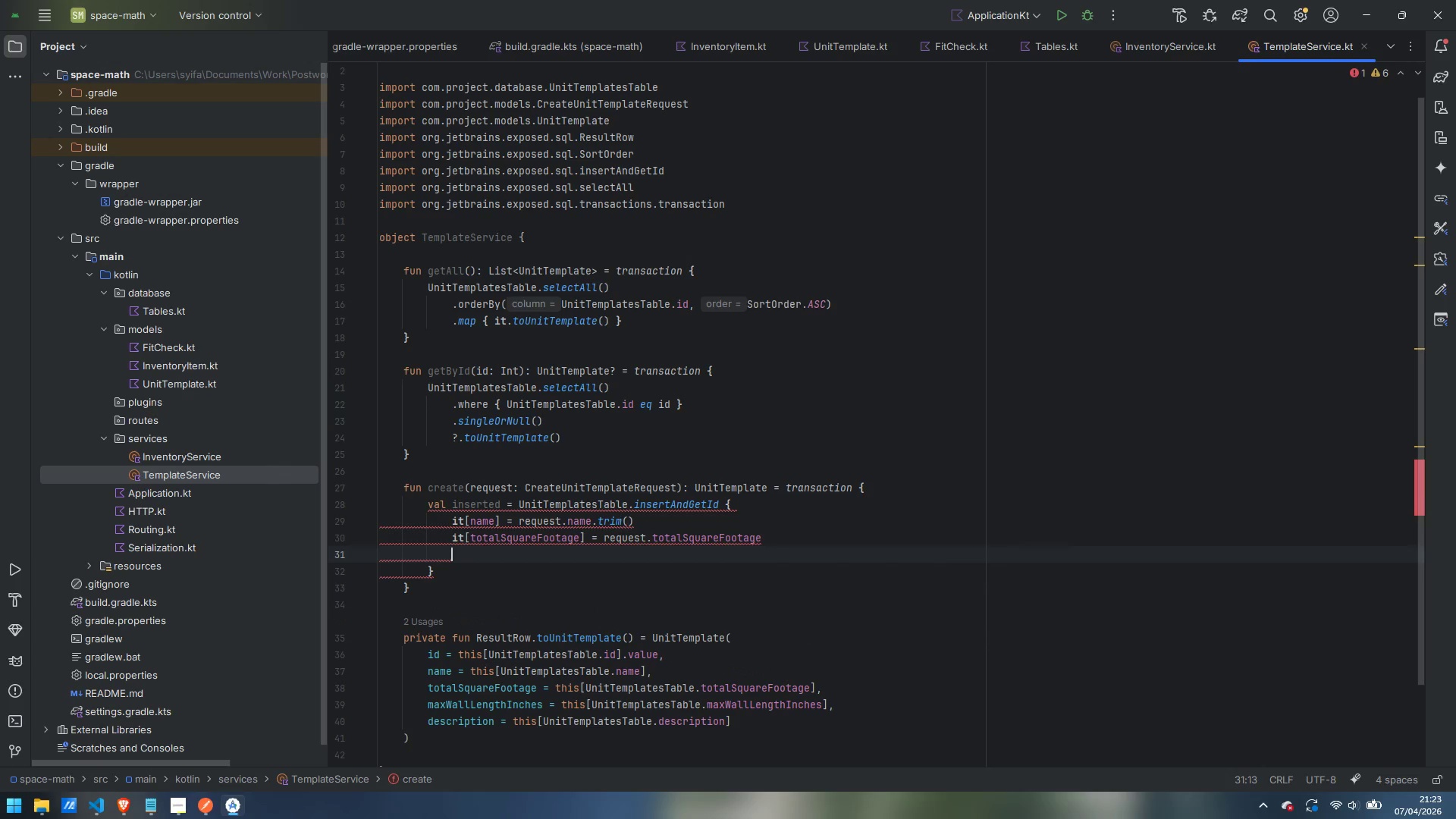 
type(it[maxWallLengthInches)
 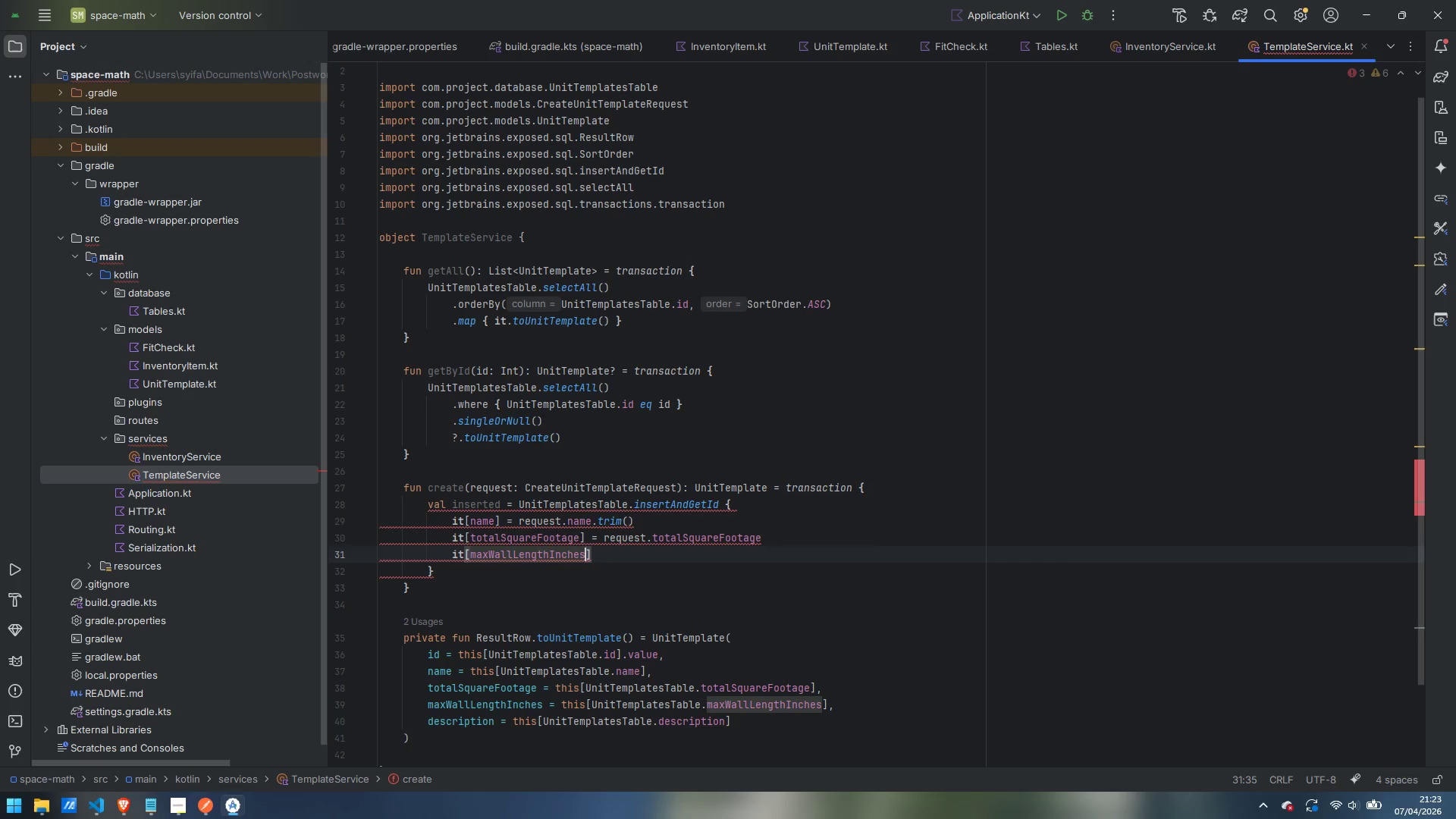 
key(ArrowRight)
 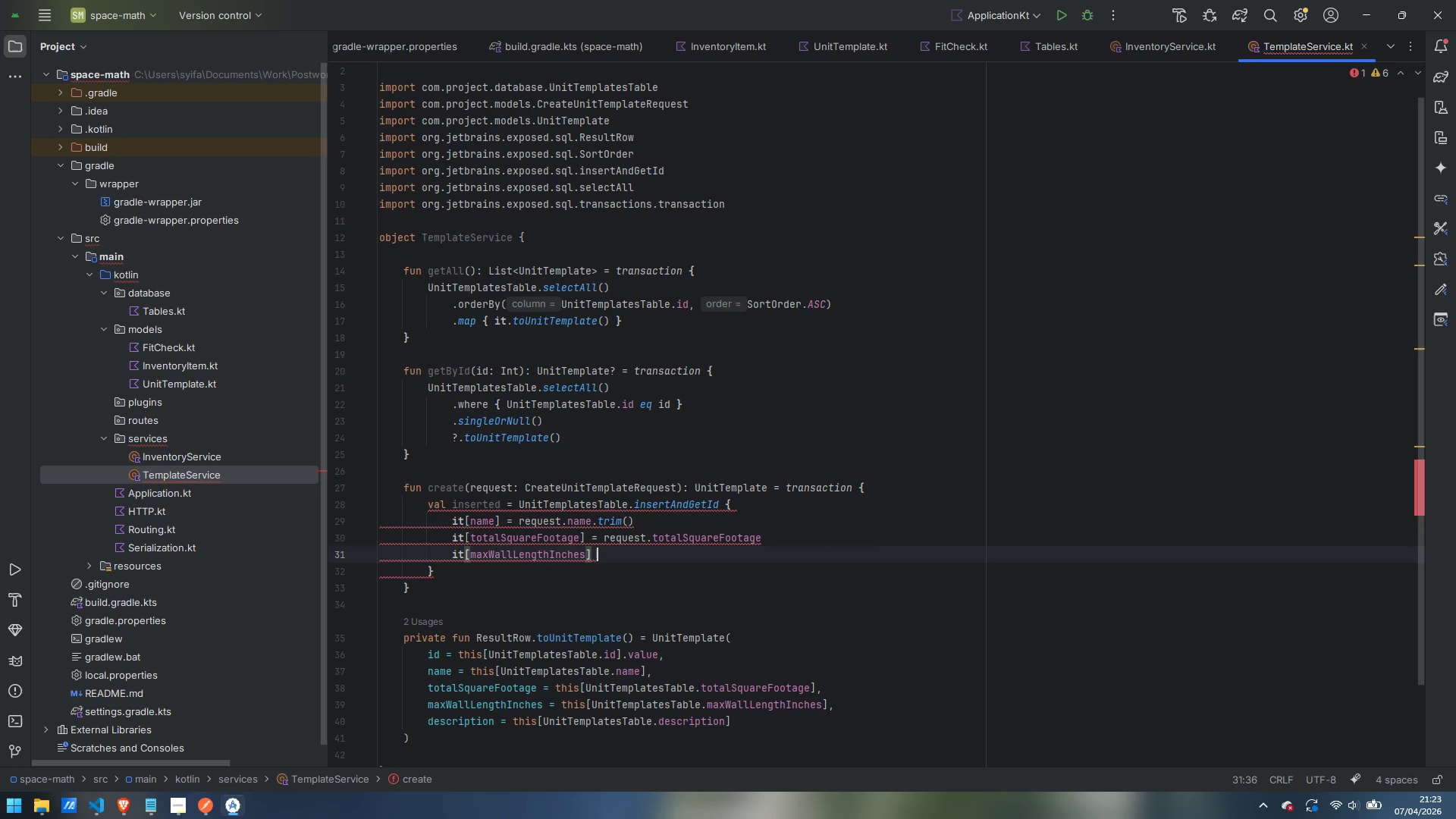 
type( = request)
 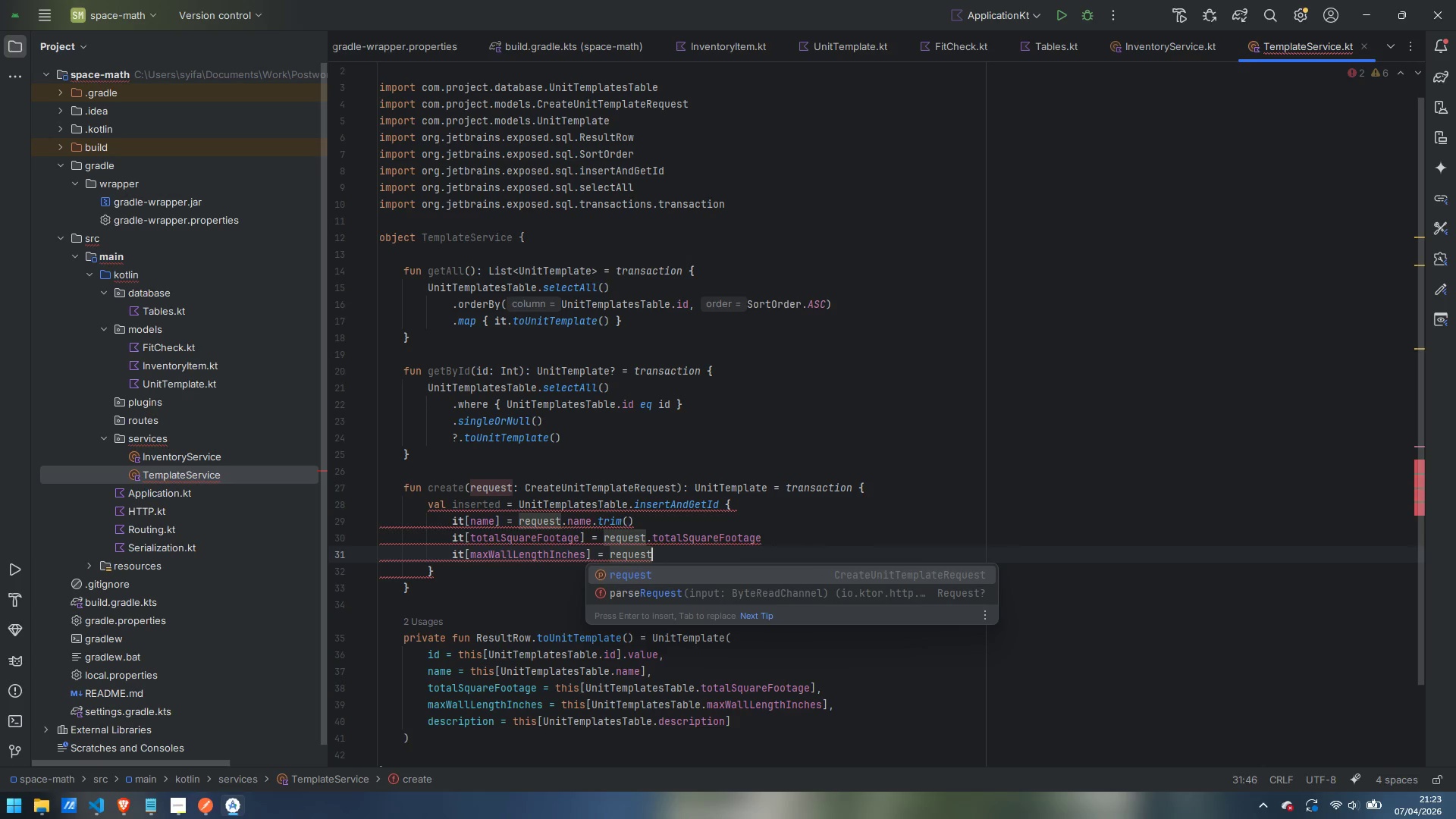 
wait(6.08)
 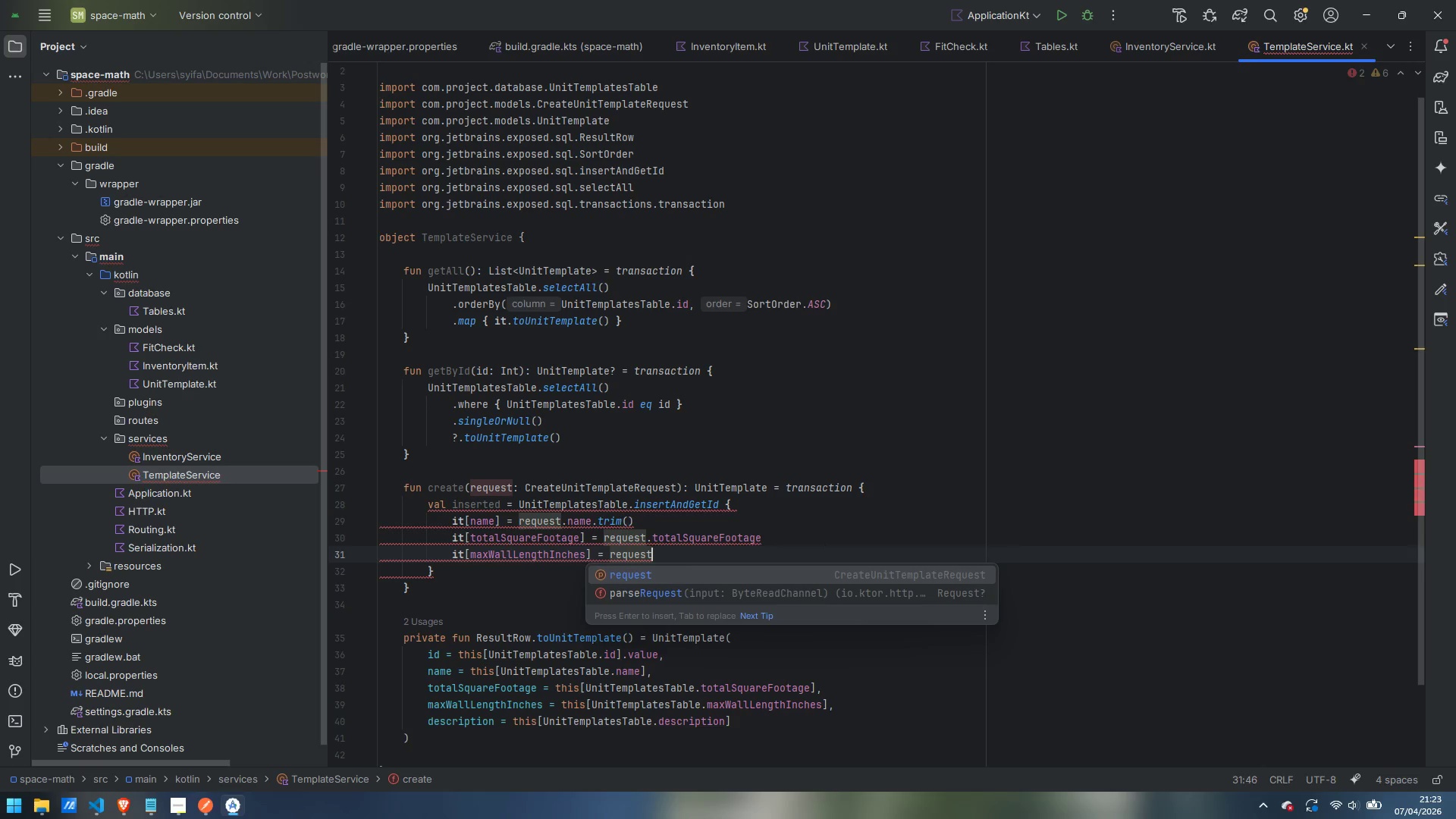 
type(.maxWallLengthInches)
 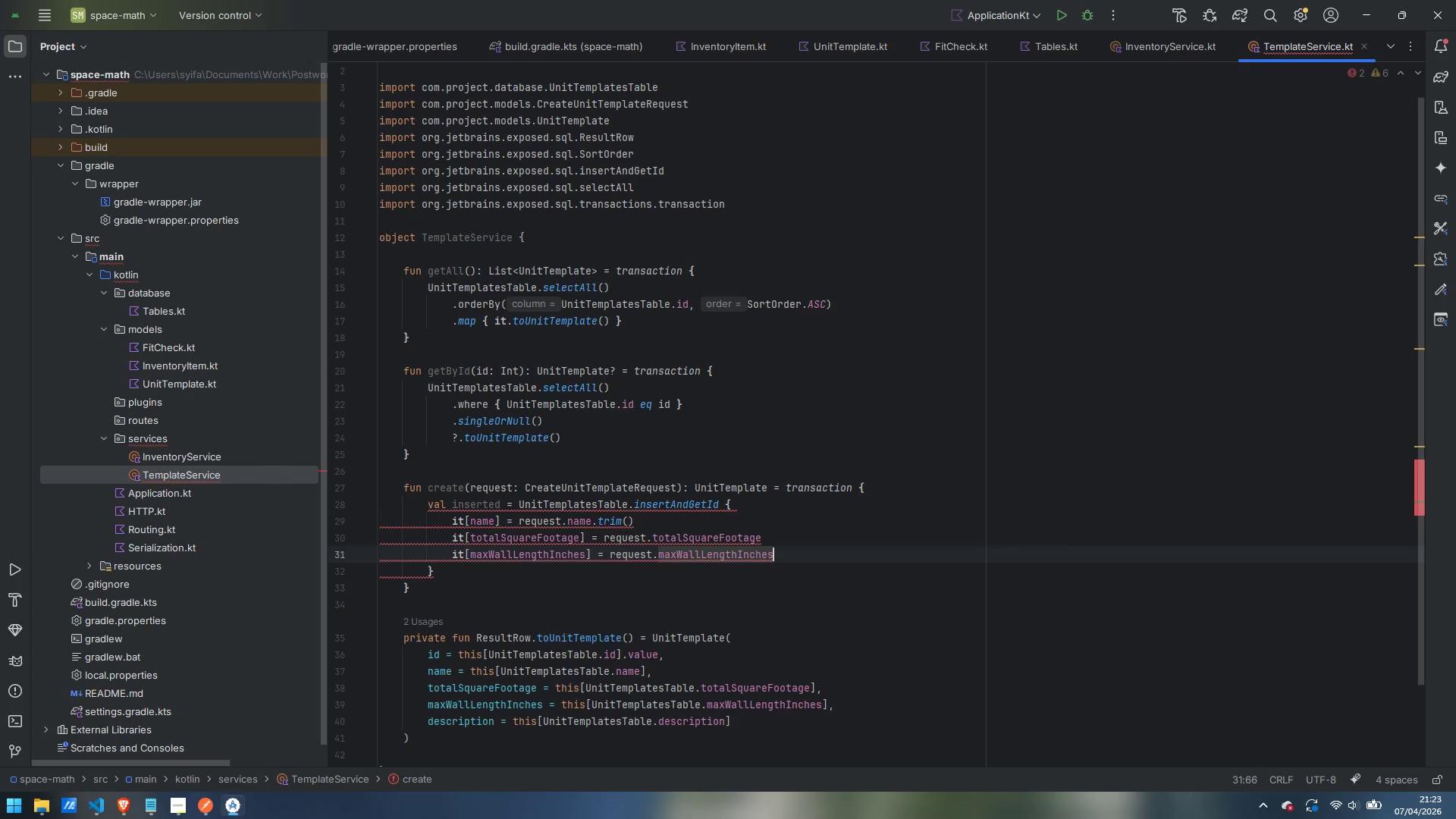 
key(Enter)
 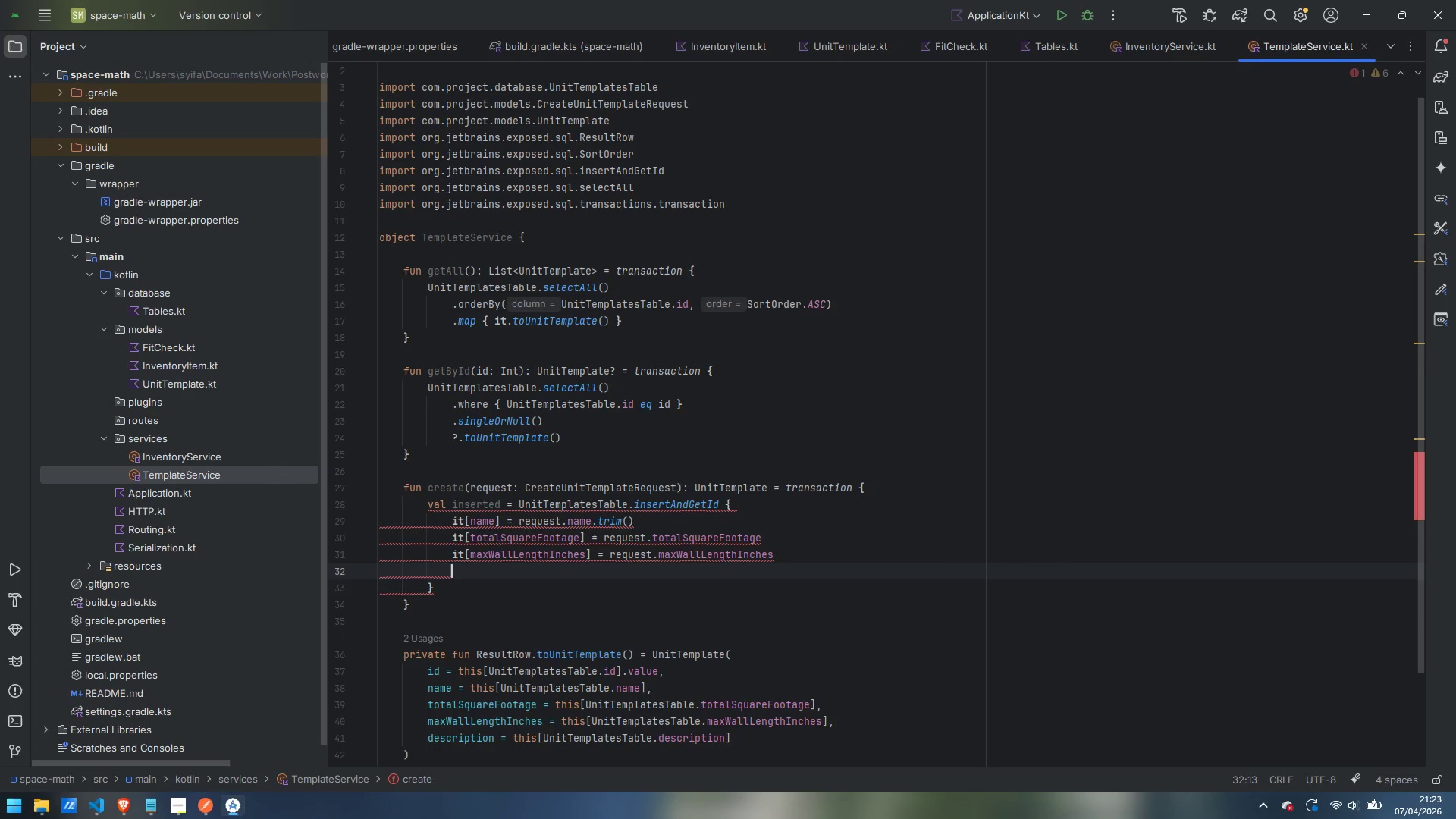 
type(if )
key(Backspace)
type(t)
key(Backspace)
type(t)
key(Backspace)
key(Backspace)
type(t[description)
 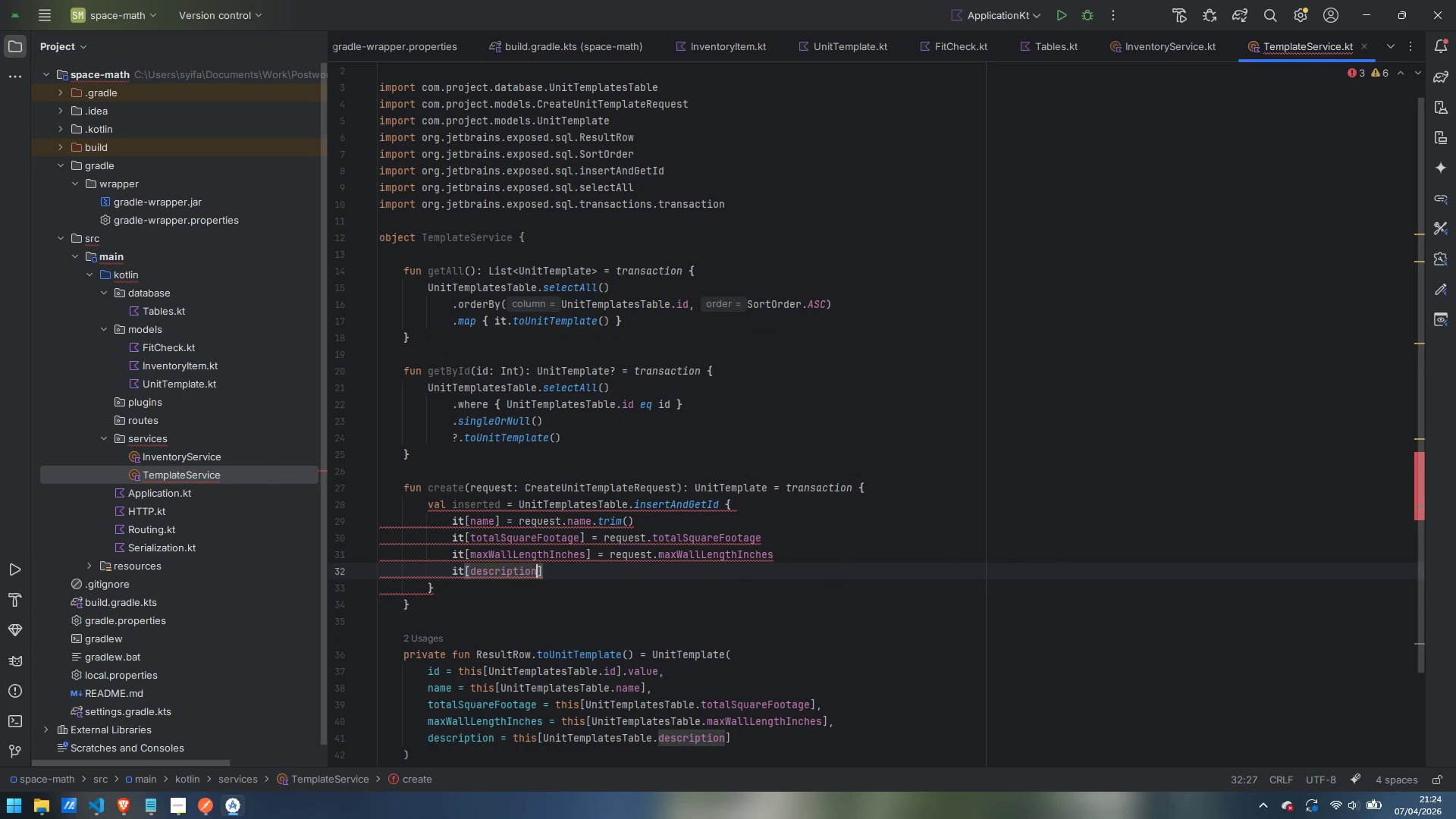 
key(ArrowRight)
 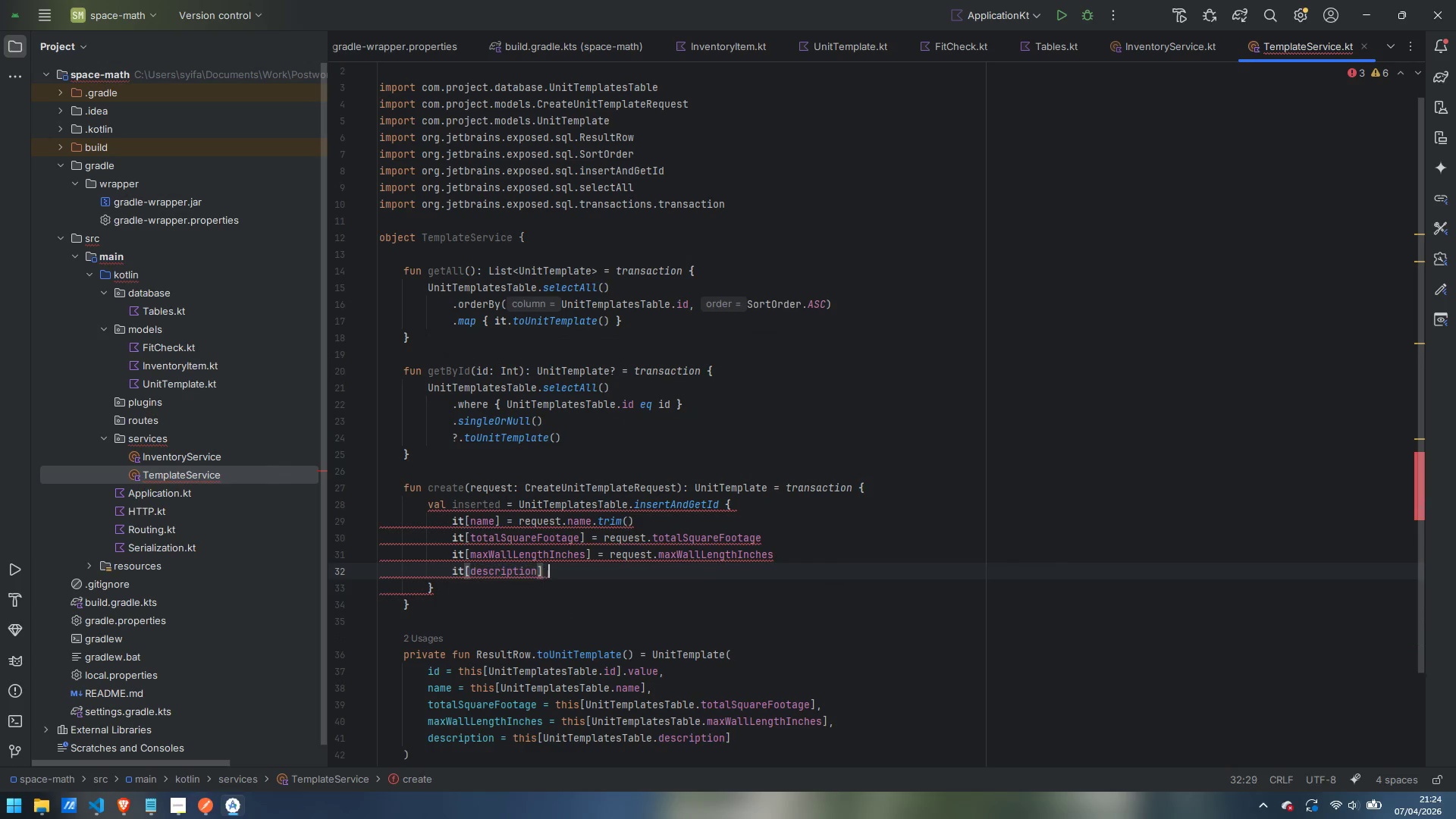 
type( = request.description?.trim)
 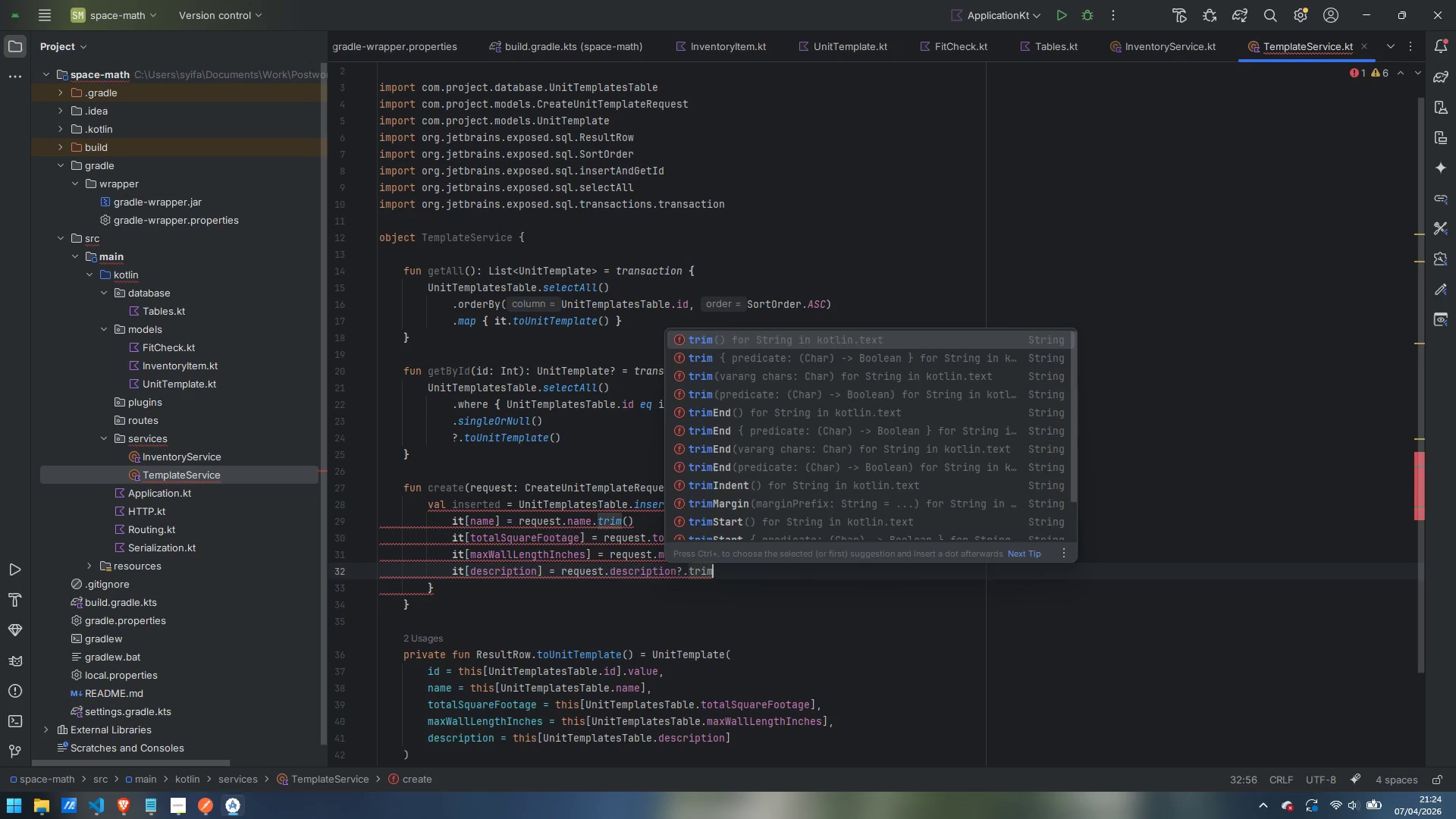 
key(Enter)
 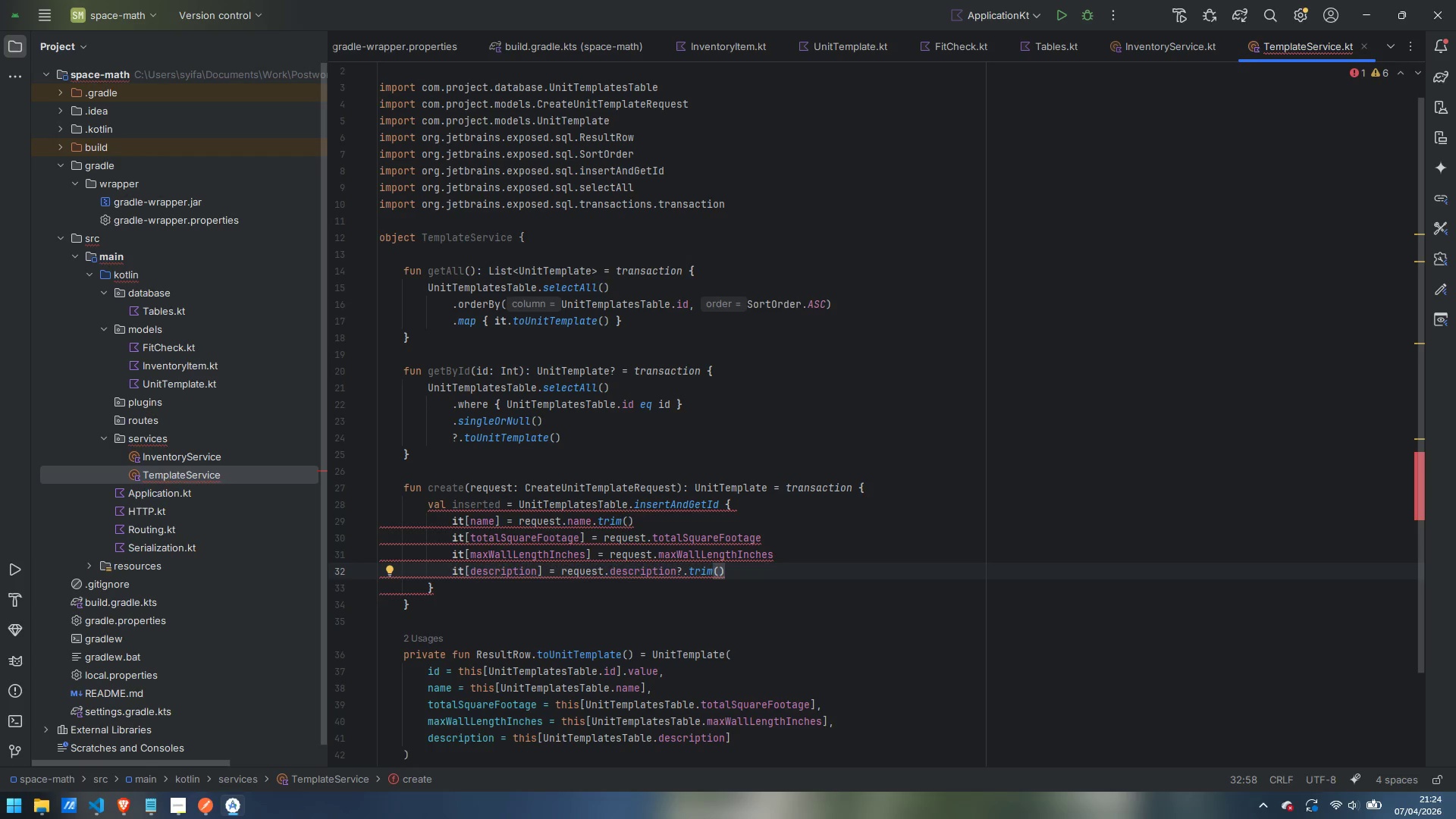 
key(ArrowDown)
 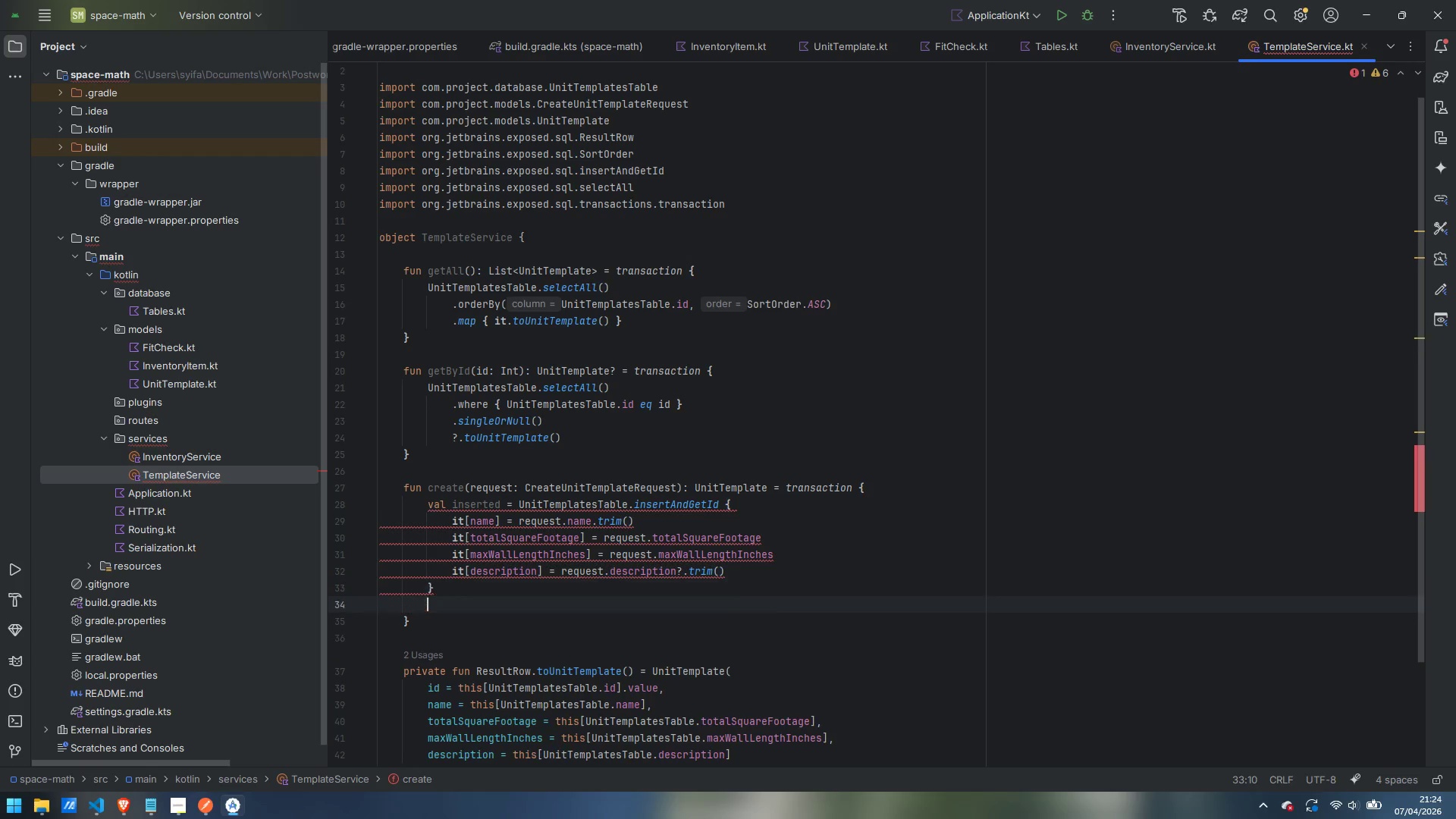 
key(Enter)
 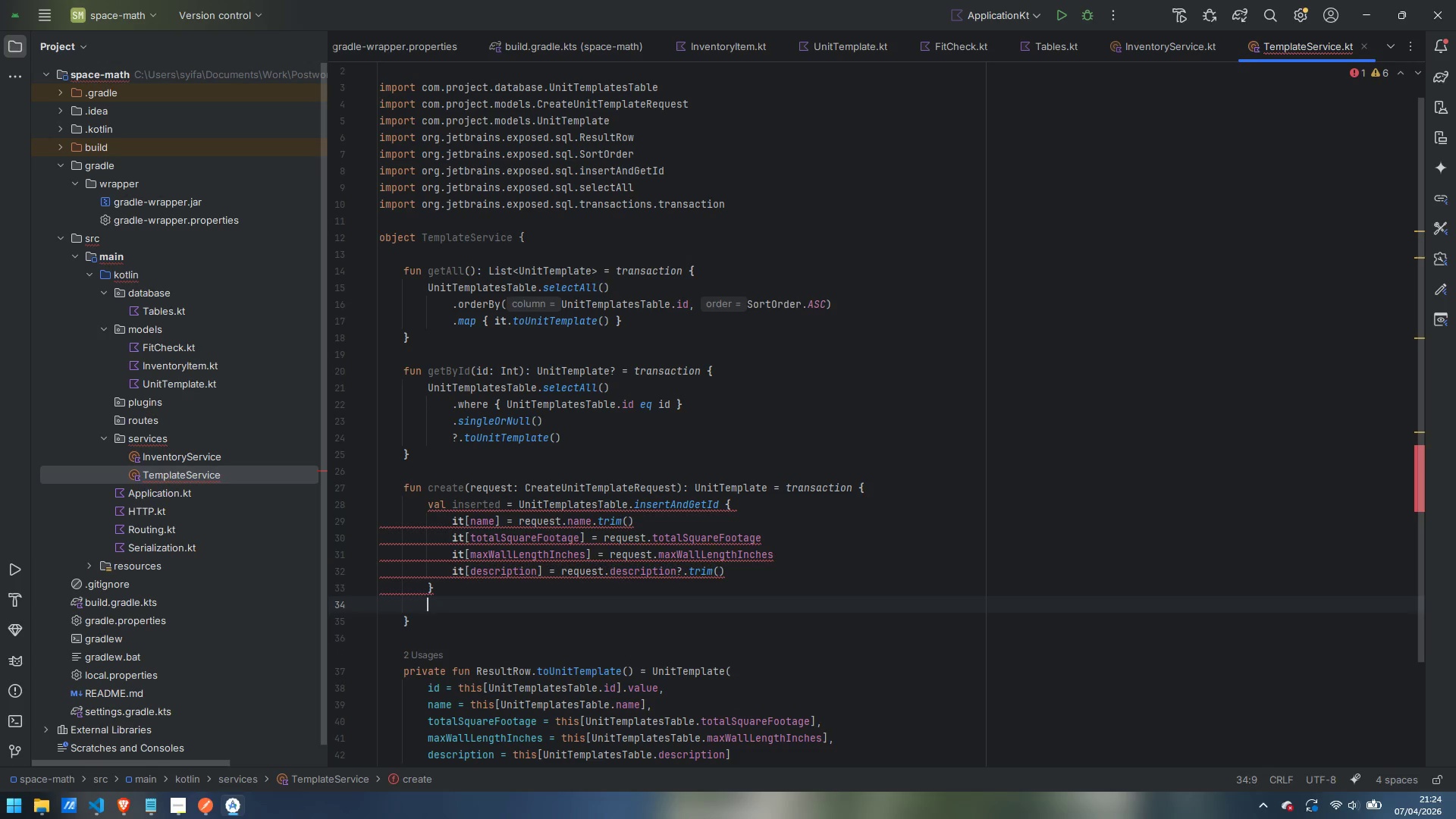 
type(UnitTemplatesTable.selectAll()
 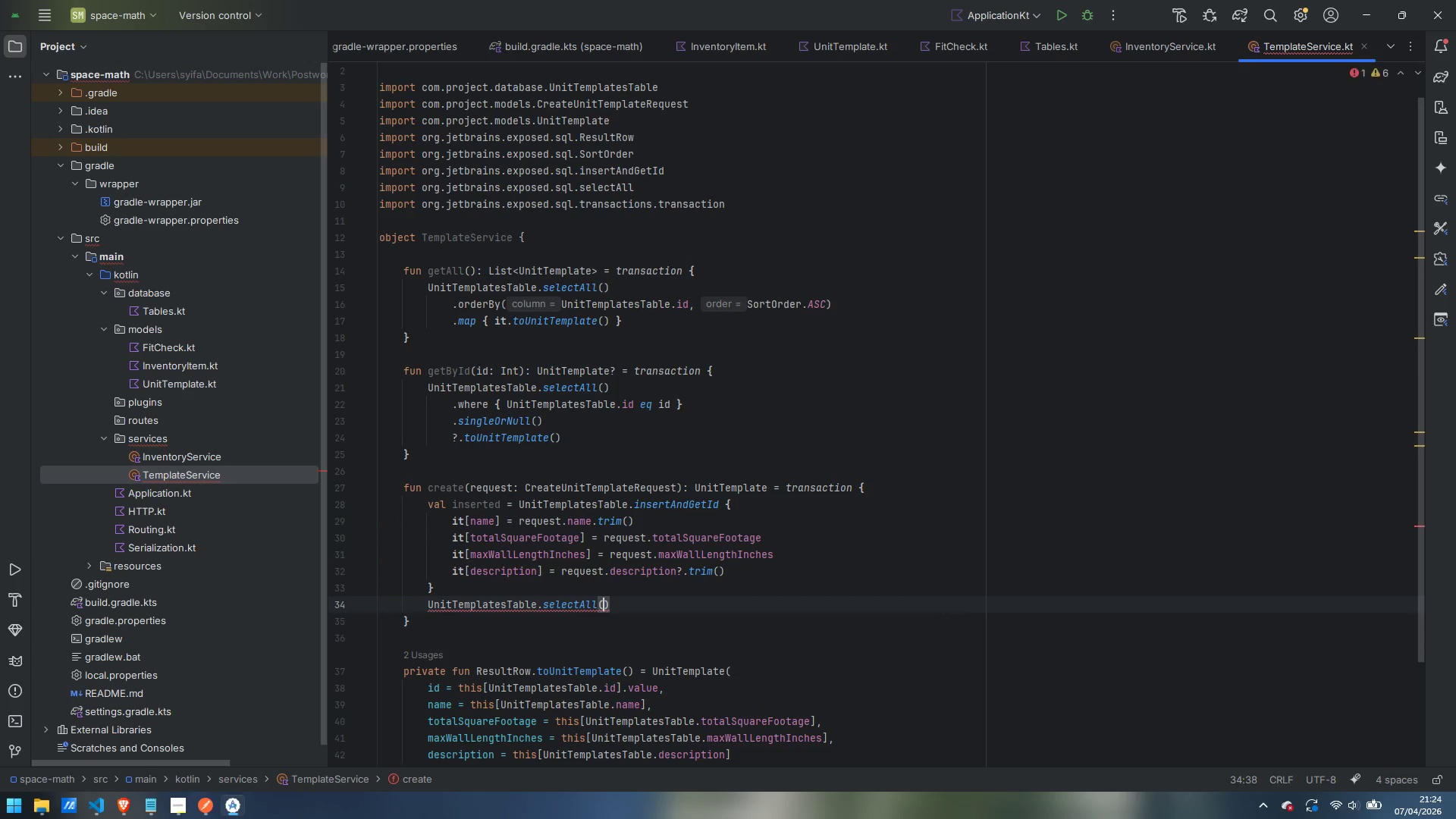 
key(ArrowRight)
 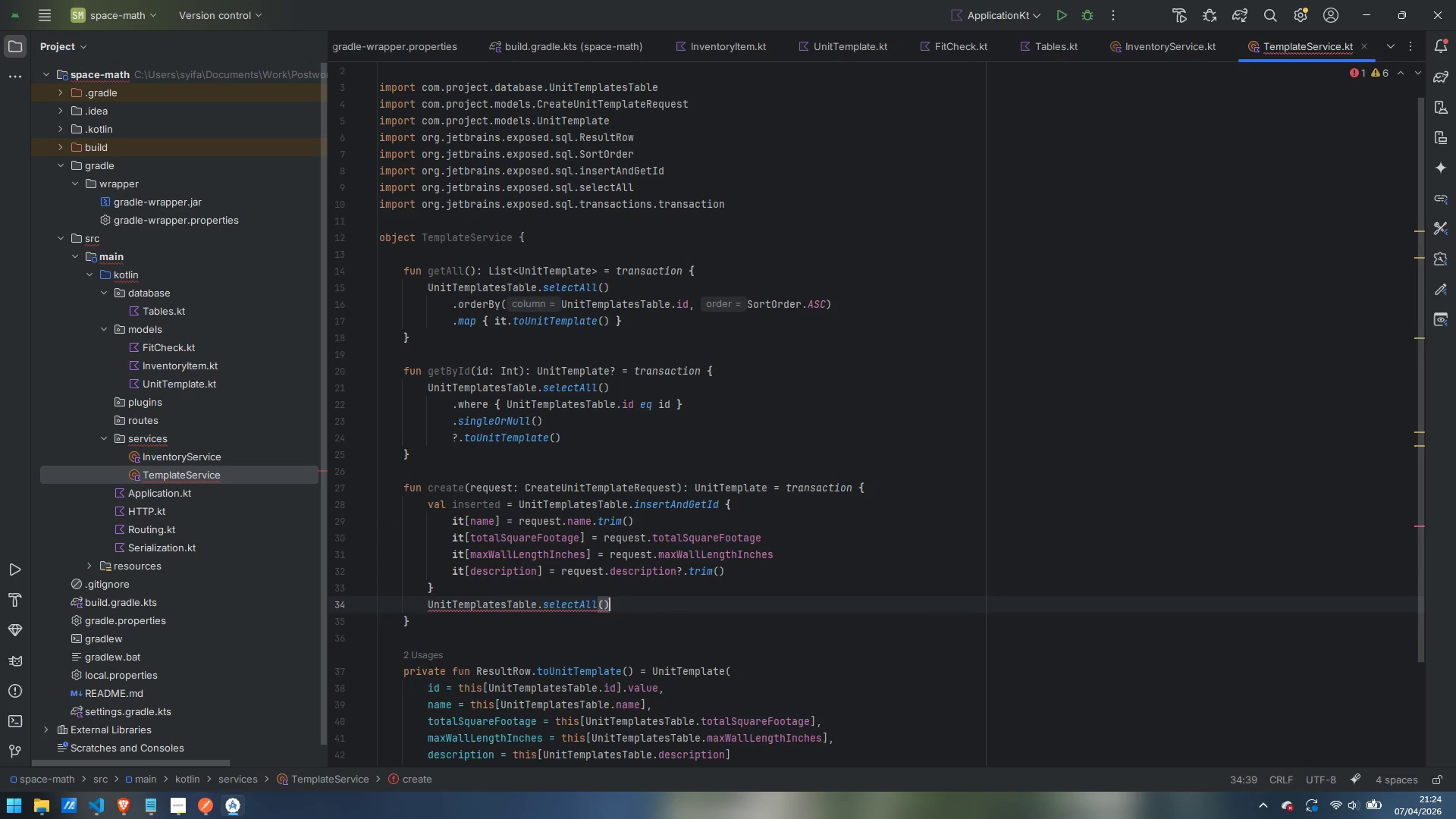 
key(Enter)
 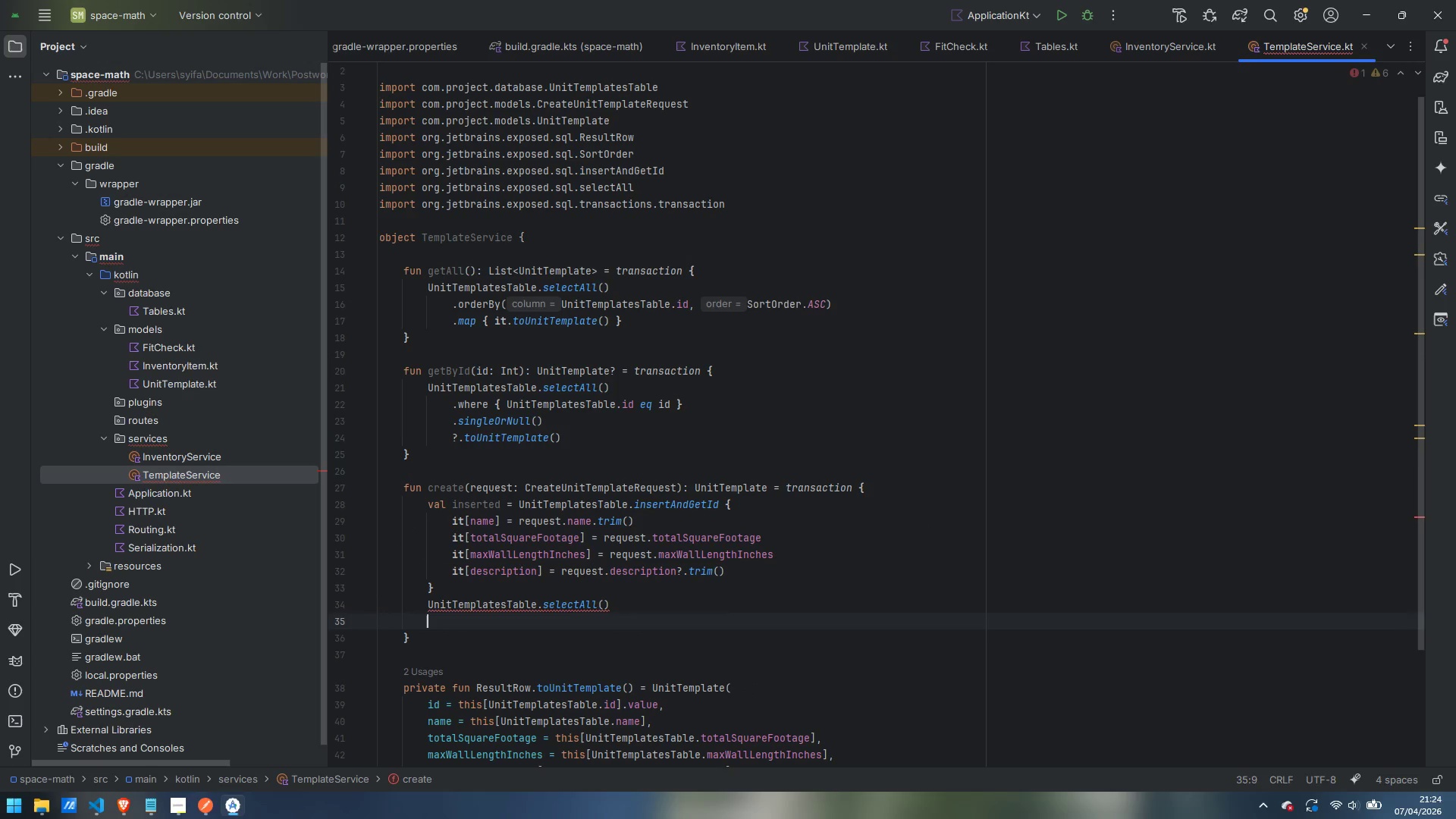 
type(.where {  )
 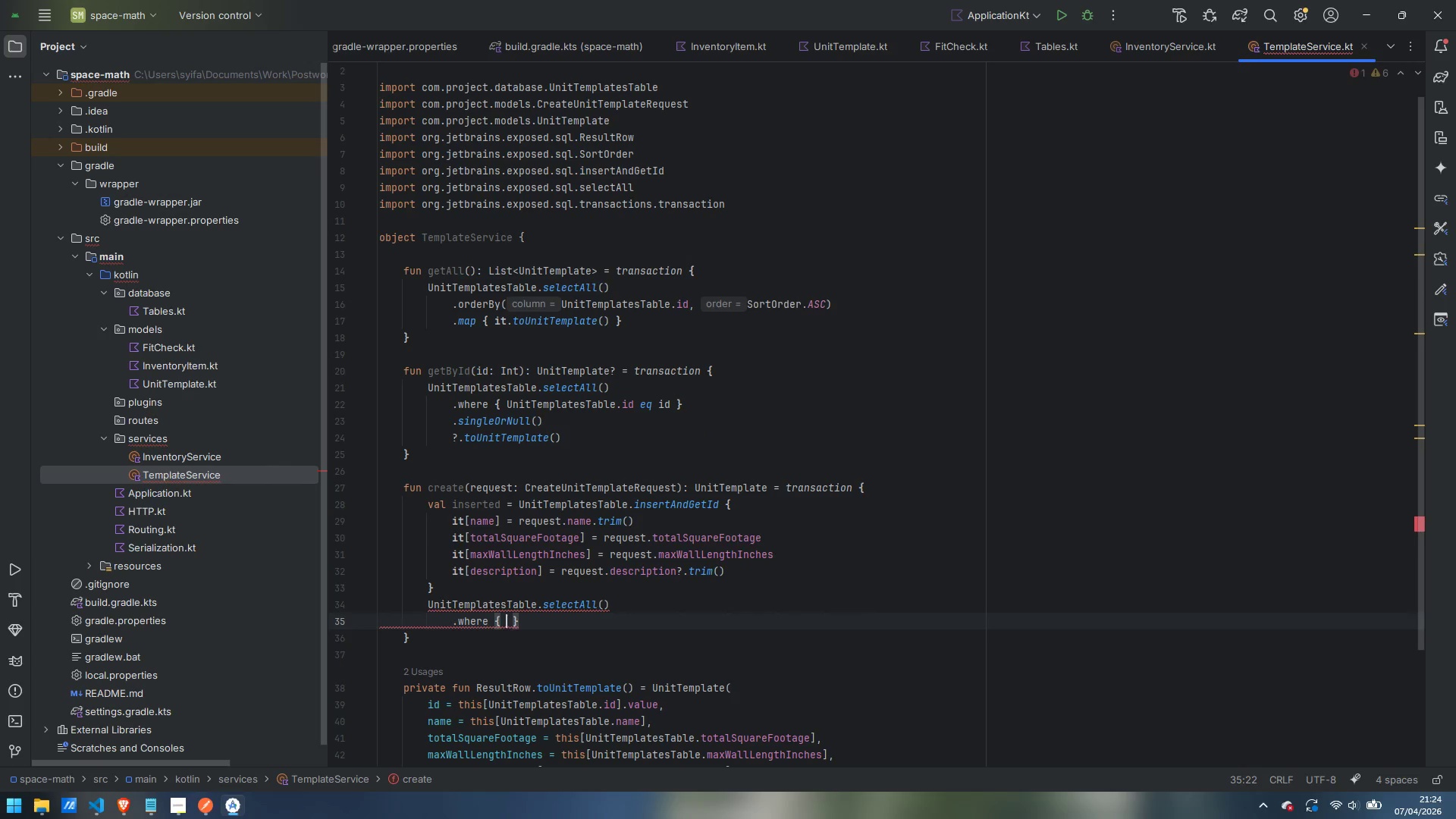 
 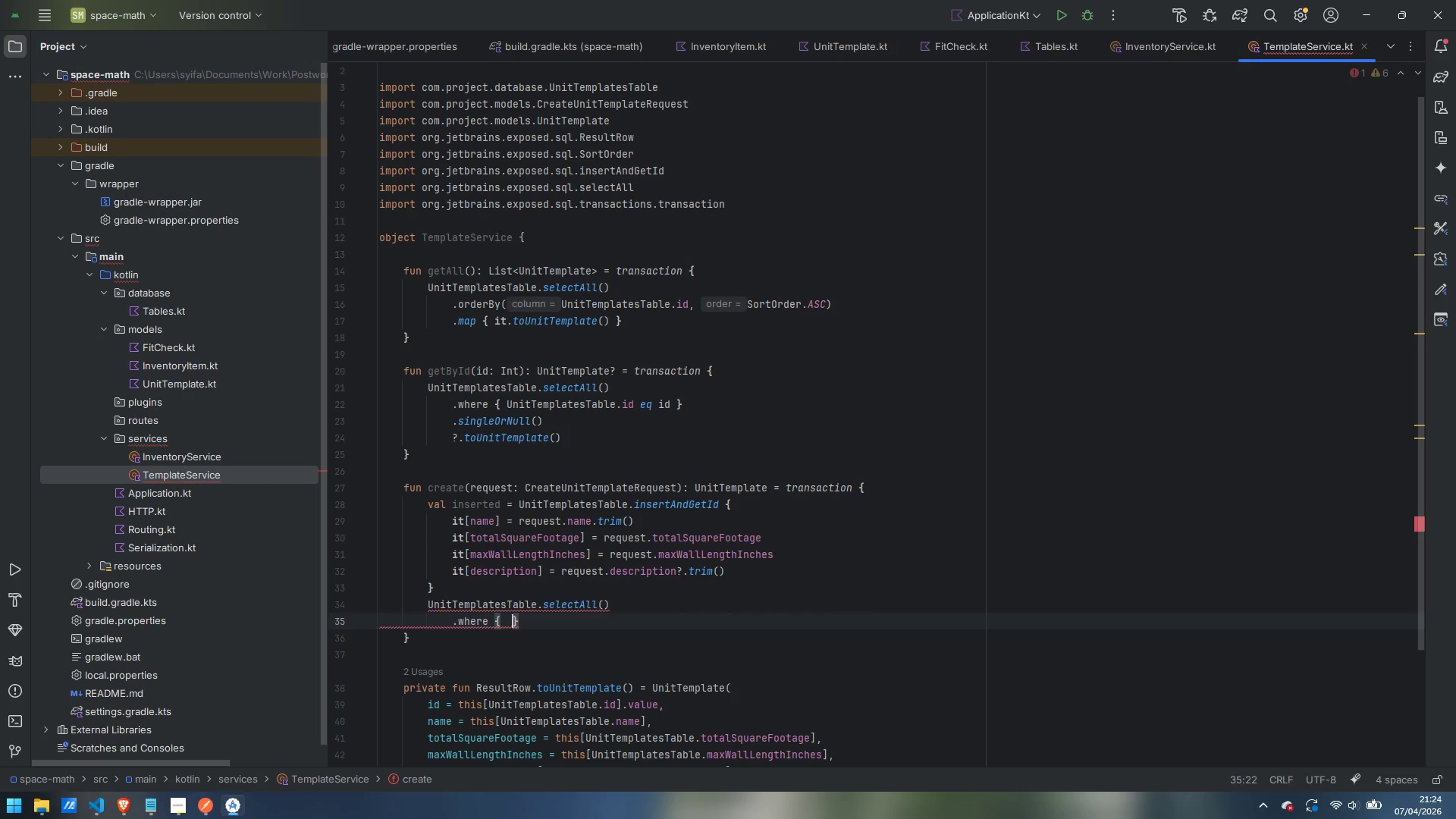 
key(ArrowLeft)
 